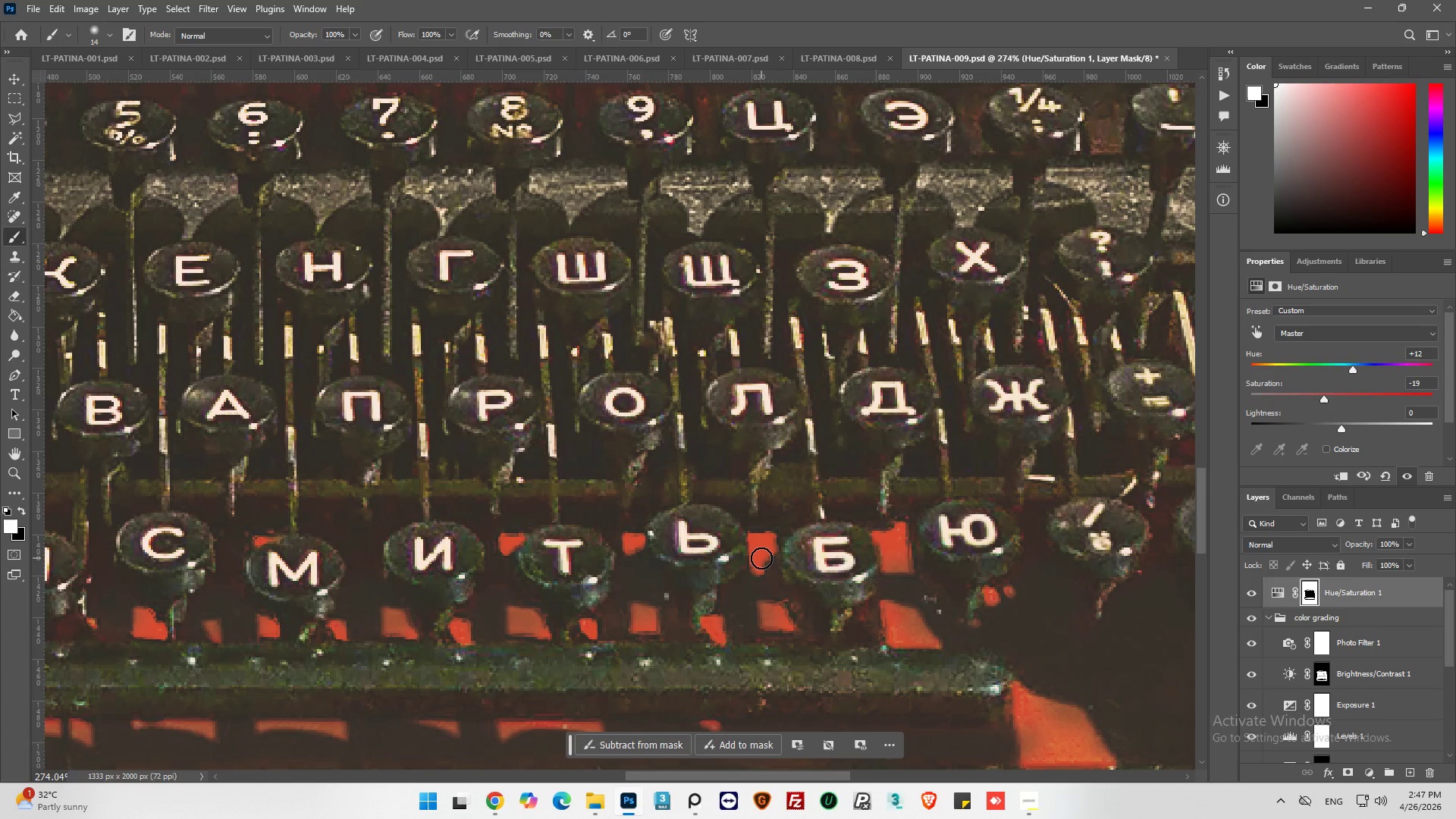 
wait(5.88)
 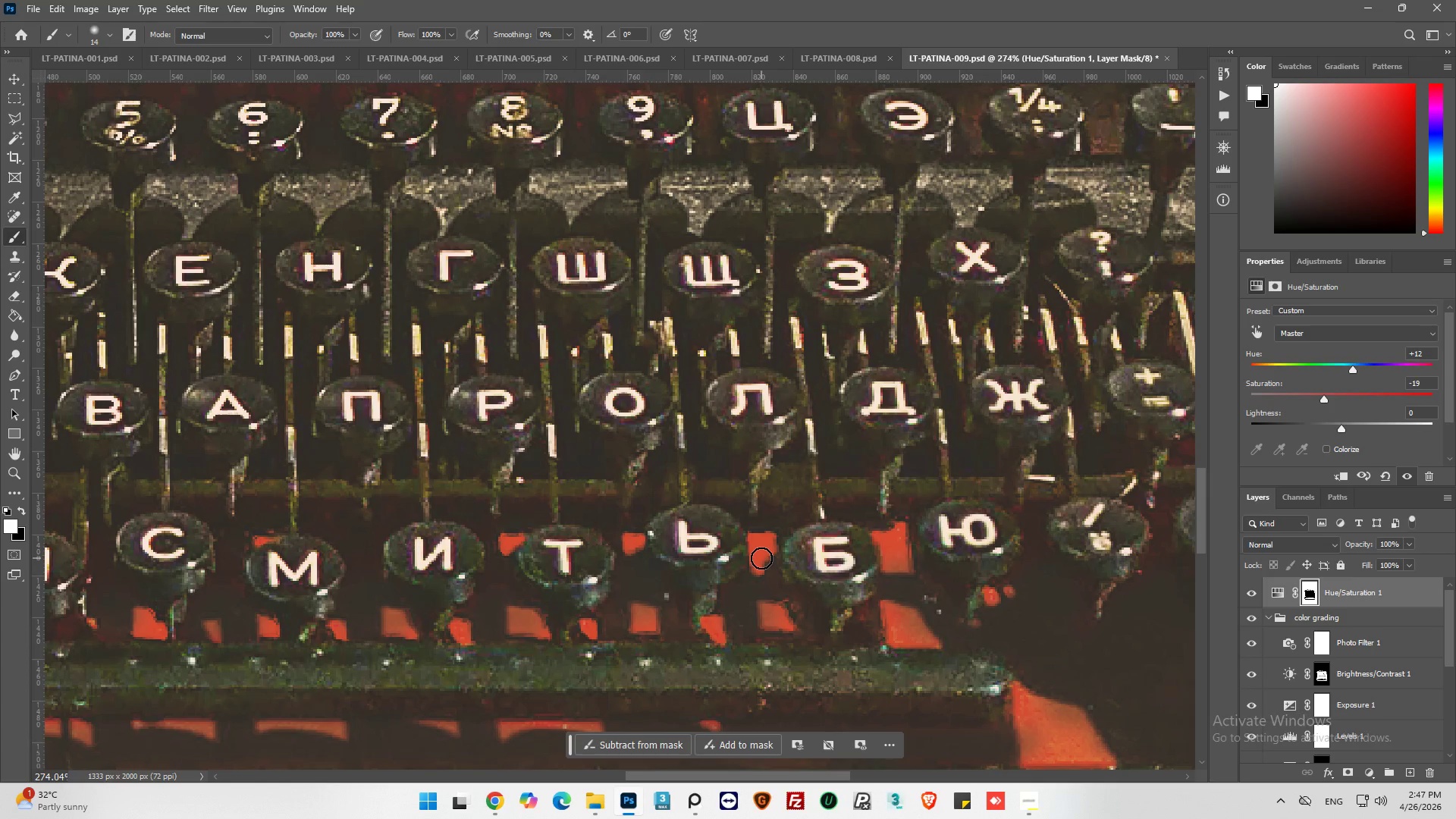 
key(Alt+AltLeft)
 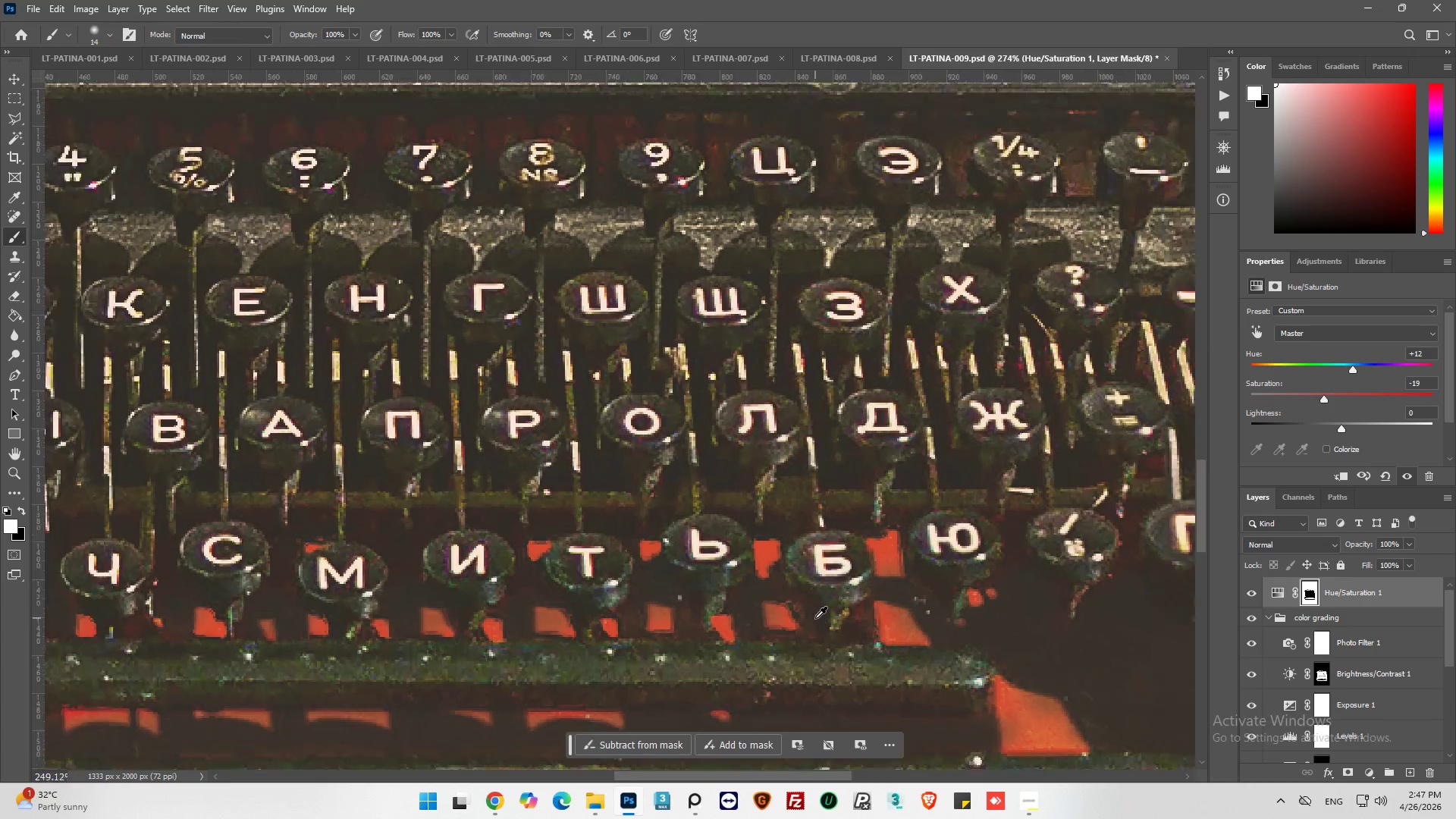 
hold_key(key=AltLeft, duration=0.56)
scroll: coordinate [984, 581], scroll_direction: down, amount: 8.0
 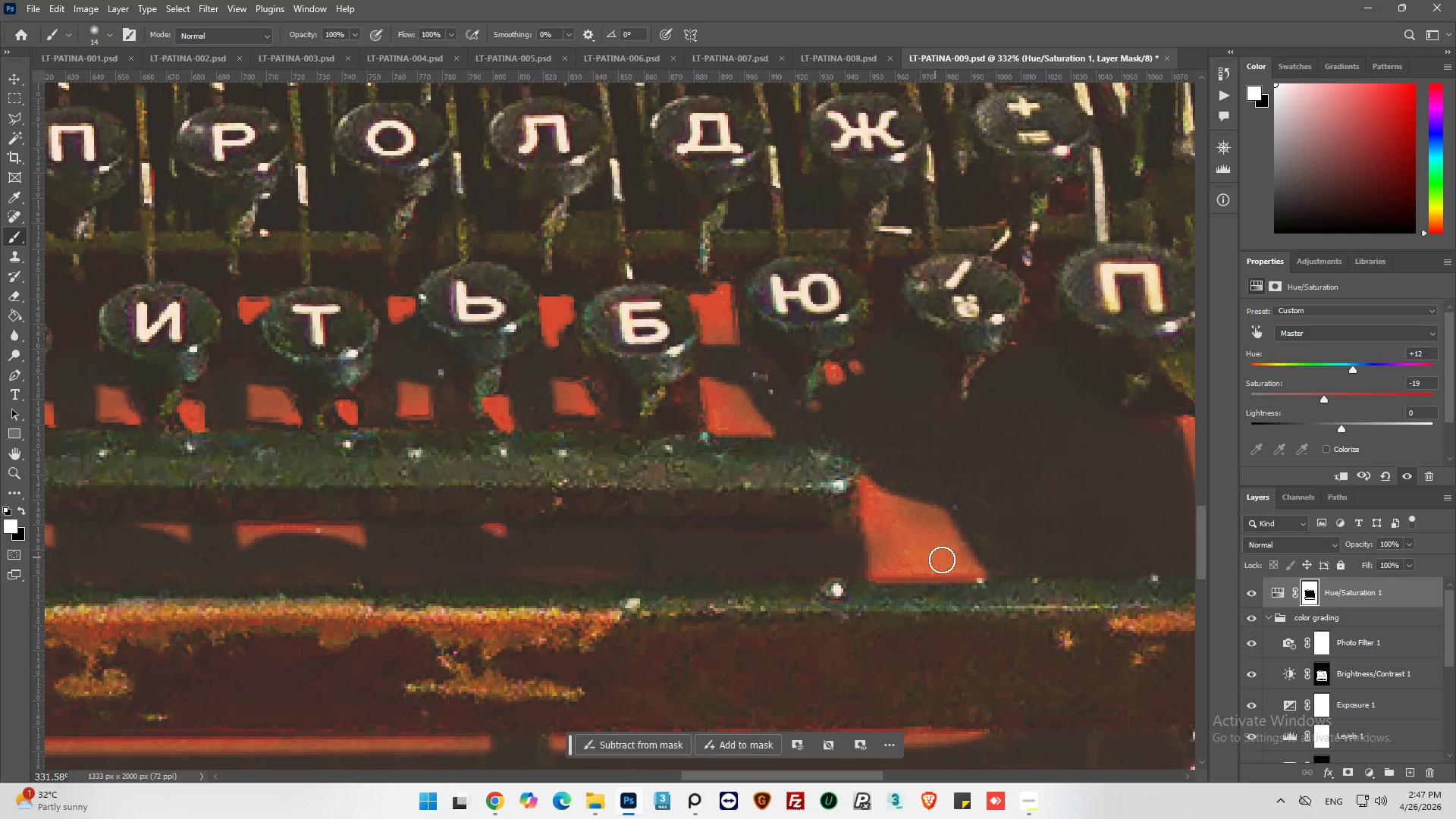 
left_click_drag(start_coordinate=[965, 568], to_coordinate=[880, 569])
 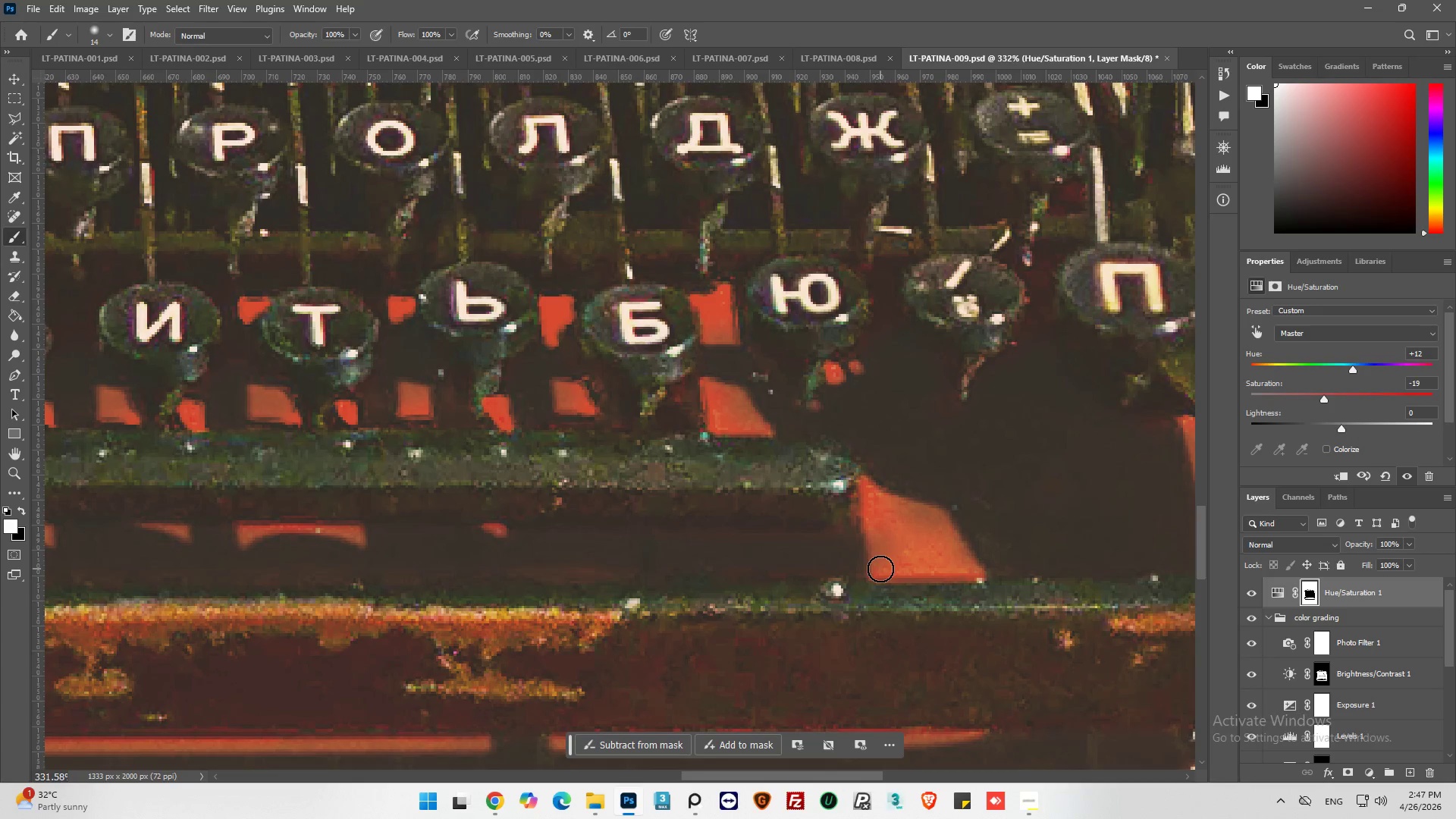 
hold_key(key=AltLeft, duration=0.45)
scroll: coordinate [883, 569], scroll_direction: down, amount: 7.0
 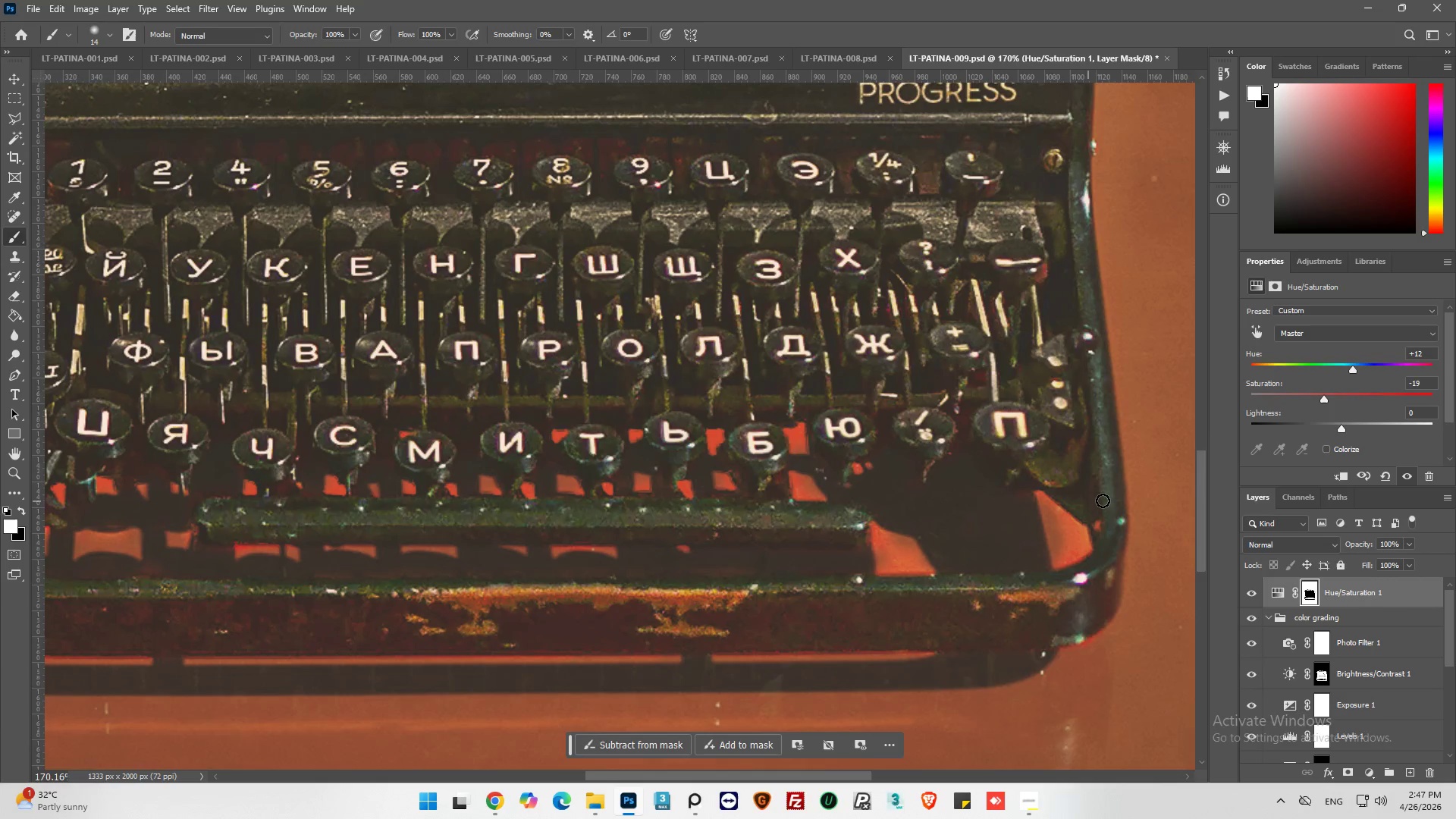 
hold_key(key=AltLeft, duration=0.53)
scroll: coordinate [877, 459], scroll_direction: up, amount: 15.0
 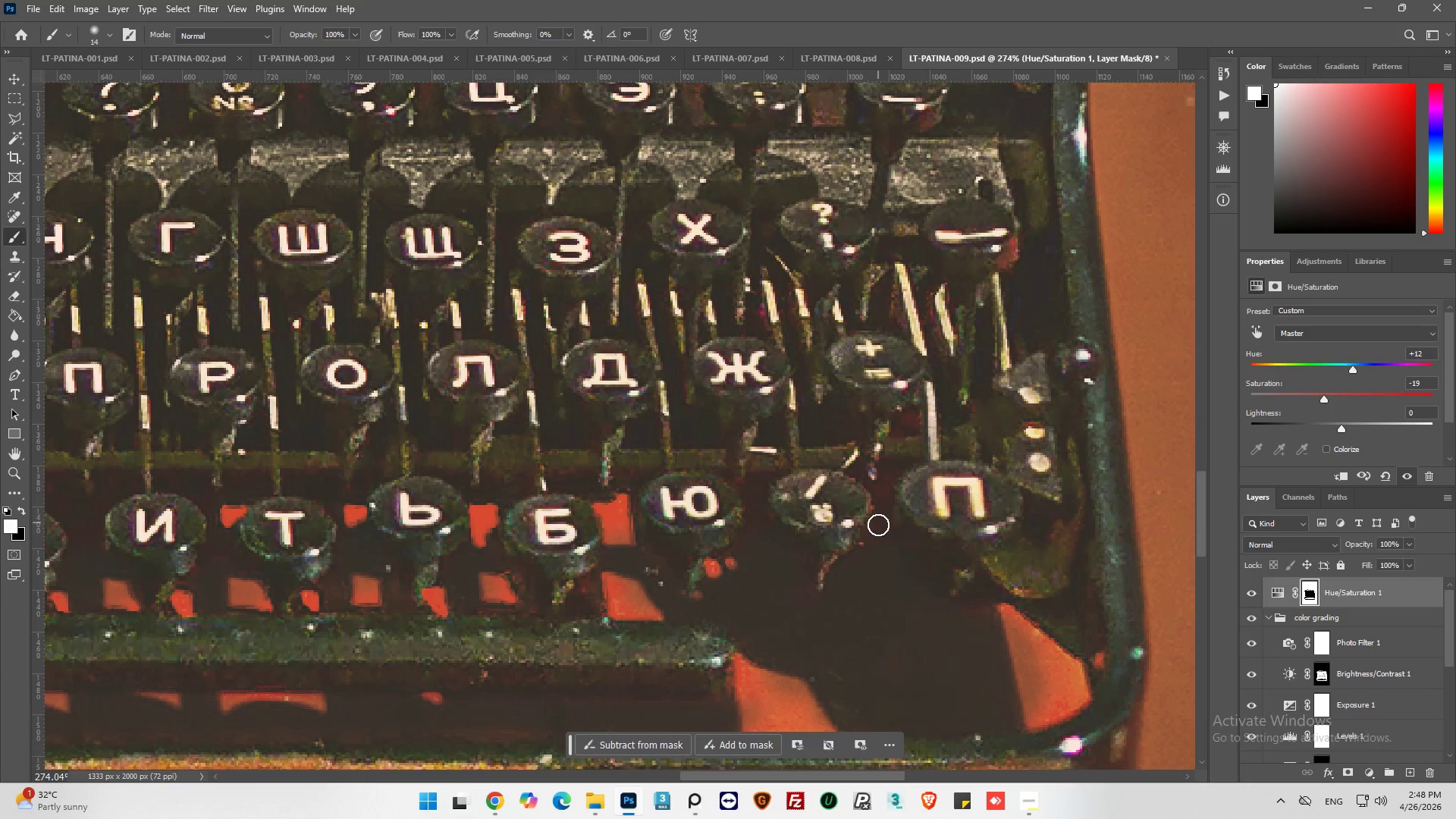 
left_click_drag(start_coordinate=[878, 530], to_coordinate=[888, 468])
 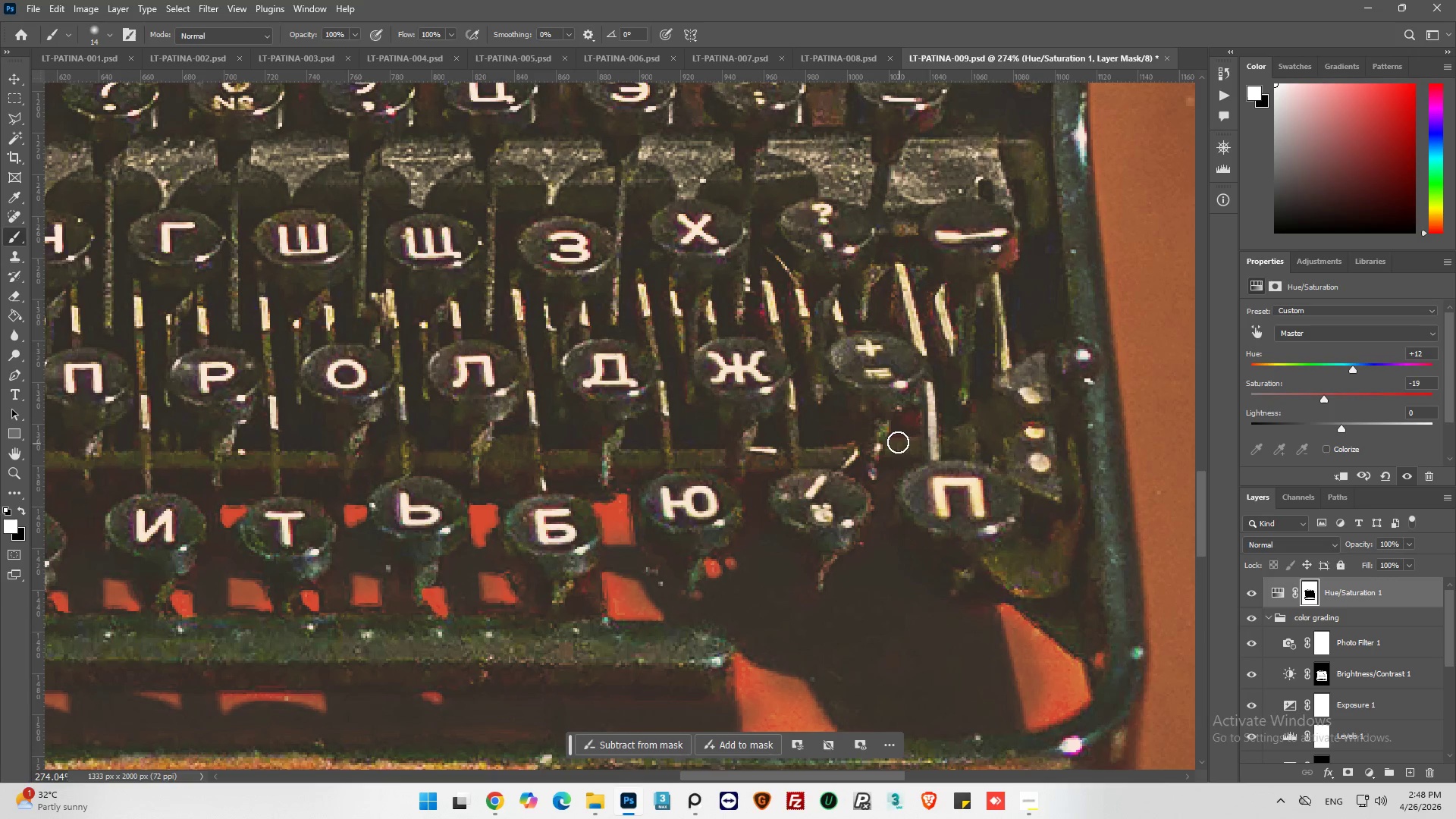 
left_click_drag(start_coordinate=[899, 432], to_coordinate=[917, 444])
 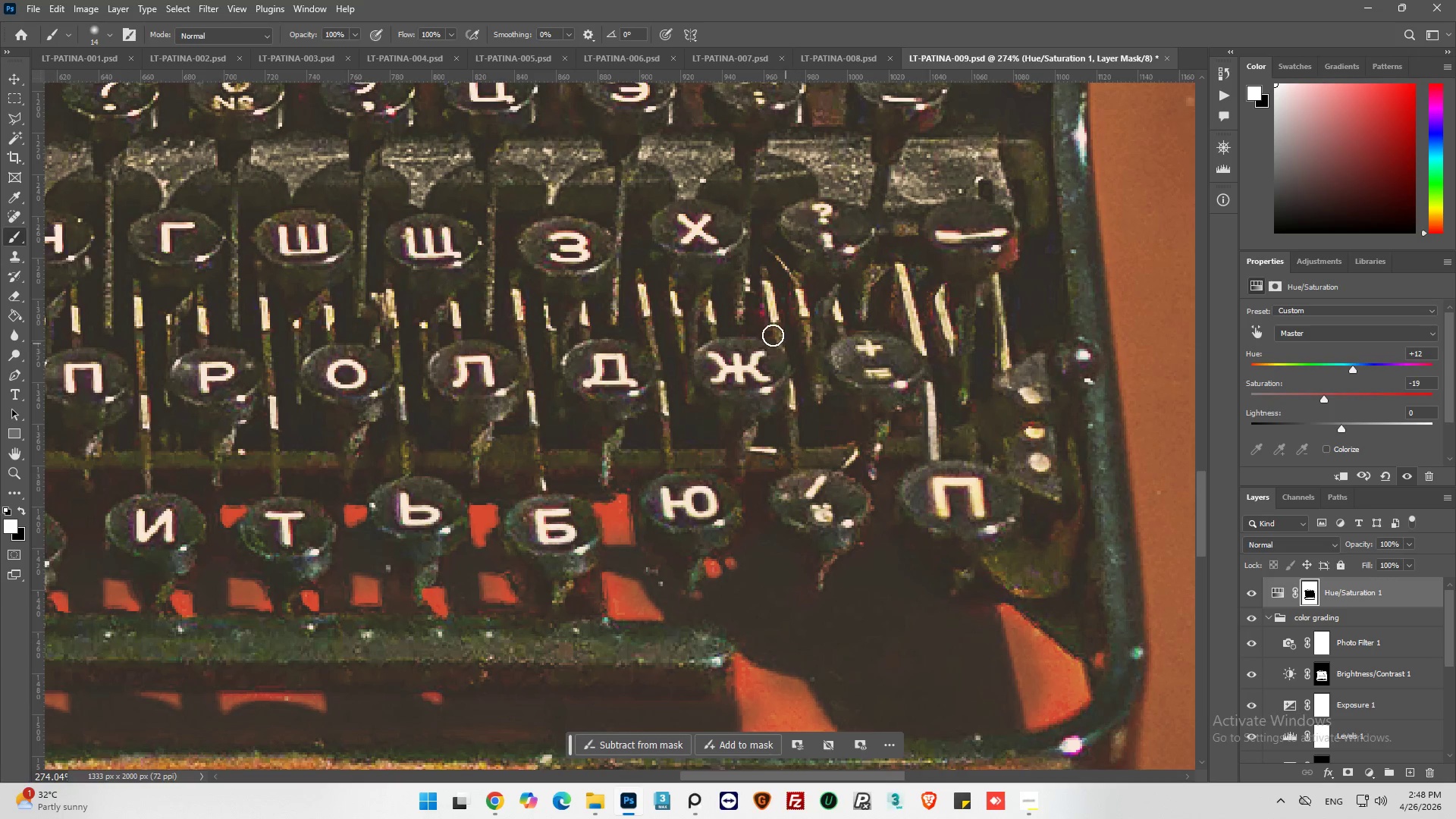 
left_click_drag(start_coordinate=[766, 328], to_coordinate=[758, 309])
 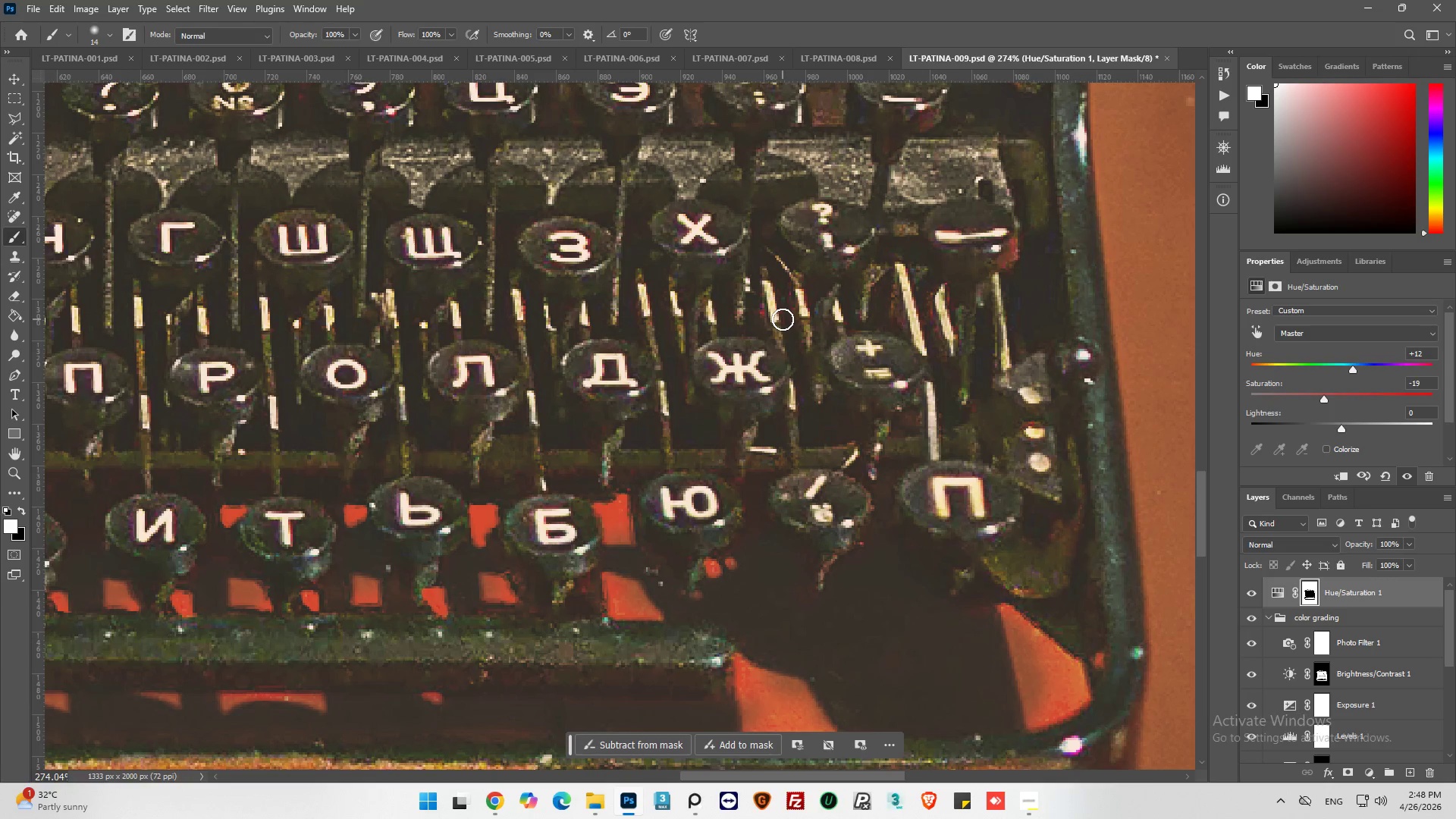 
hold_key(key=AltLeft, duration=0.55)
scroll: coordinate [805, 350], scroll_direction: down, amount: 5.0
 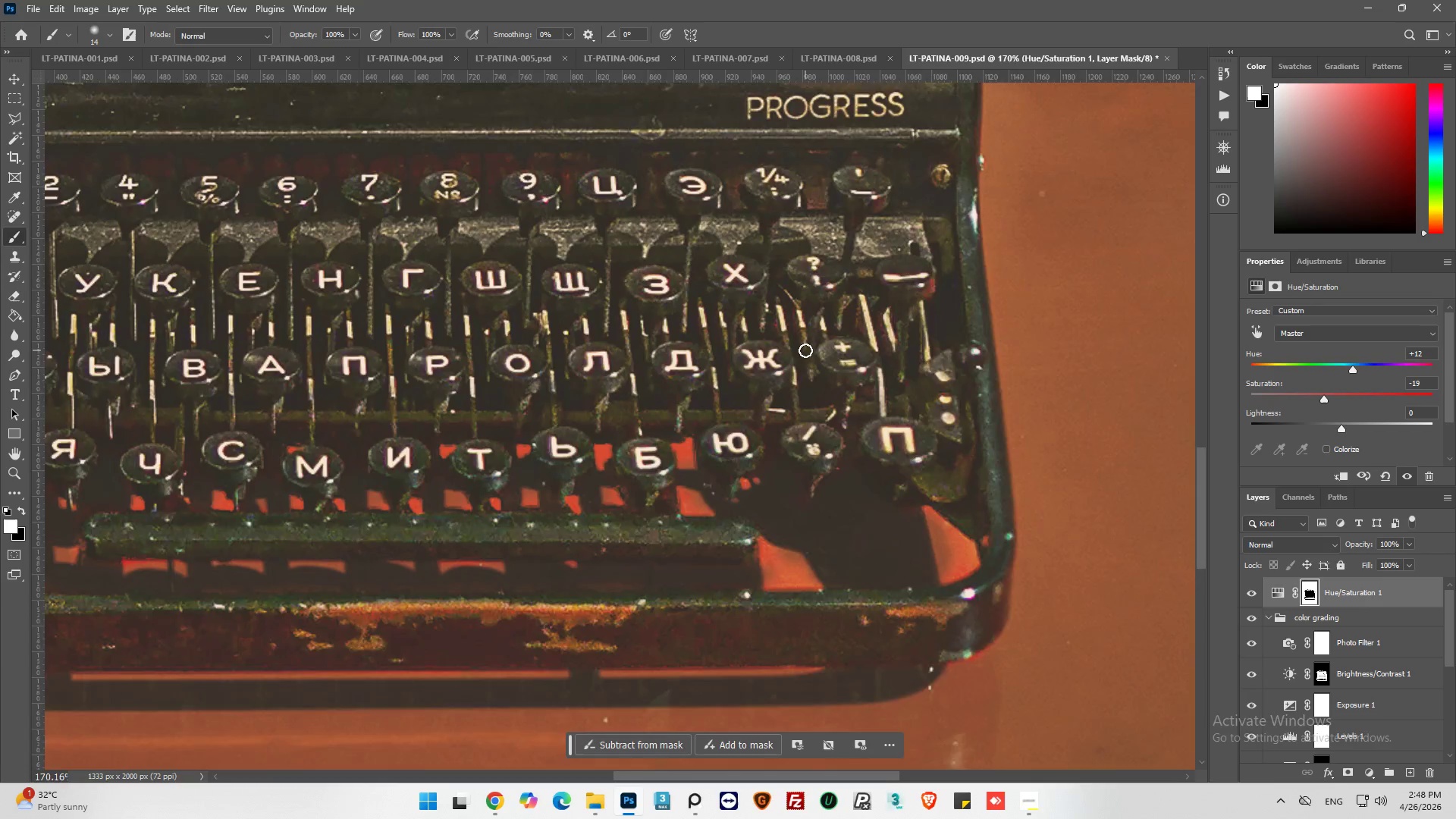 
hold_key(key=AltLeft, duration=0.44)
scroll: coordinate [807, 351], scroll_direction: down, amount: 6.0
 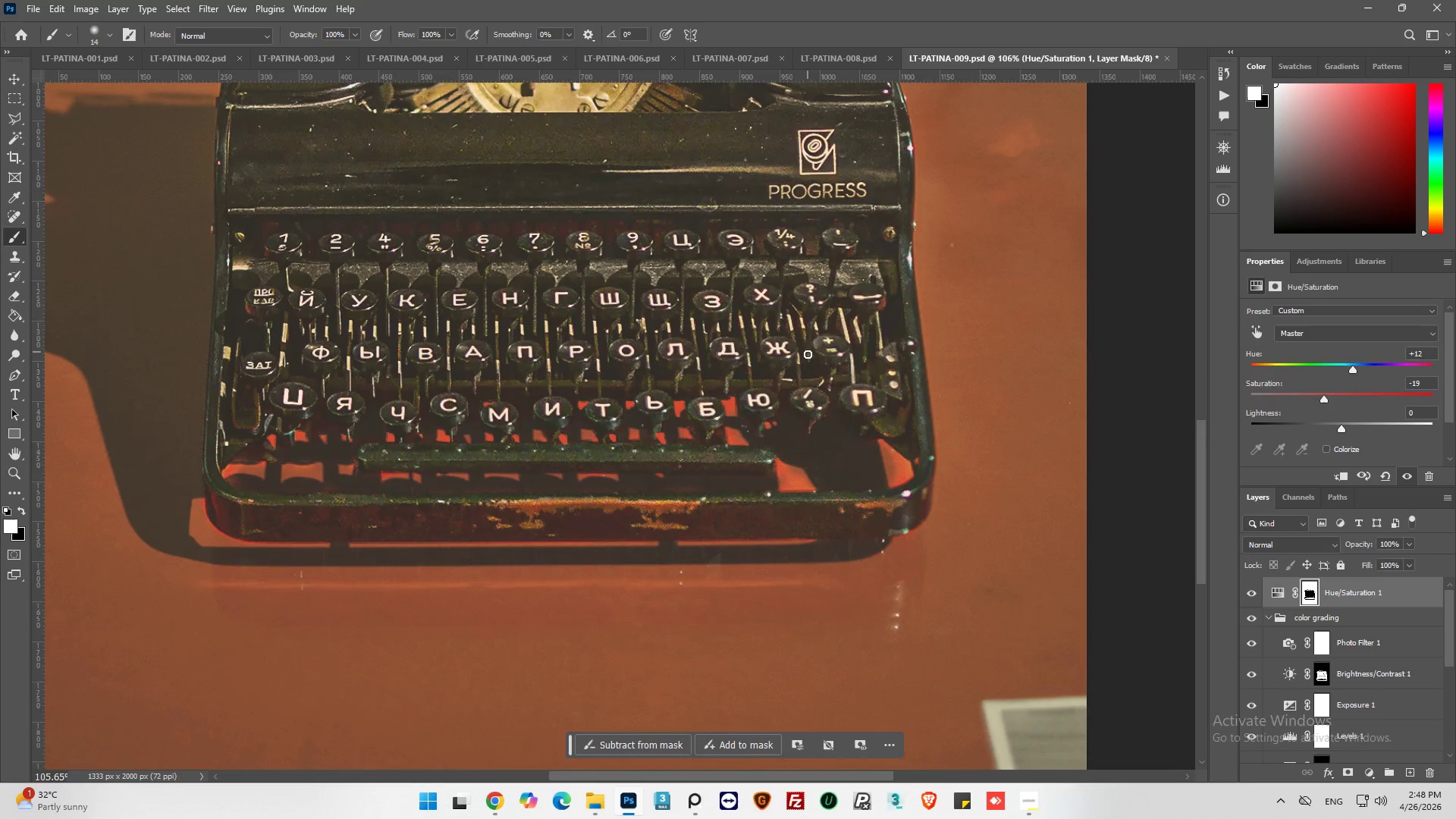 
hold_key(key=AltLeft, duration=1.24)
scroll: coordinate [511, 630], scroll_direction: up, amount: 5.0
 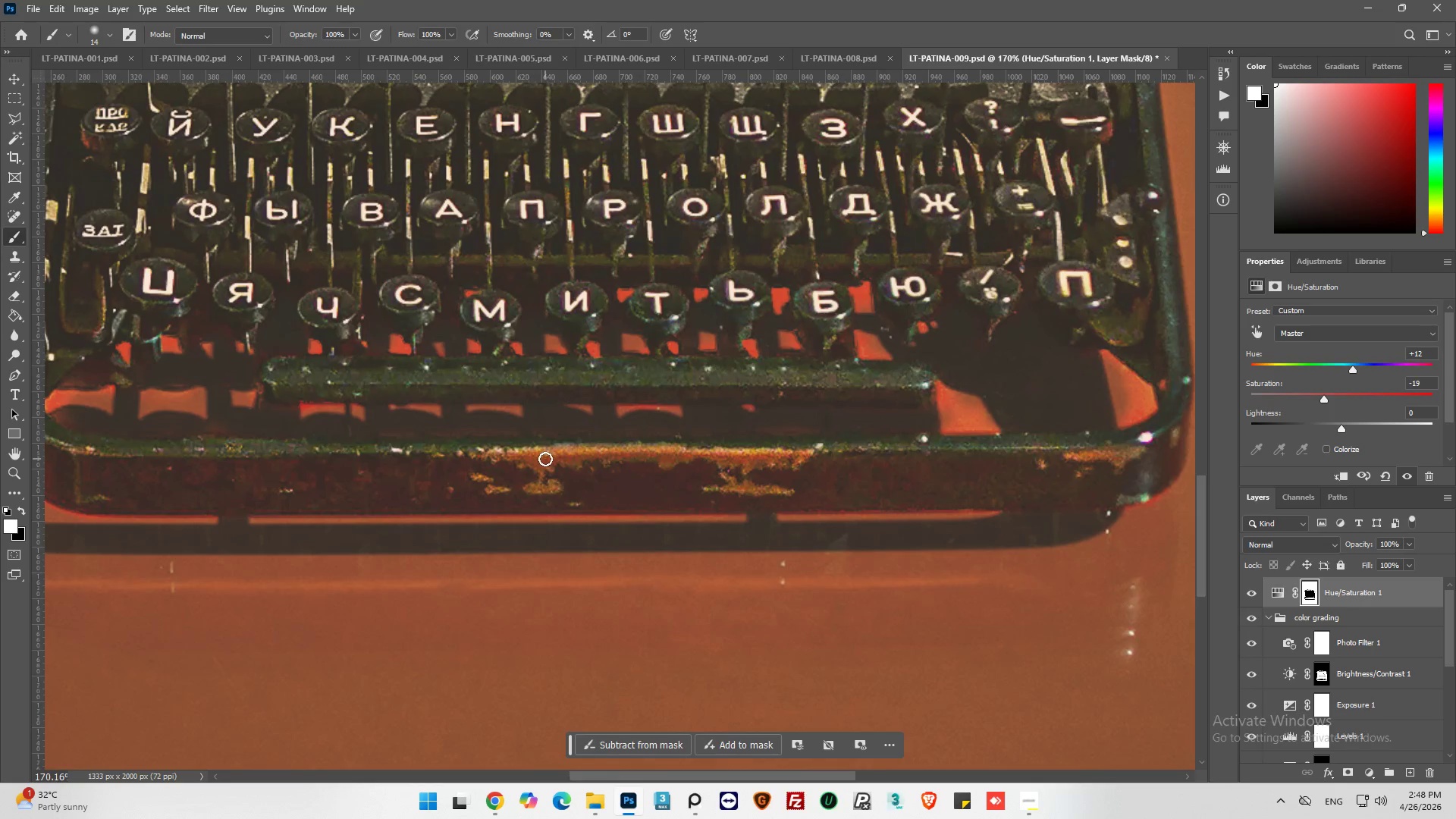 
left_click_drag(start_coordinate=[545, 460], to_coordinate=[475, 455])
 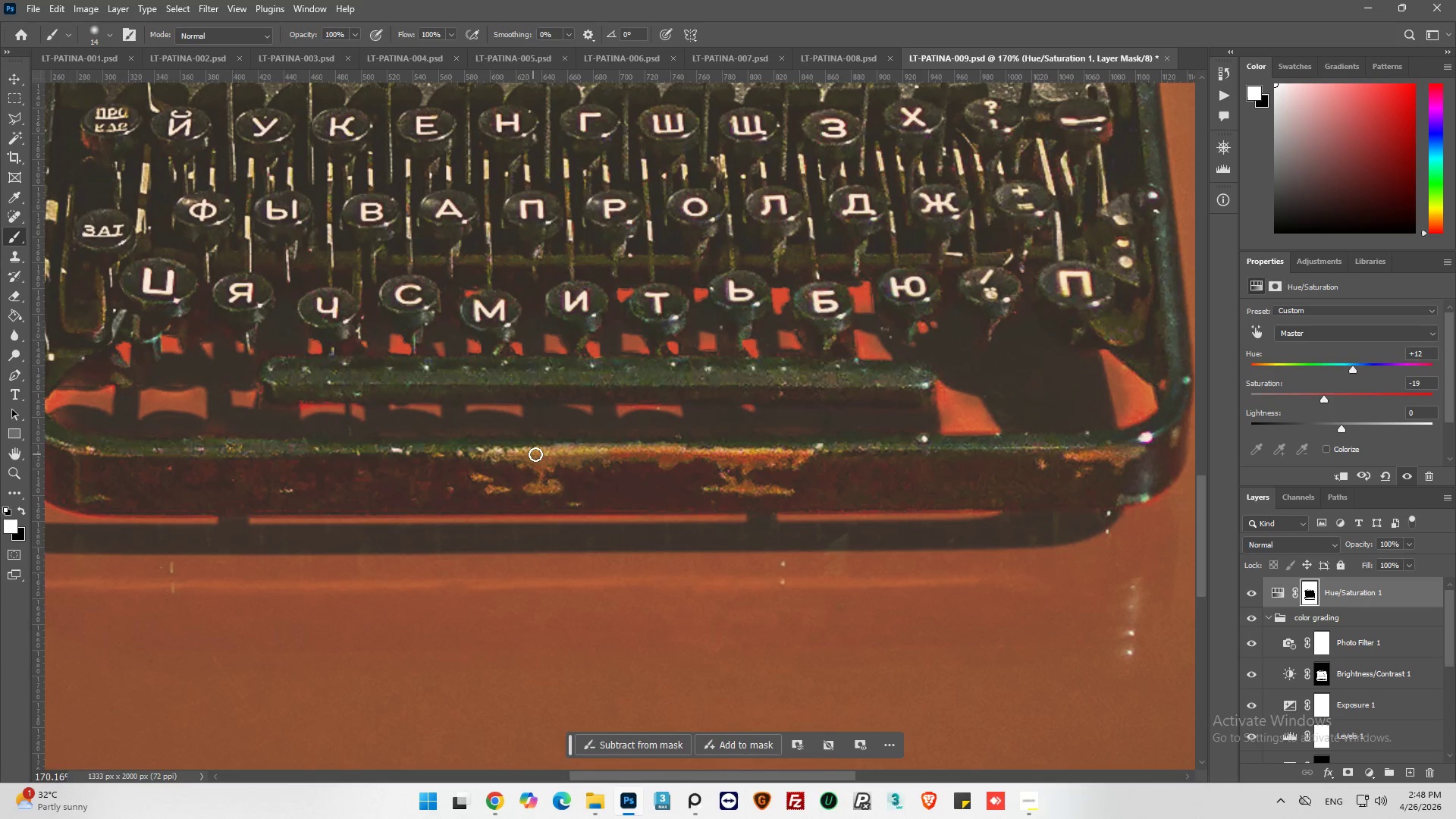 
left_click_drag(start_coordinate=[535, 454], to_coordinate=[530, 491])
 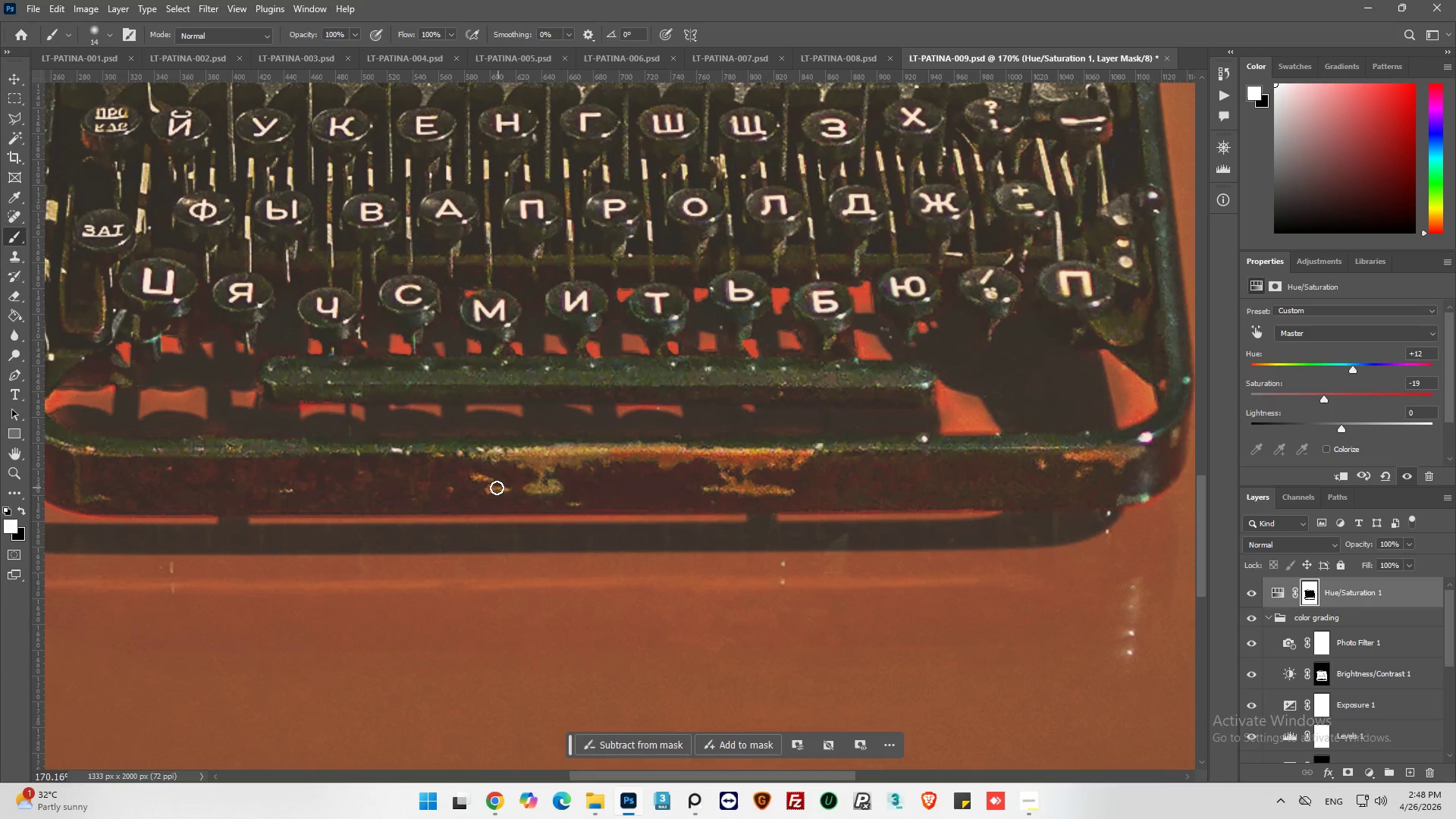 
left_click_drag(start_coordinate=[497, 488], to_coordinate=[488, 493])
 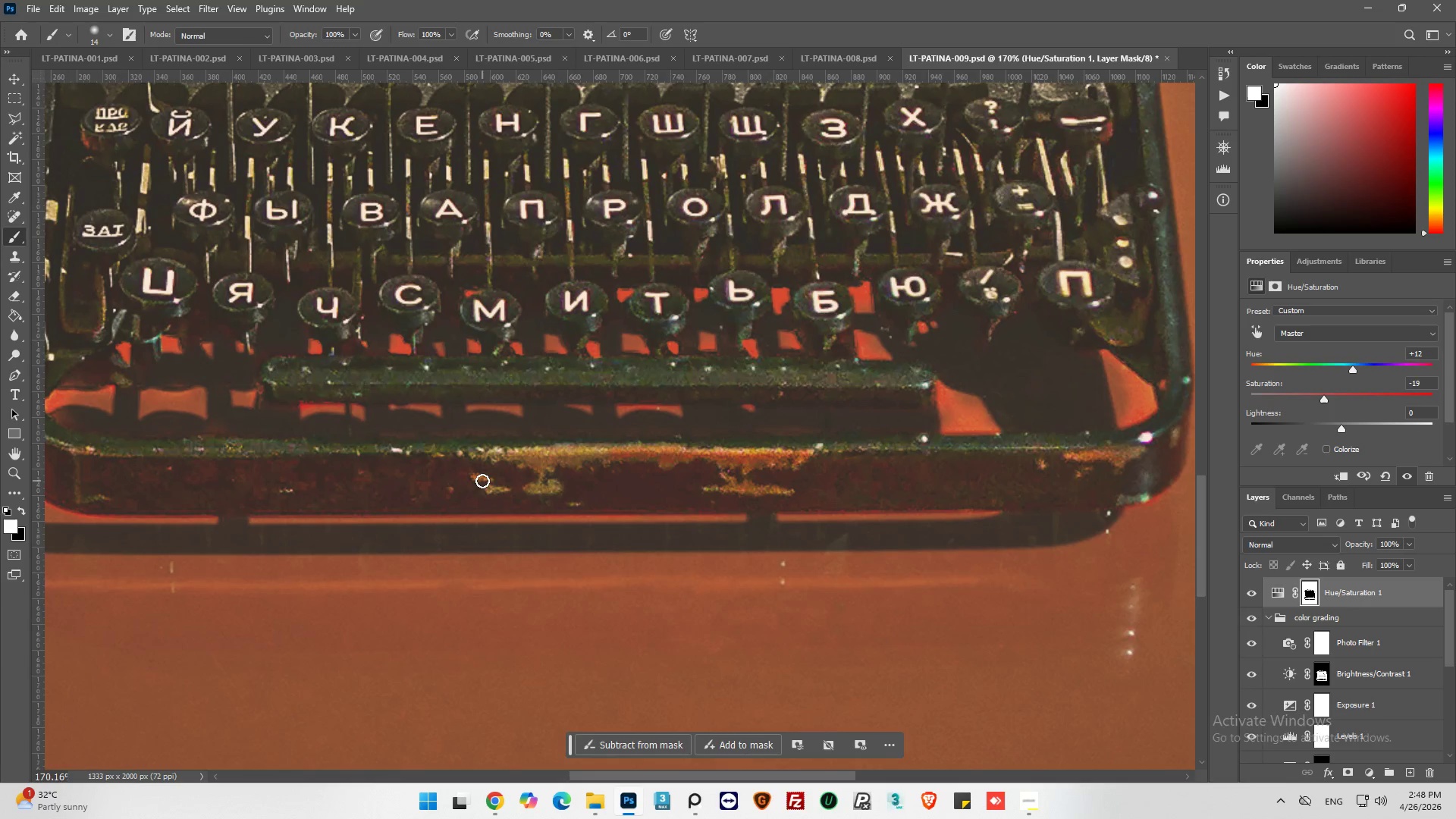 
left_click_drag(start_coordinate=[482, 481], to_coordinate=[441, 472])
 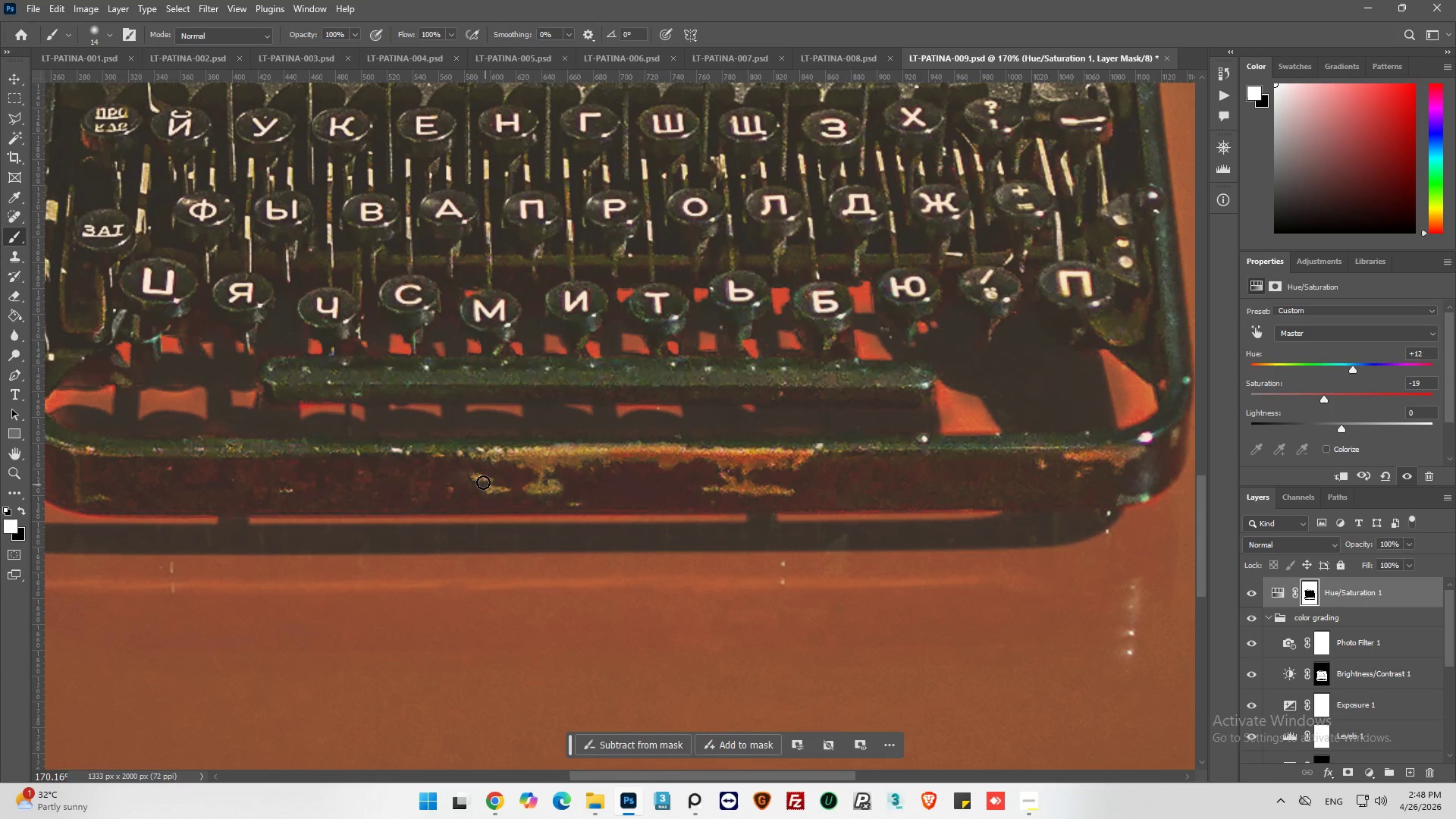 
left_click_drag(start_coordinate=[485, 475], to_coordinate=[496, 476])
 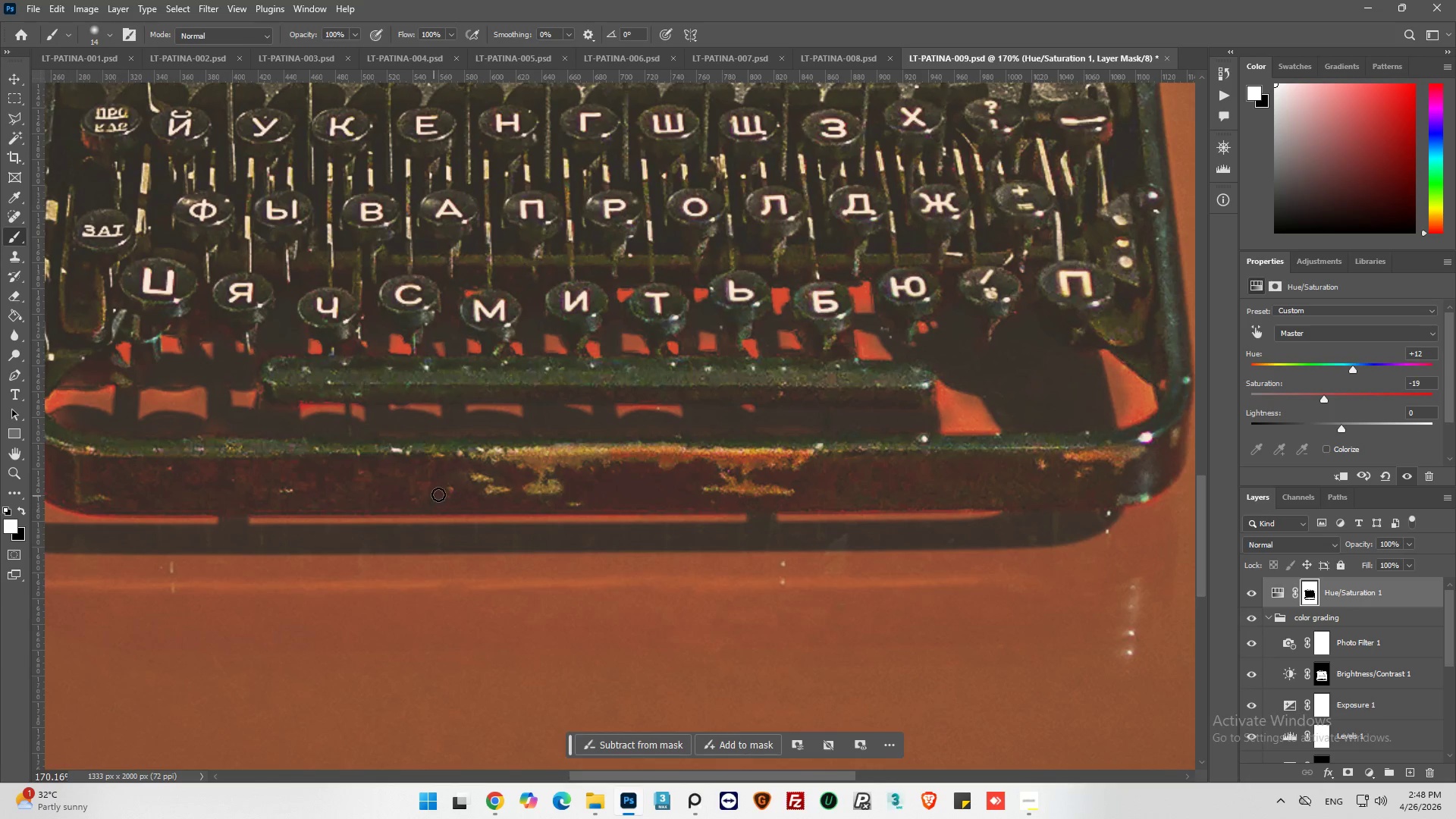 
left_click_drag(start_coordinate=[448, 488], to_coordinate=[460, 488])
 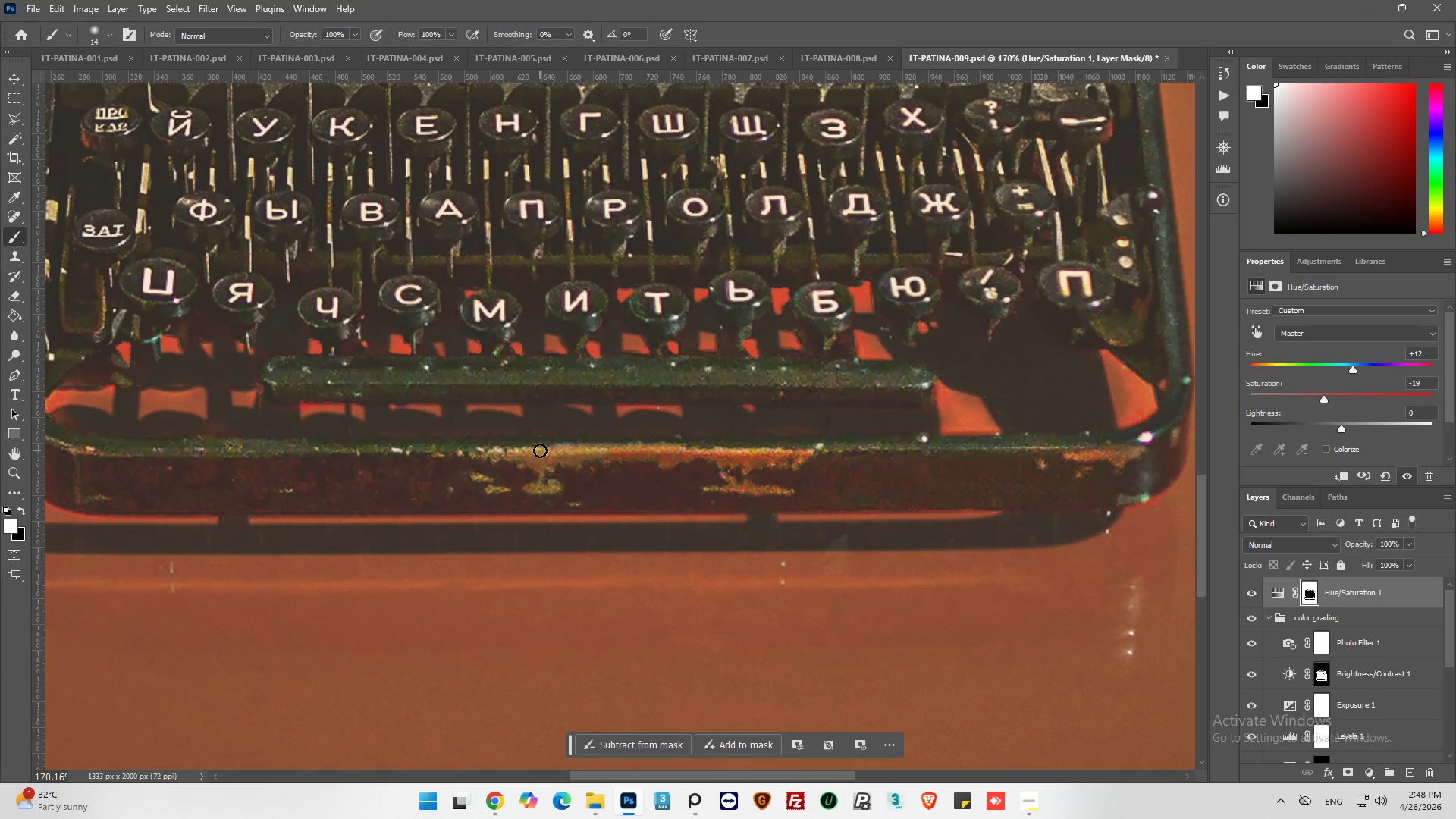 
left_click_drag(start_coordinate=[576, 454], to_coordinate=[682, 449])
 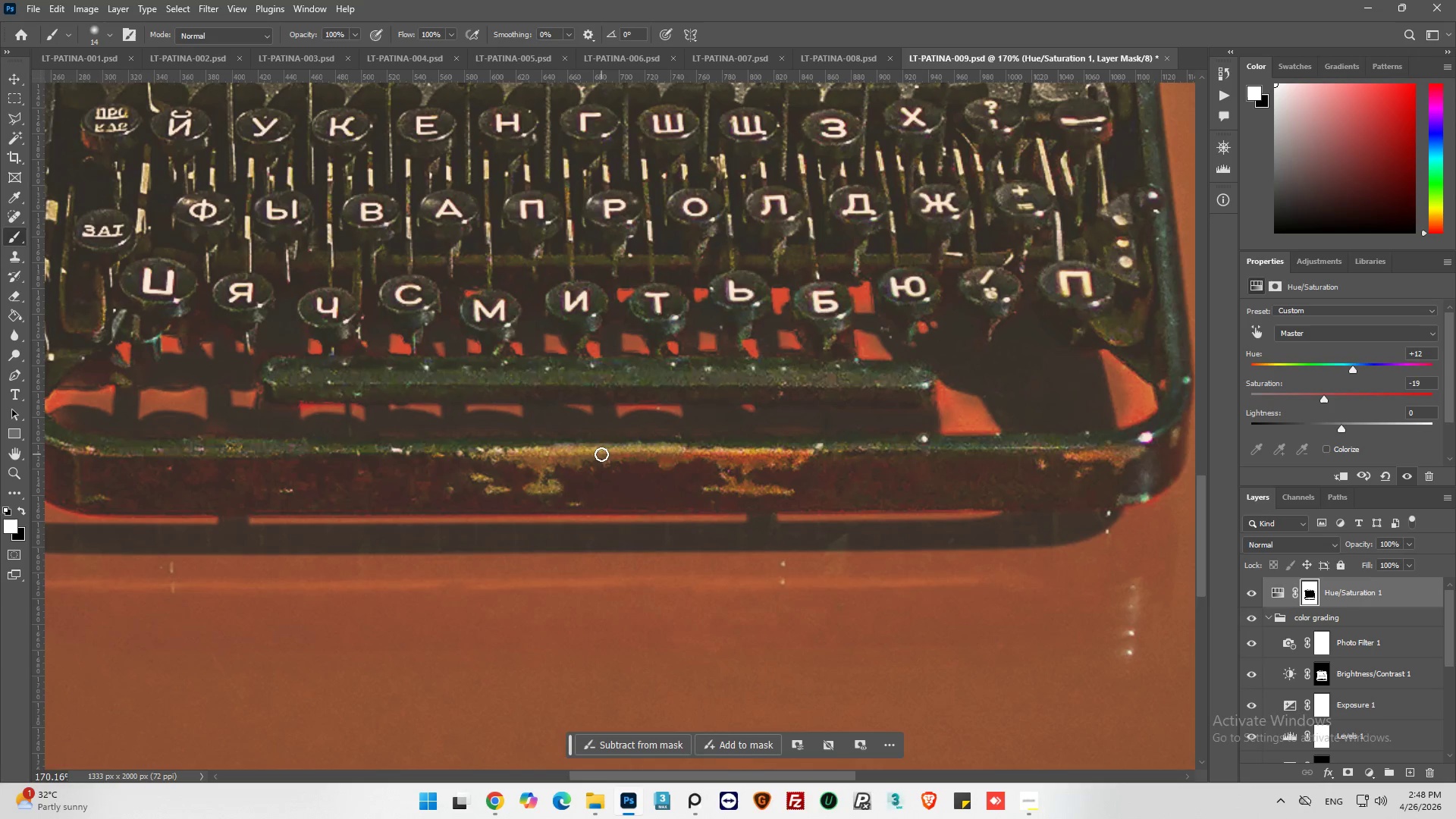 
left_click_drag(start_coordinate=[601, 456], to_coordinate=[730, 448])
 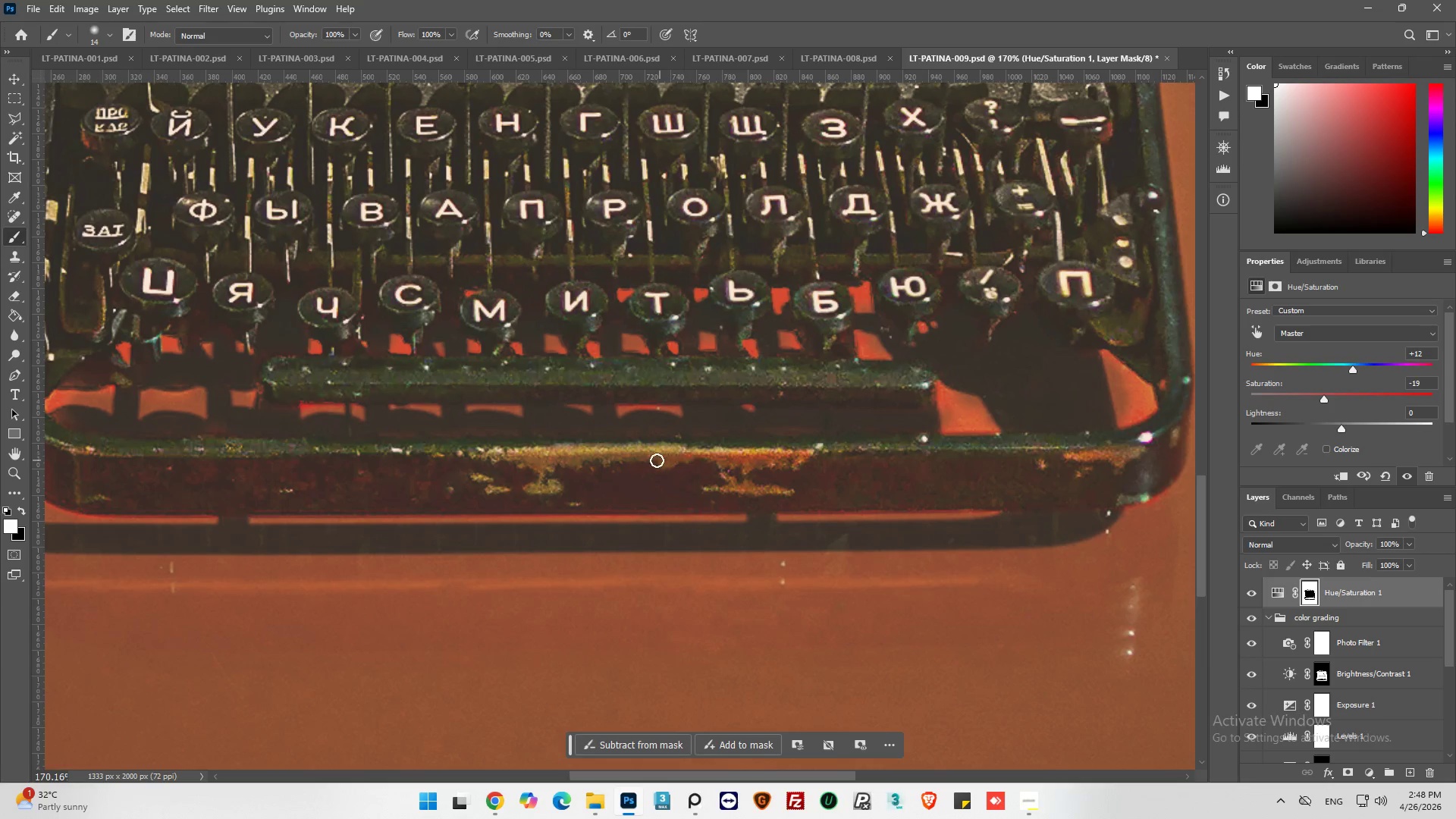 
left_click_drag(start_coordinate=[657, 460], to_coordinate=[714, 453])
 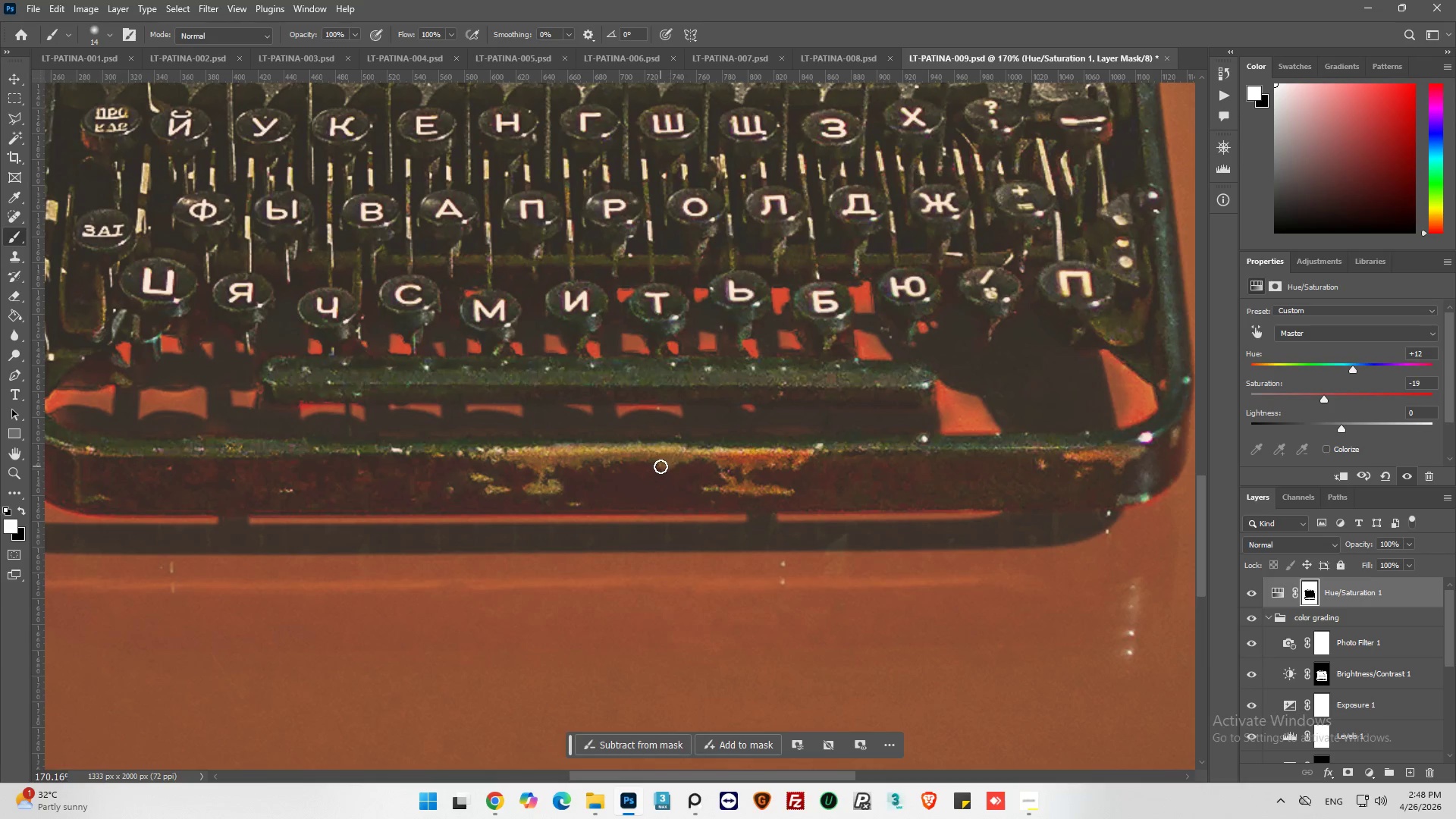 
left_click_drag(start_coordinate=[661, 466], to_coordinate=[791, 455])
 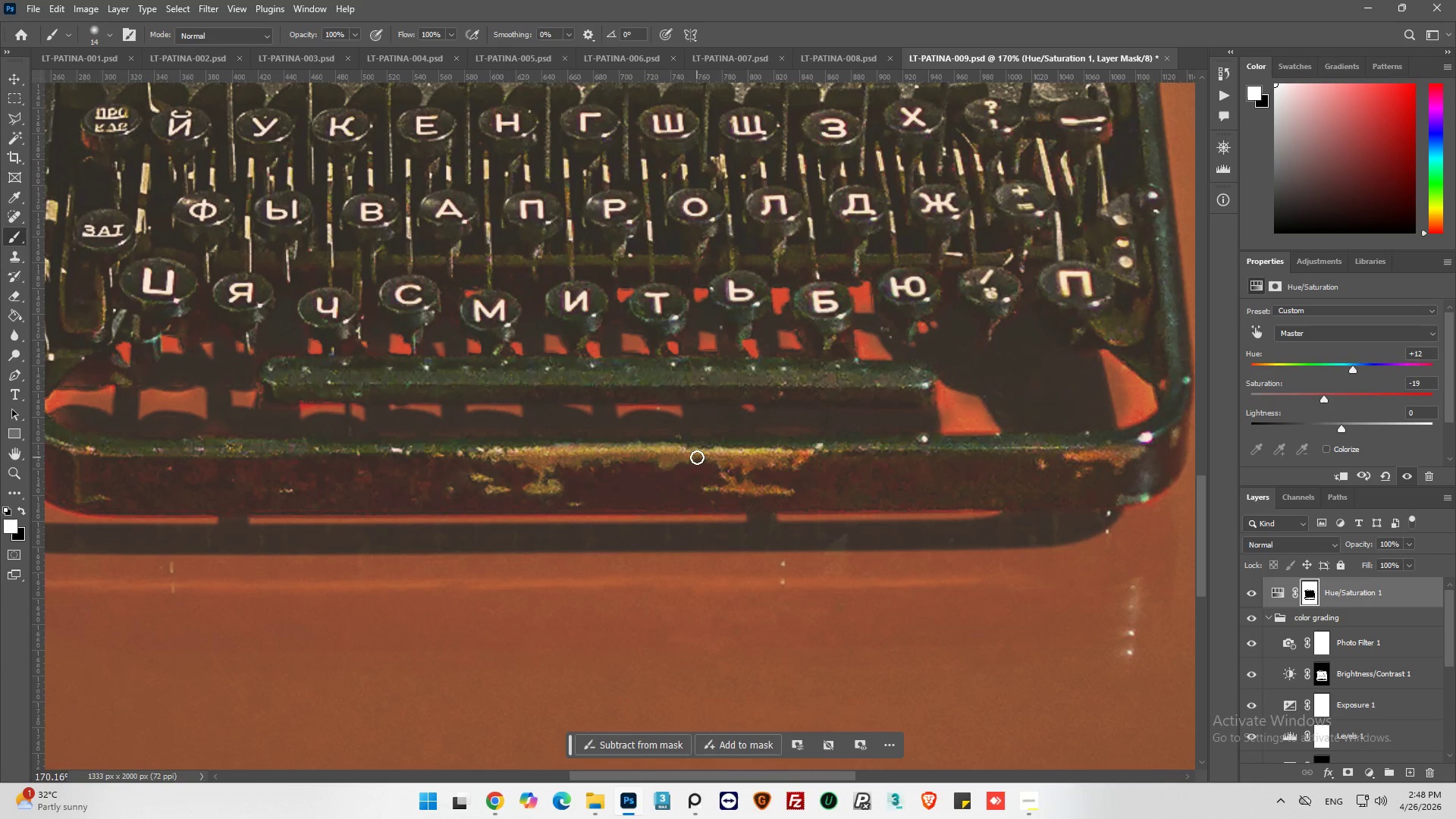 
left_click_drag(start_coordinate=[697, 457], to_coordinate=[792, 466])
 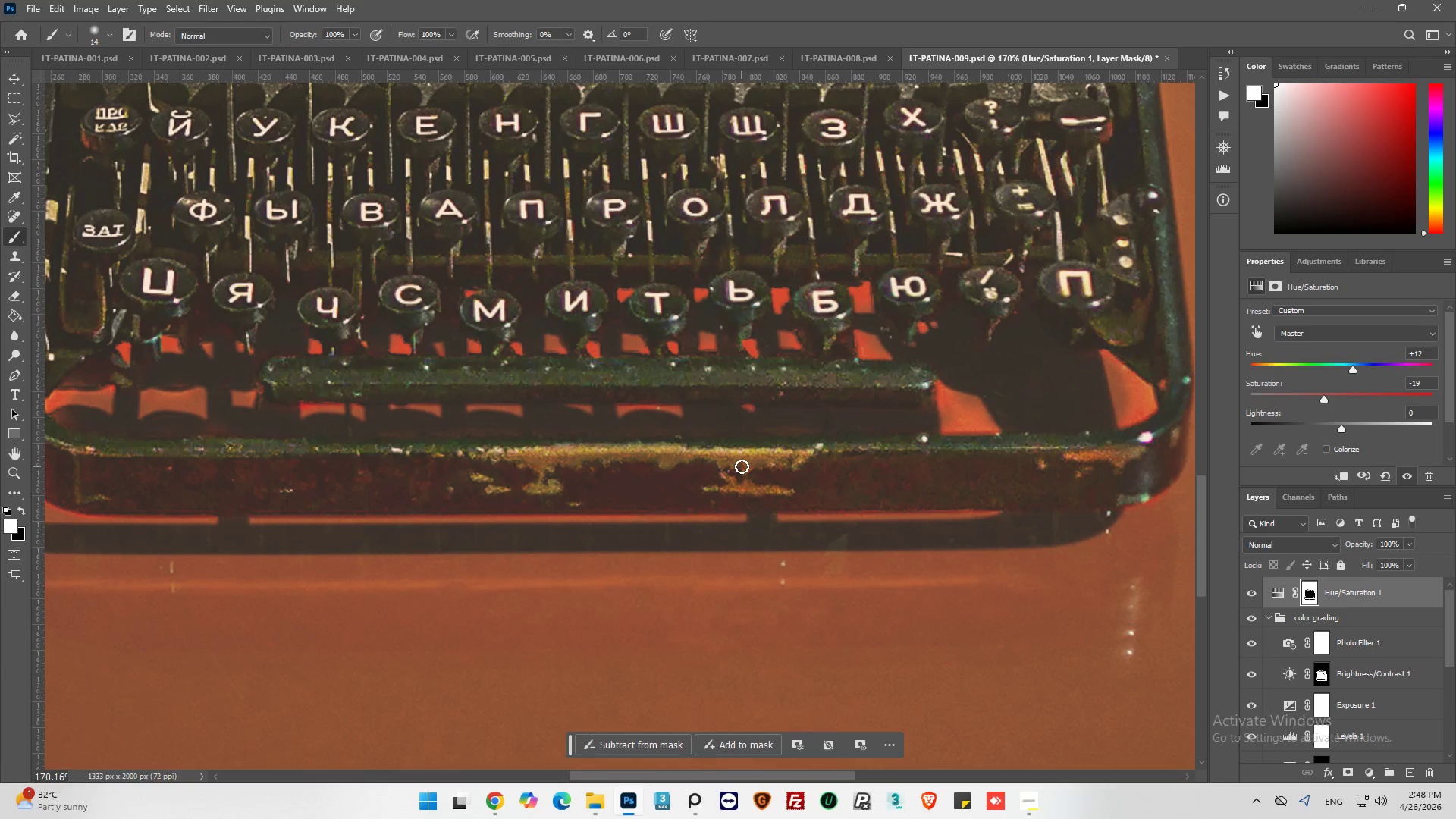 
left_click_drag(start_coordinate=[742, 466], to_coordinate=[751, 466])
 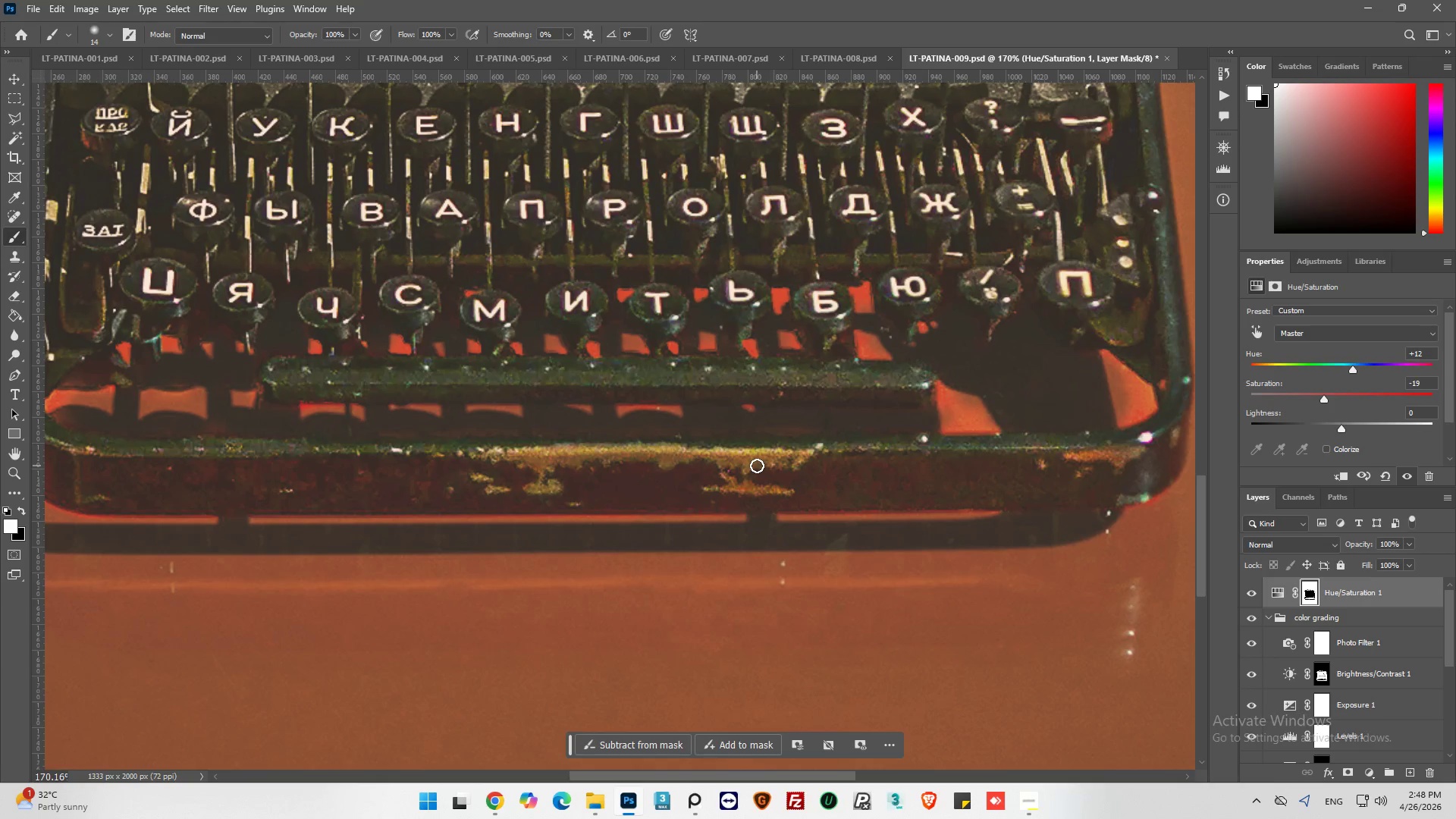 
left_click_drag(start_coordinate=[758, 466], to_coordinate=[774, 462])
 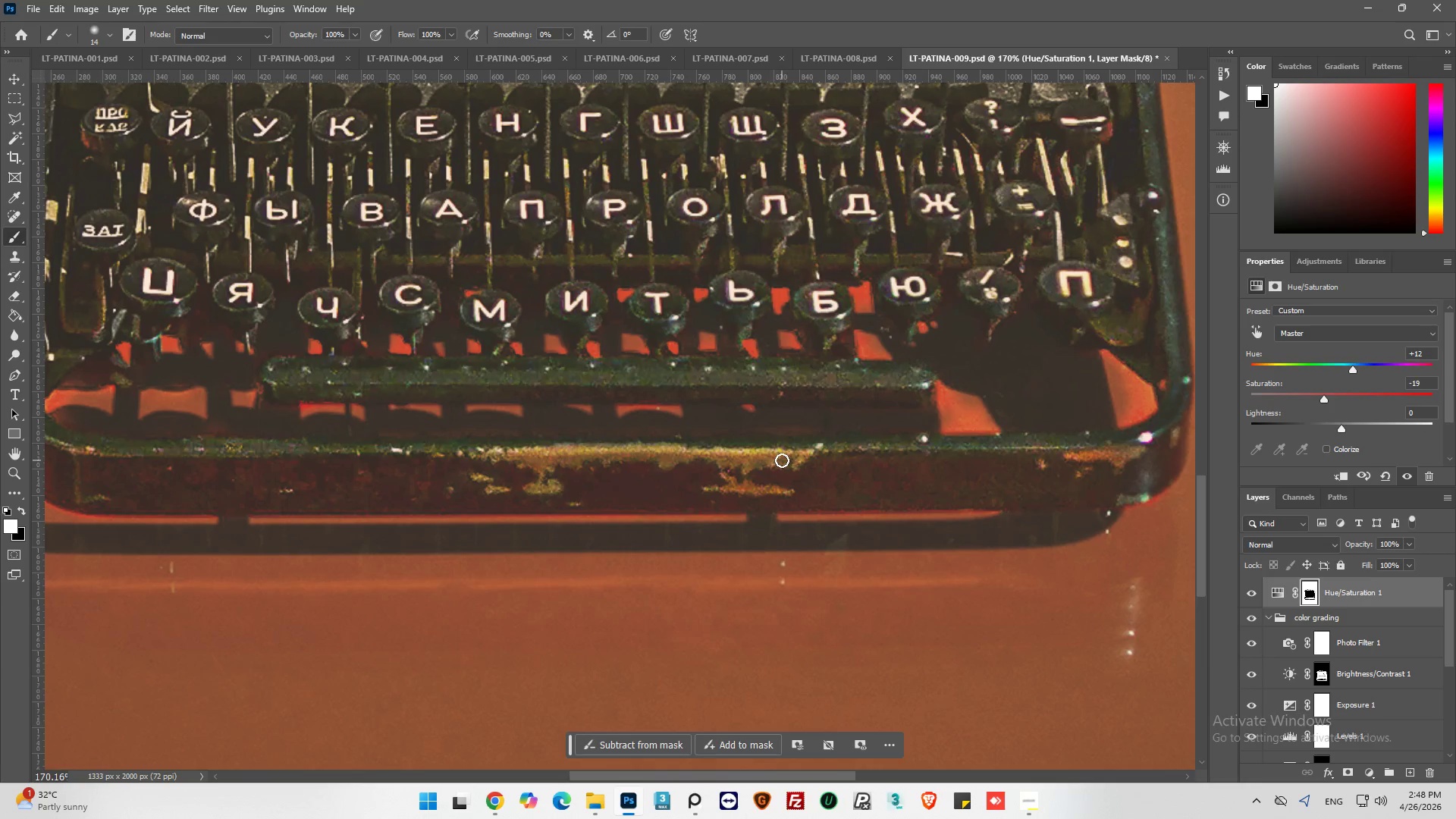 
left_click_drag(start_coordinate=[782, 460], to_coordinate=[741, 466])
 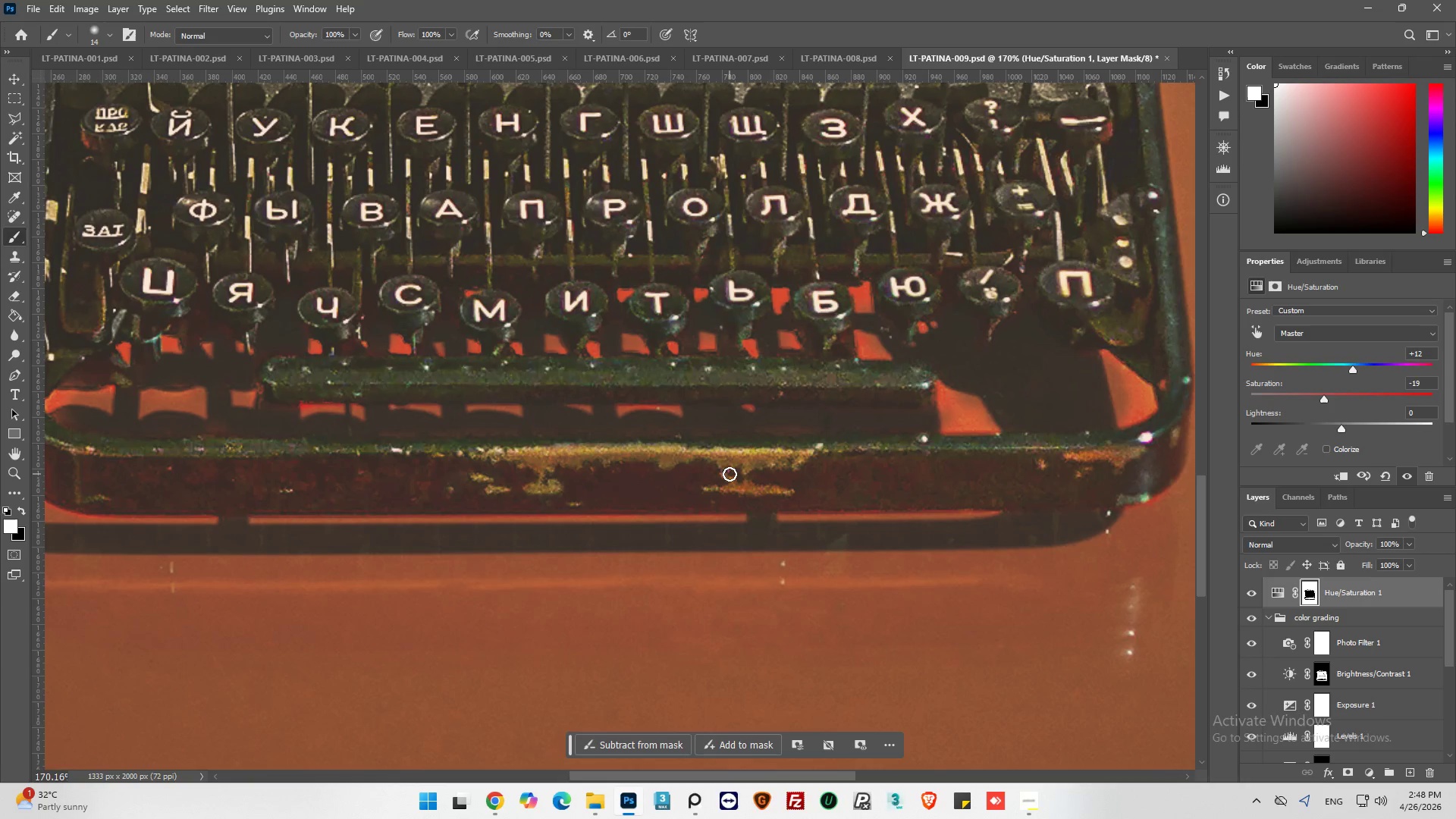 
left_click_drag(start_coordinate=[730, 474], to_coordinate=[732, 490])
 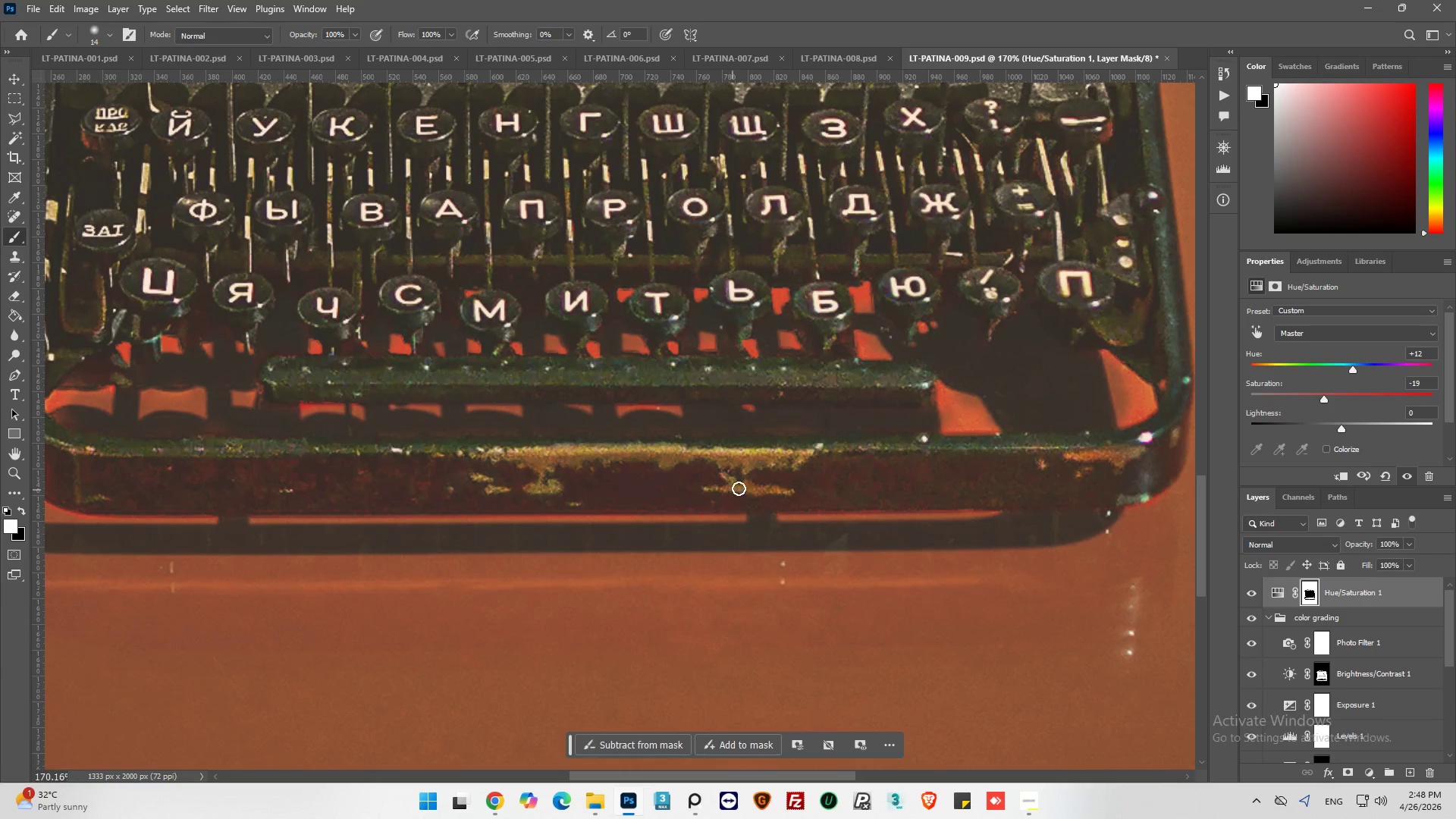 
left_click_drag(start_coordinate=[746, 487], to_coordinate=[758, 487])
 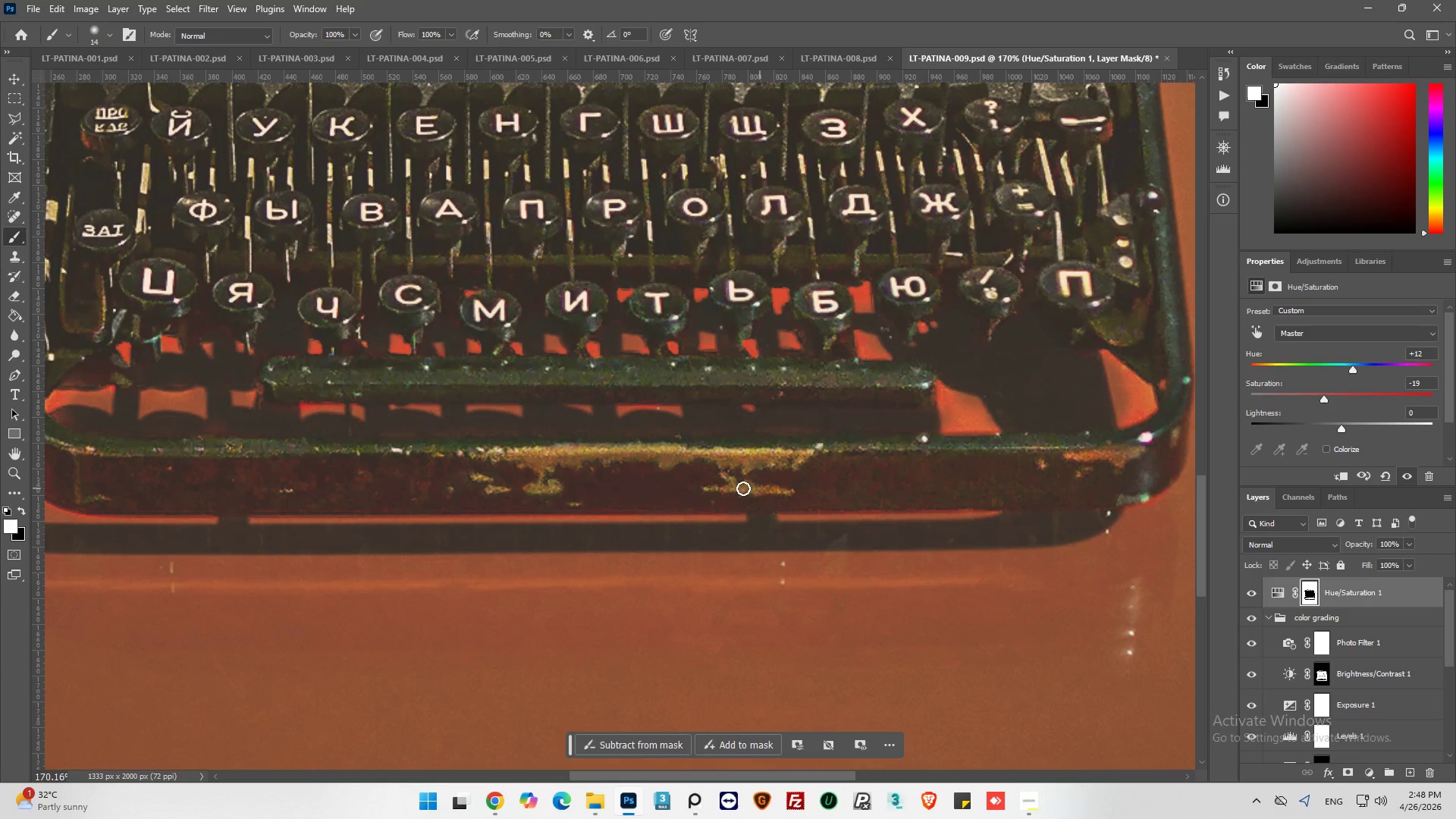 
left_click_drag(start_coordinate=[743, 488], to_coordinate=[802, 490])
 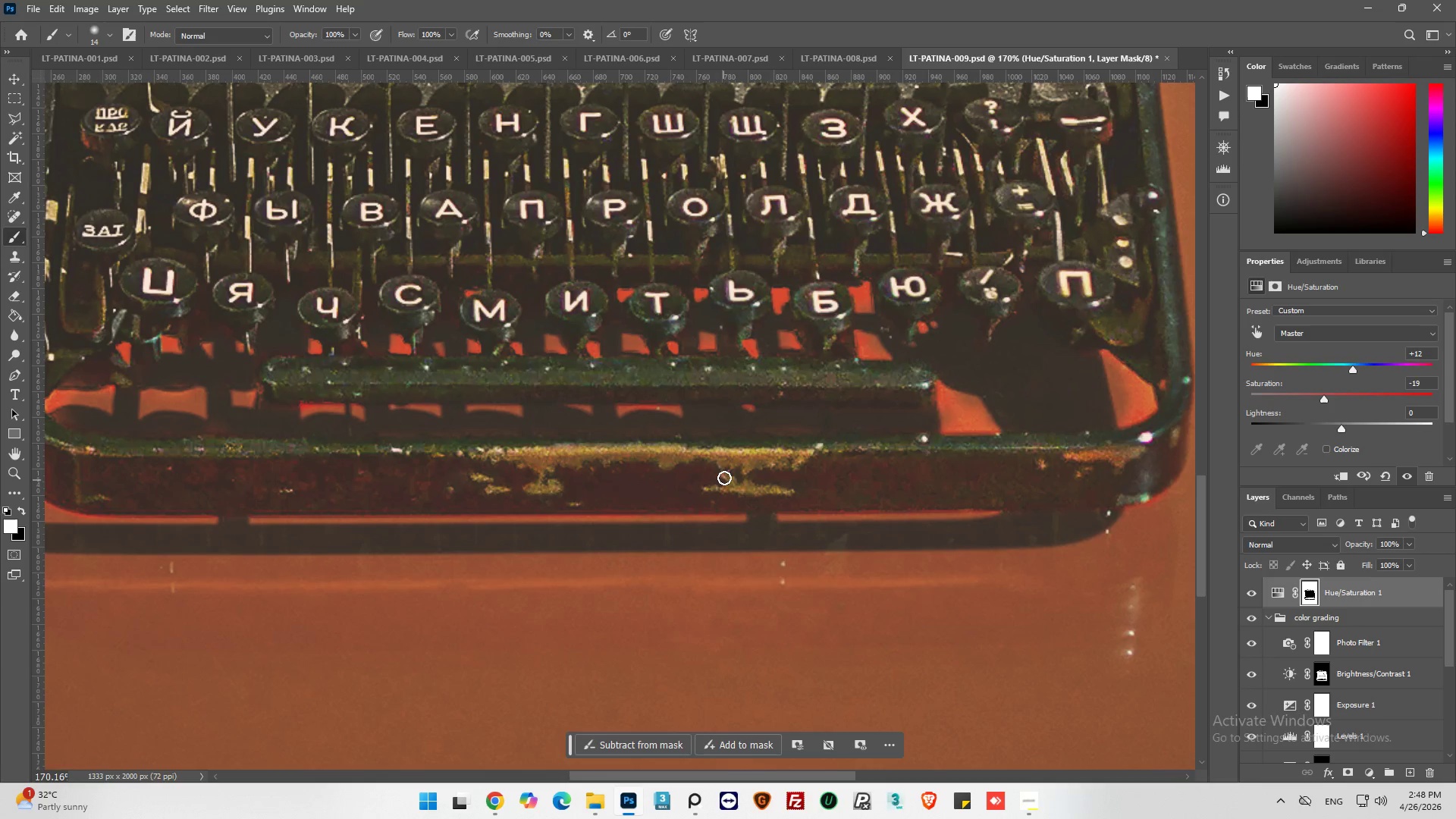 
left_click_drag(start_coordinate=[723, 475], to_coordinate=[723, 470])
 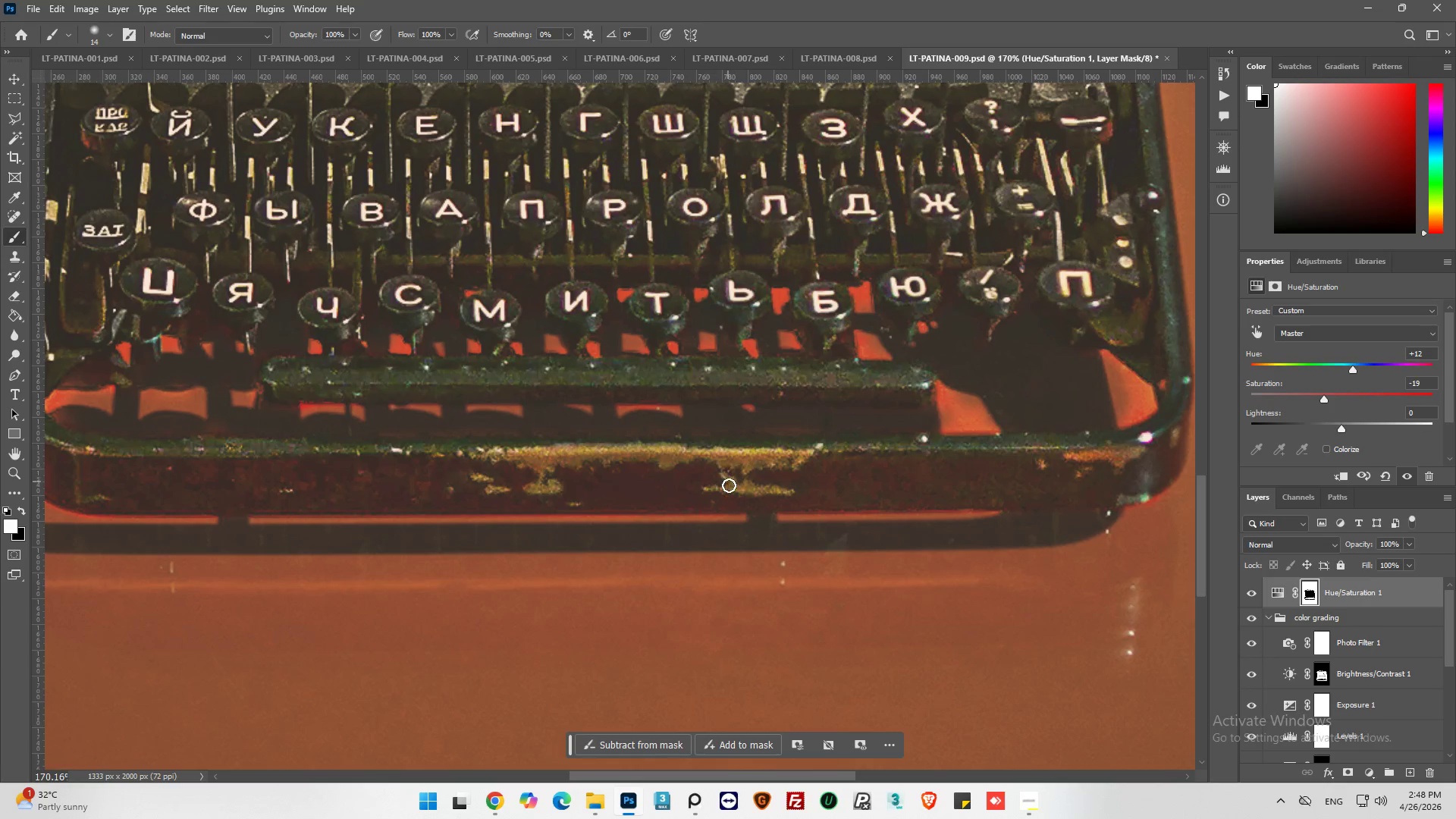 
left_click_drag(start_coordinate=[729, 486], to_coordinate=[678, 491])
 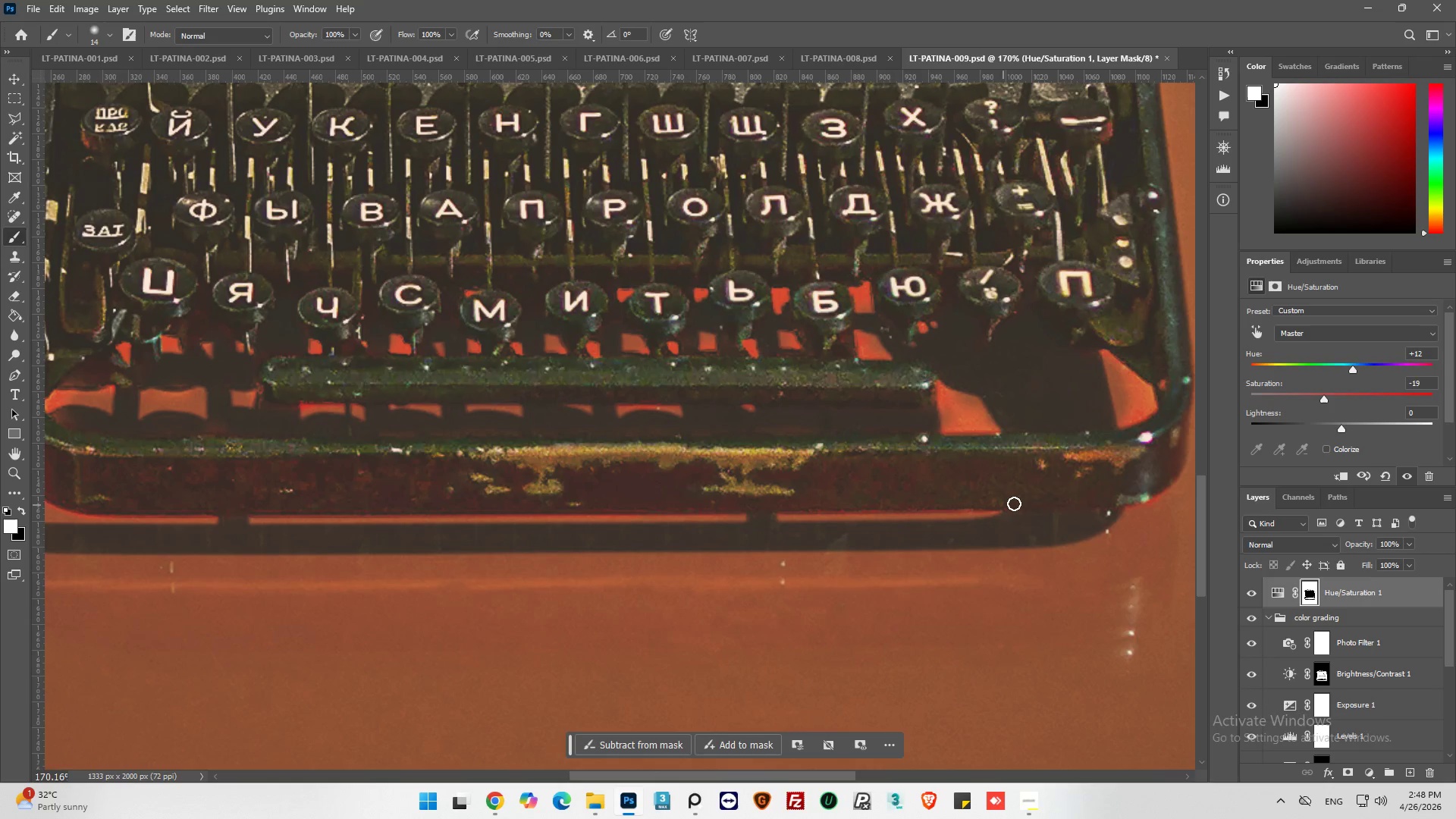 
left_click_drag(start_coordinate=[1119, 500], to_coordinate=[1187, 466])
 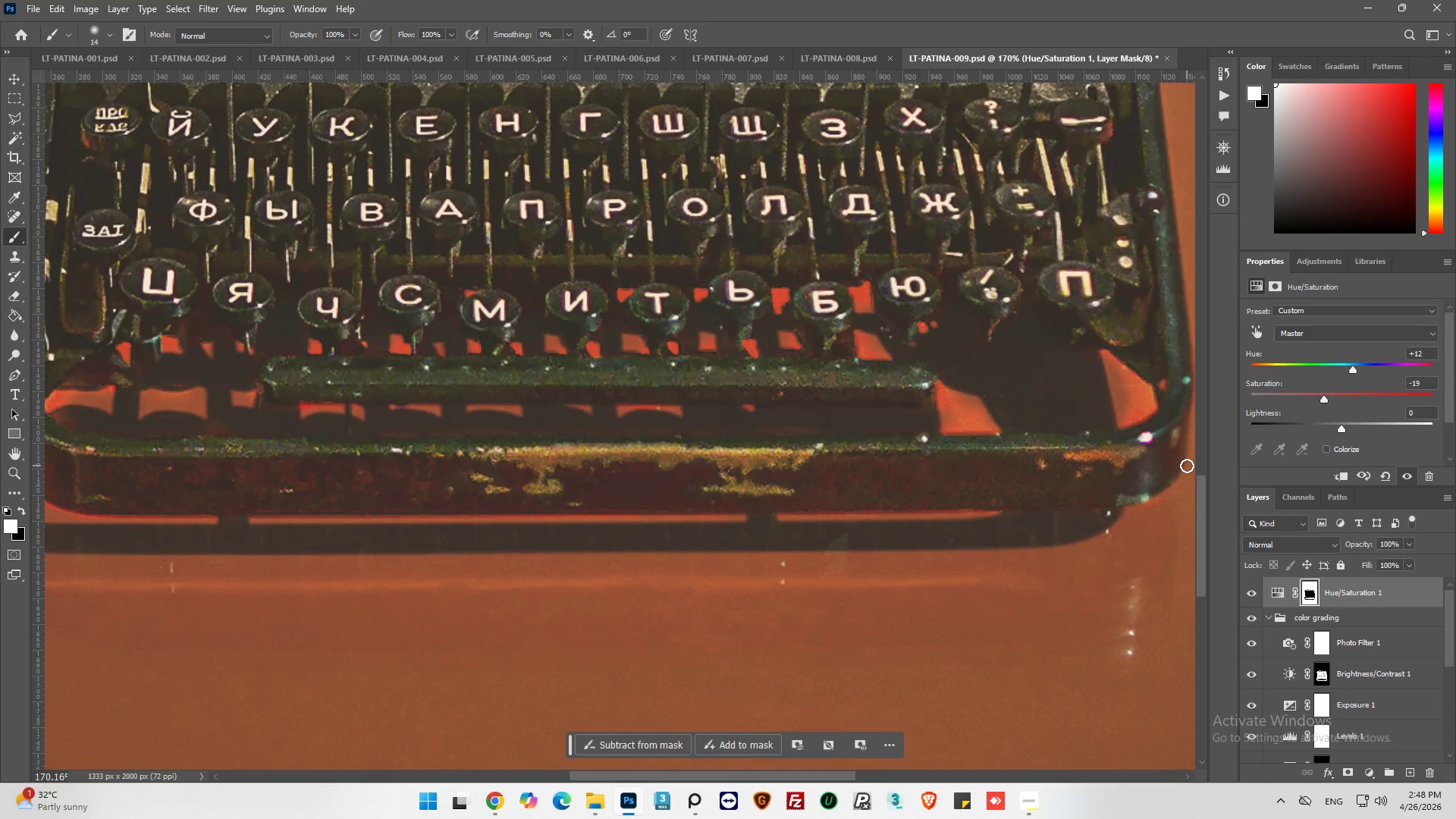 
left_click_drag(start_coordinate=[1187, 466], to_coordinate=[1187, 454])
 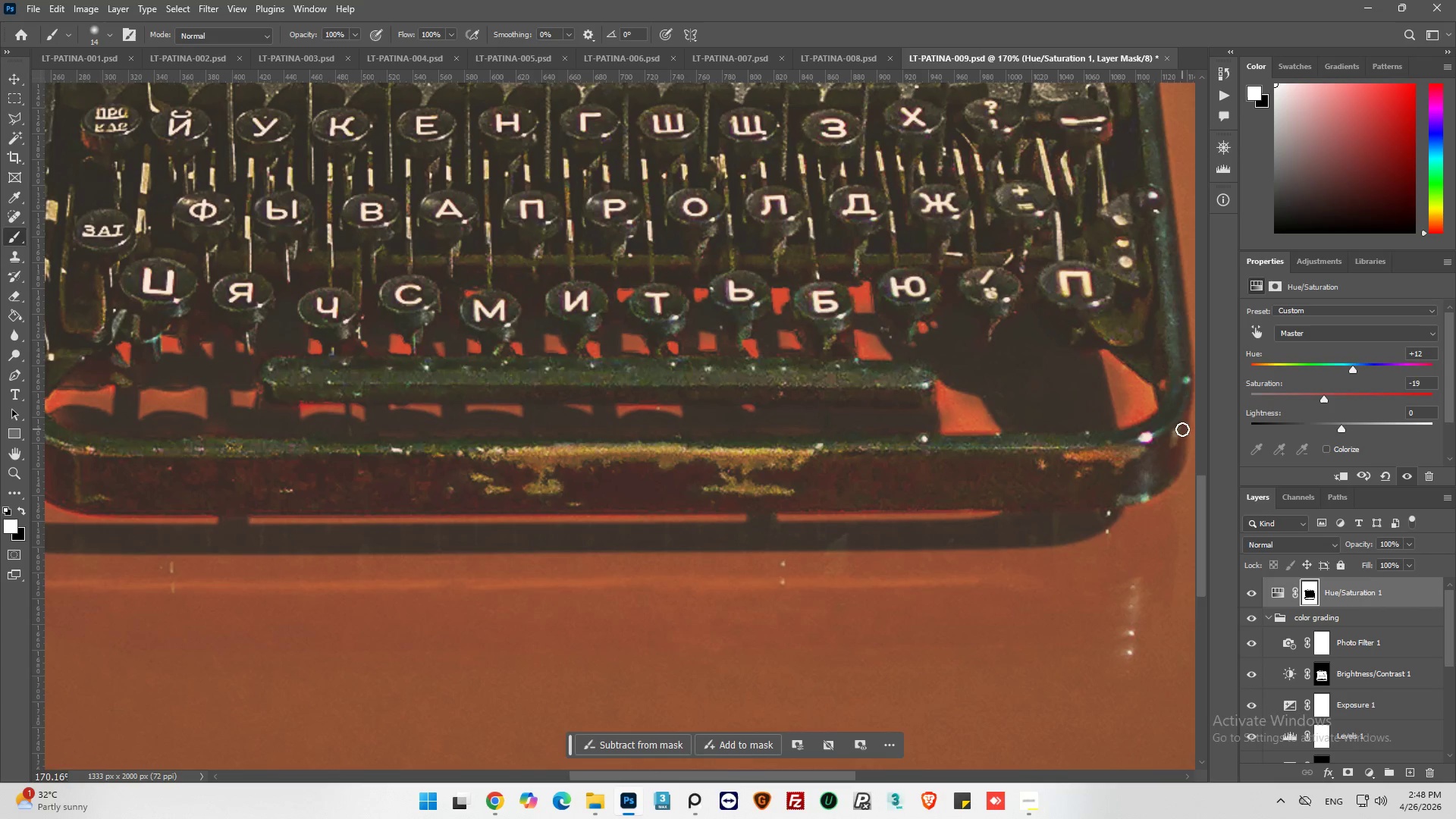 
left_click_drag(start_coordinate=[1181, 428], to_coordinate=[1163, 460])
 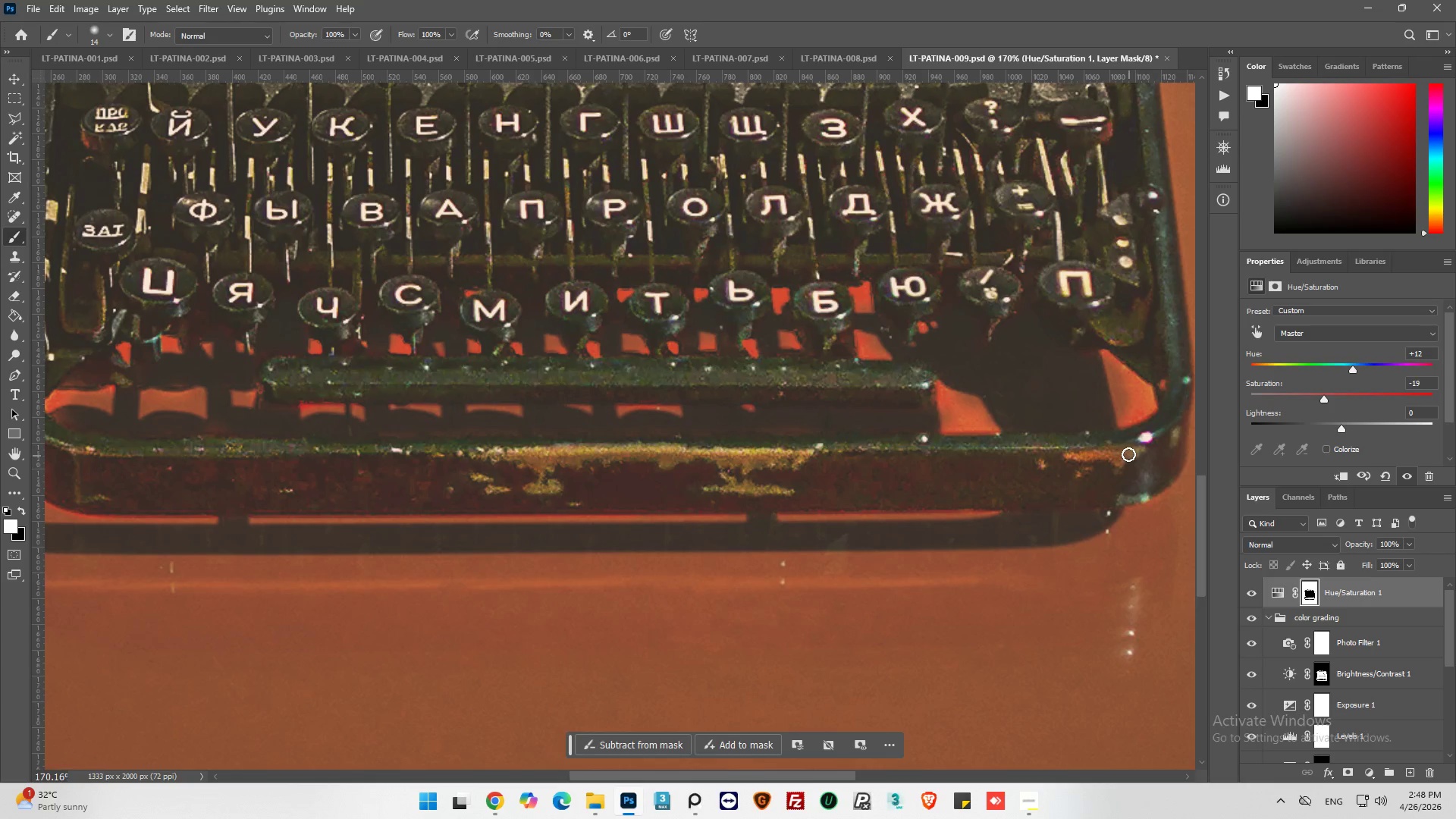 
left_click_drag(start_coordinate=[1128, 453], to_coordinate=[1094, 468])
 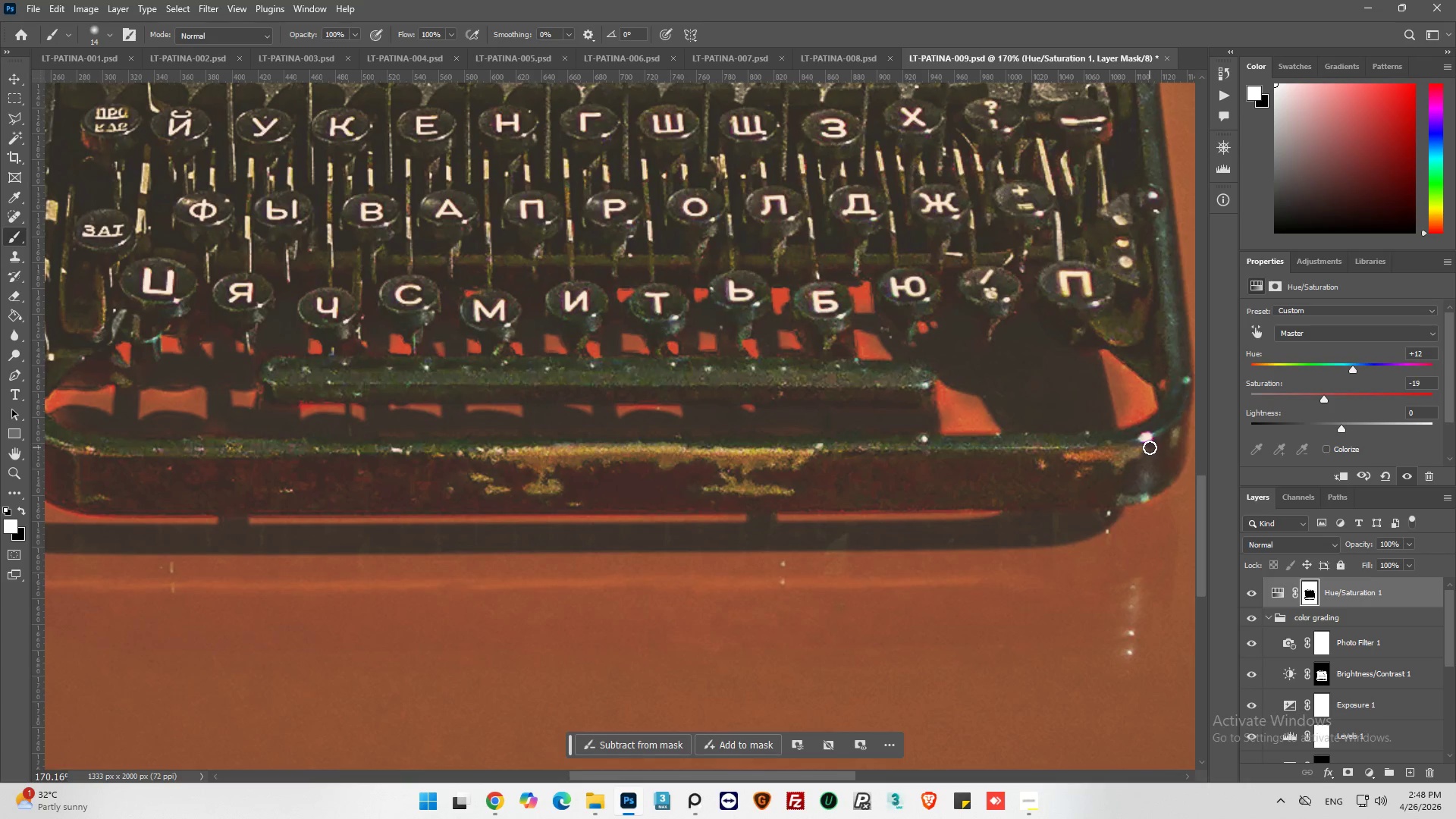 
left_click_drag(start_coordinate=[1150, 447], to_coordinate=[1064, 466])
 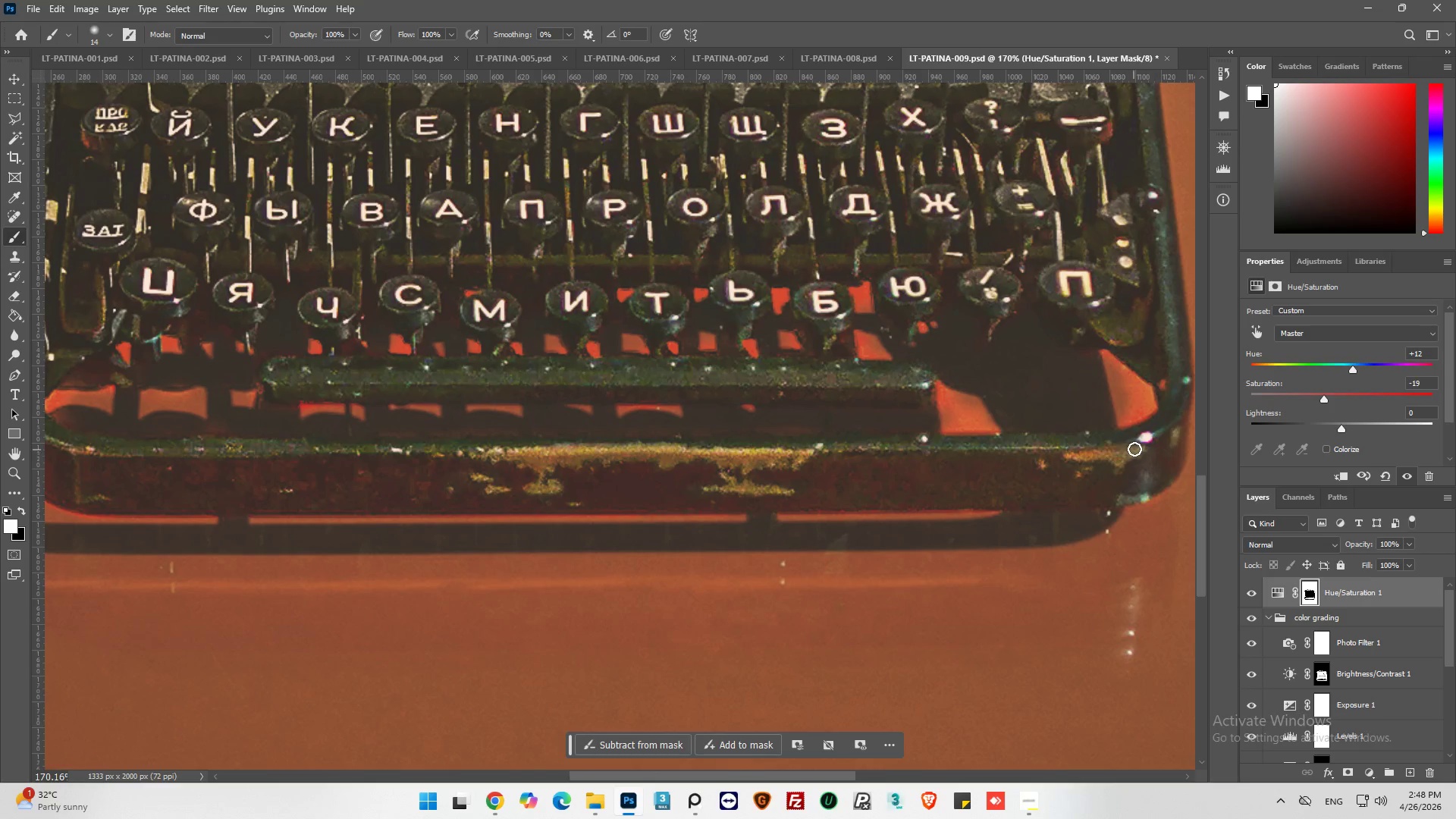 
left_click_drag(start_coordinate=[1134, 449], to_coordinate=[1062, 461])
 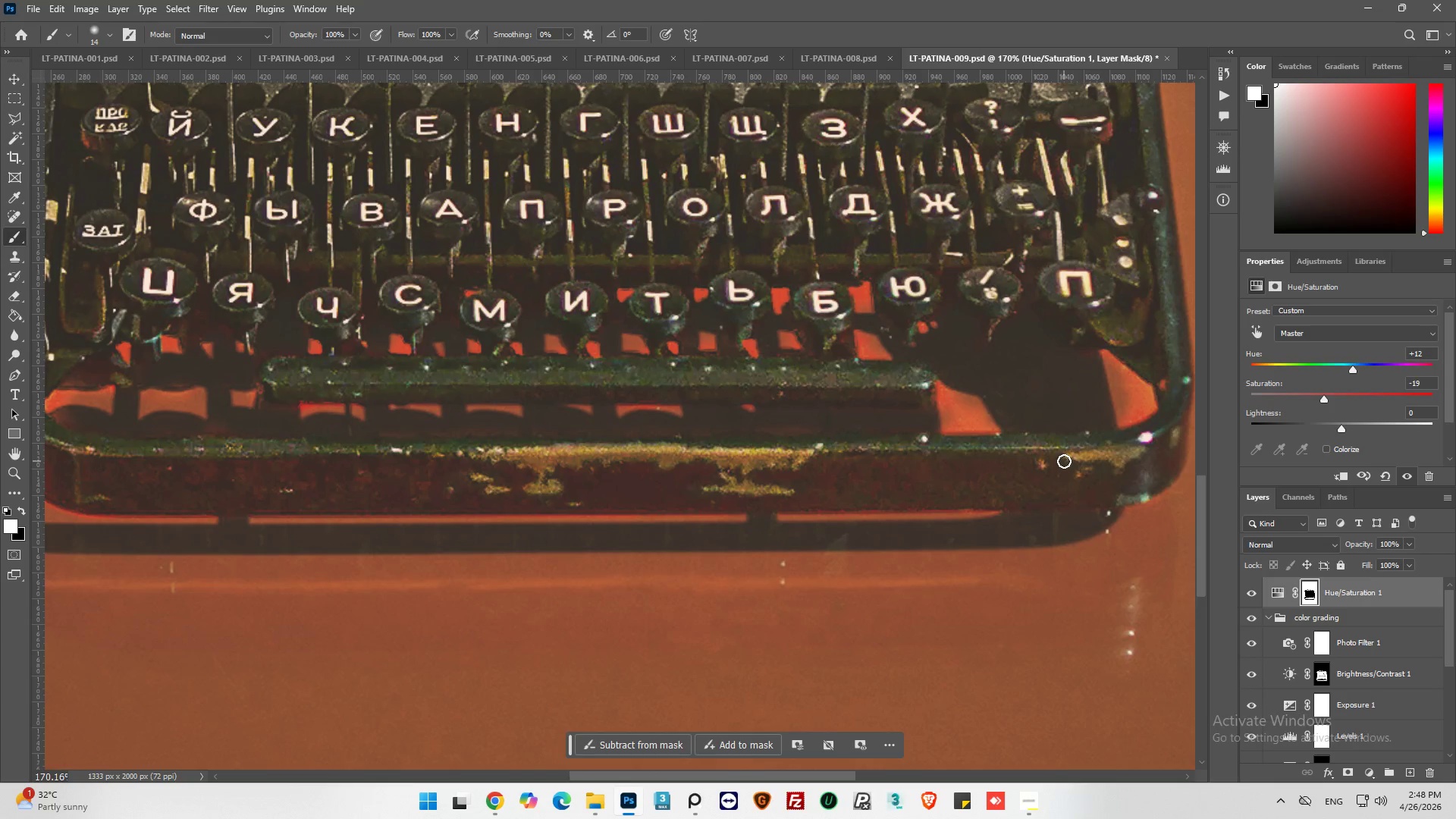 
left_click_drag(start_coordinate=[1064, 461], to_coordinate=[1036, 465])
 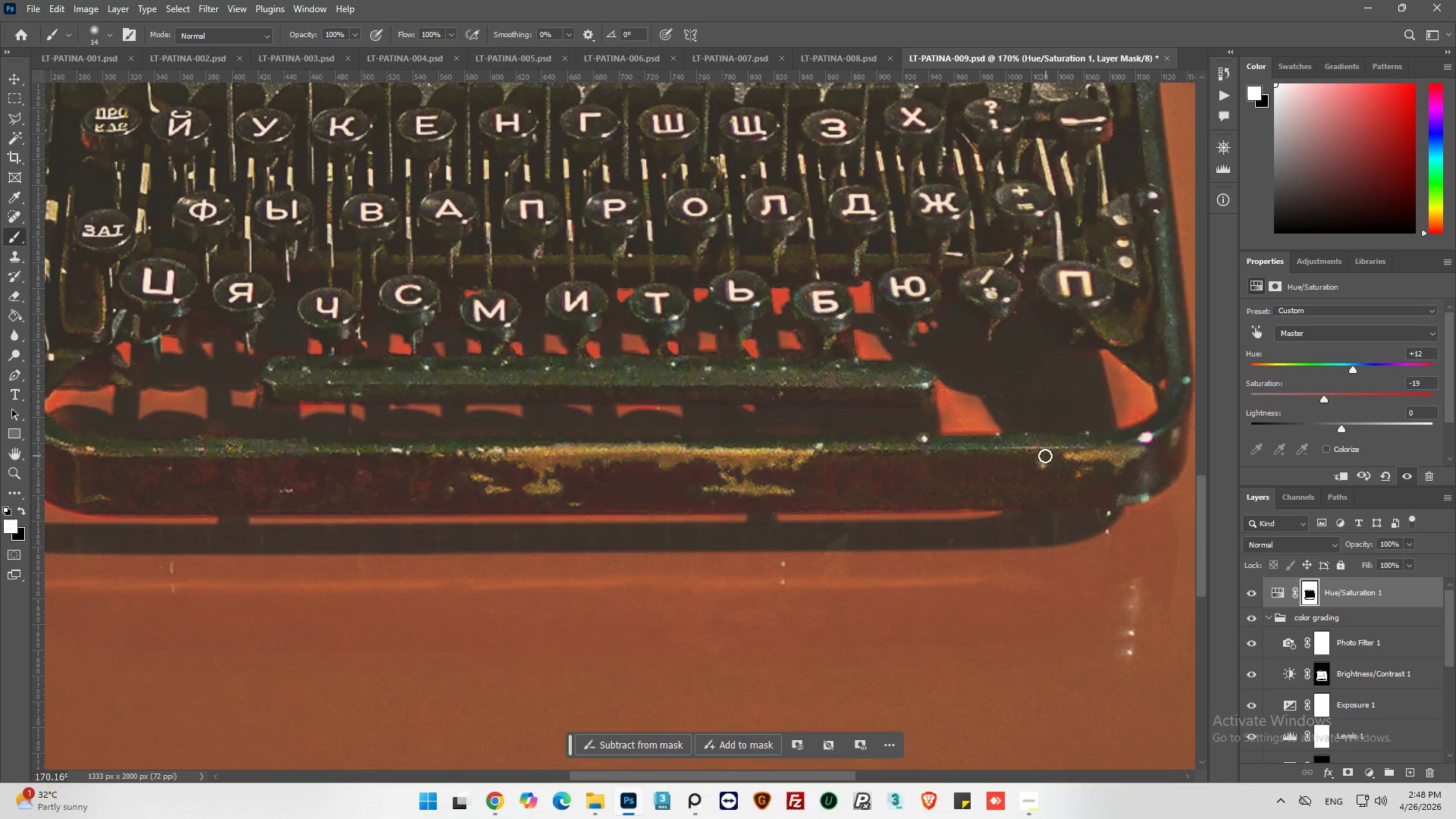 
left_click_drag(start_coordinate=[1040, 447], to_coordinate=[969, 450])
 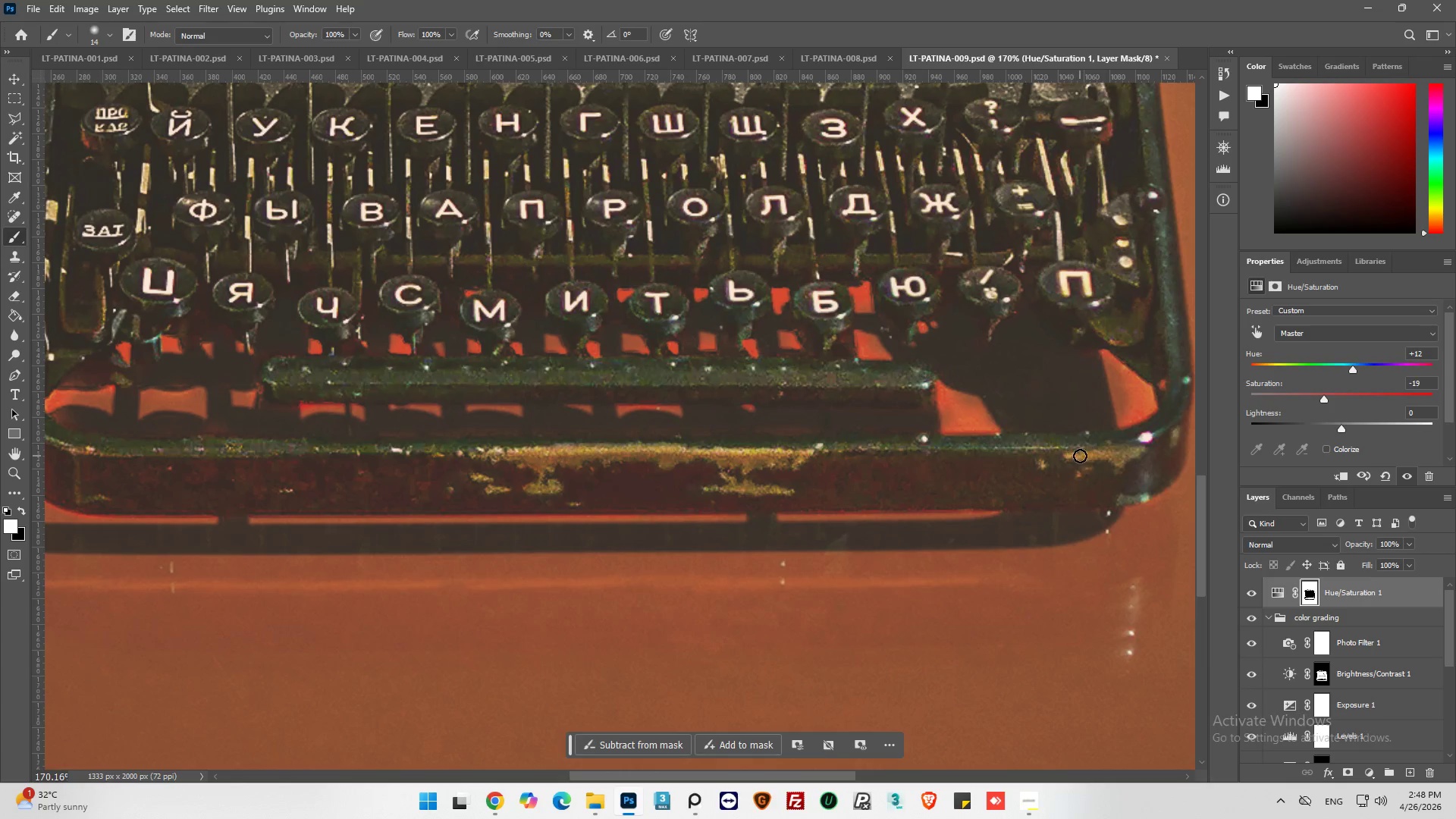 
left_click_drag(start_coordinate=[1075, 455], to_coordinate=[989, 470])
 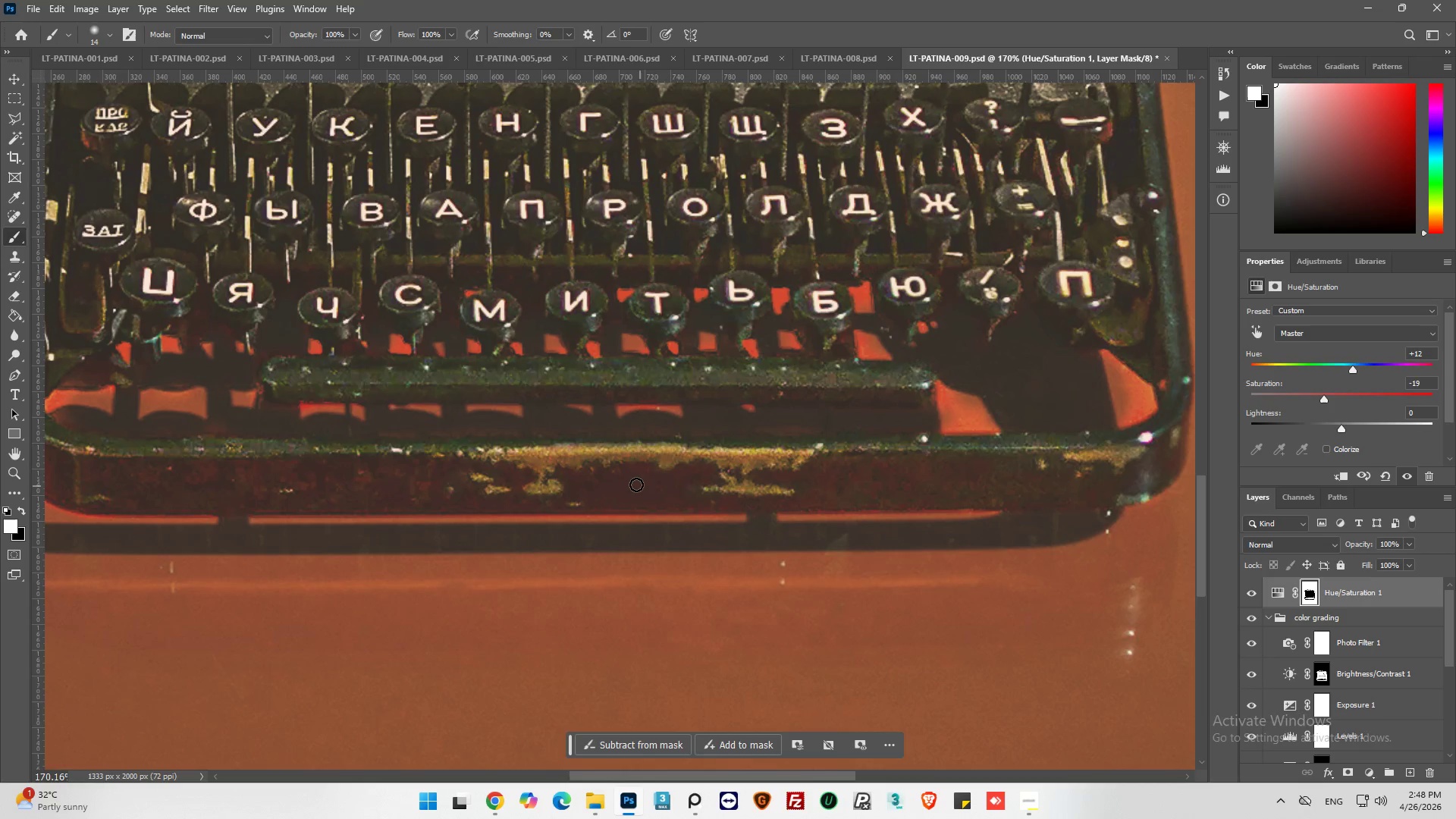 
hold_key(key=AltLeft, duration=0.48)
scroll: coordinate [663, 475], scroll_direction: down, amount: 1.0
 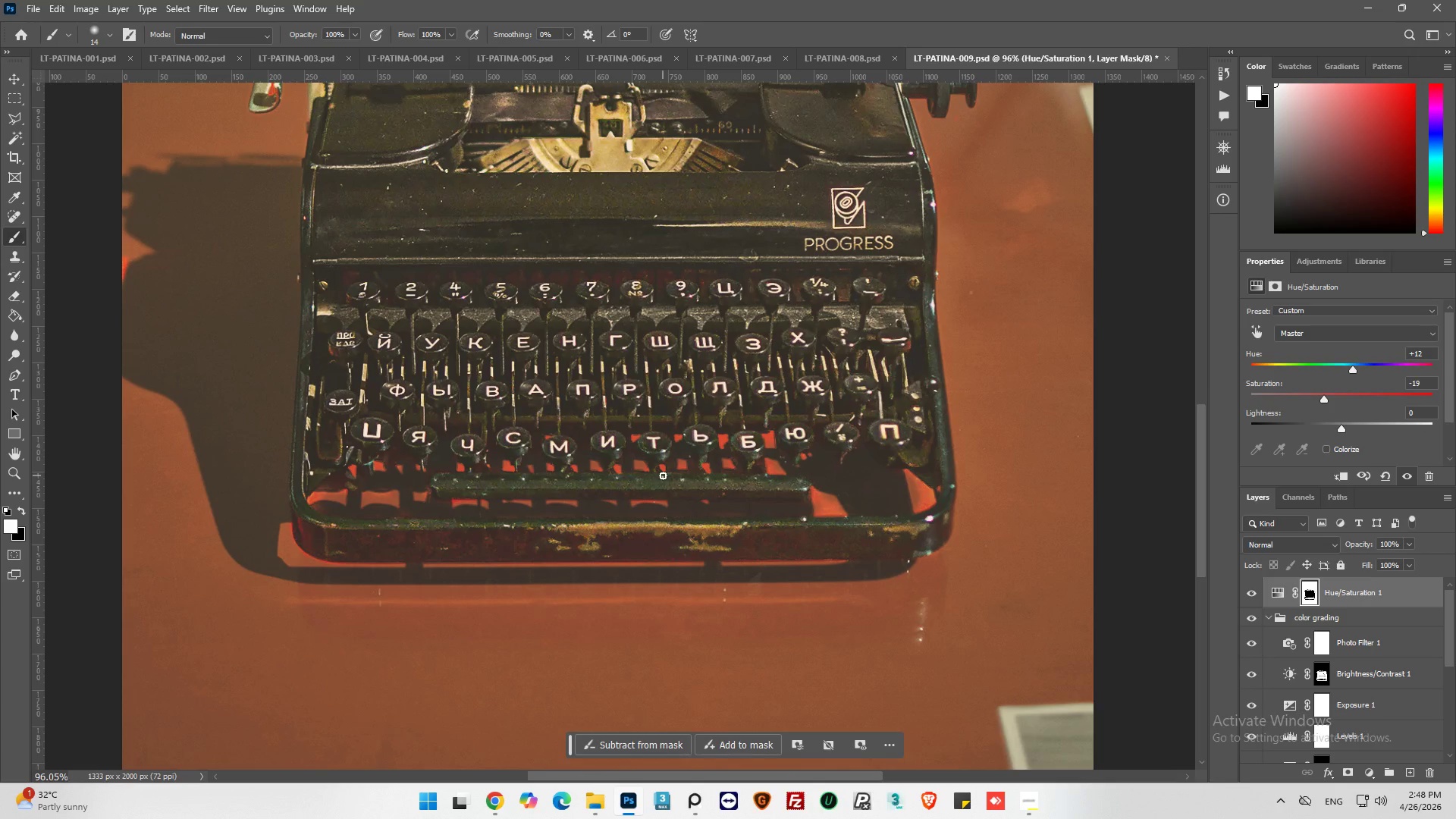 
scroll: coordinate [663, 475], scroll_direction: up, amount: 11.0
 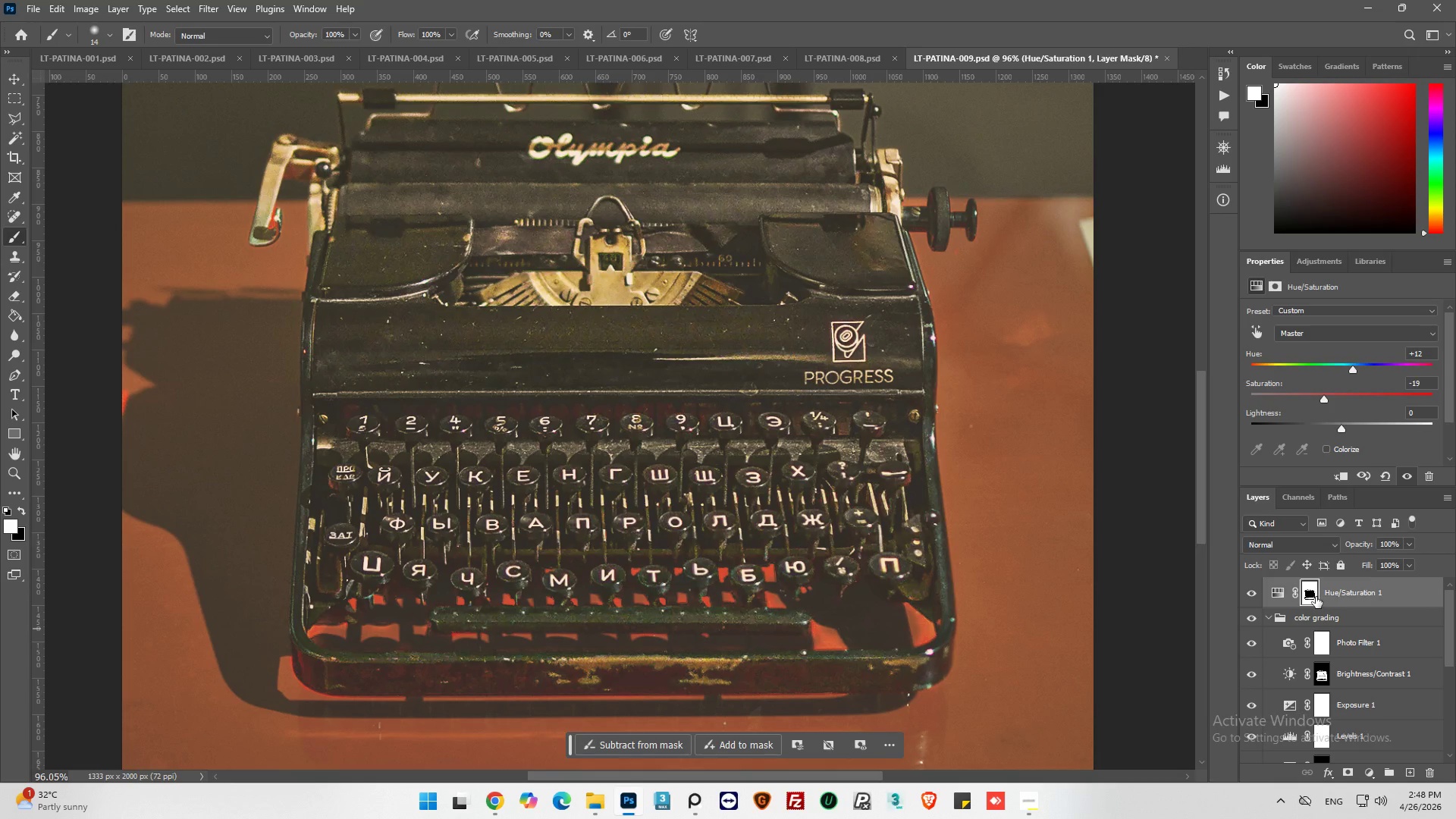 
wait(7.85)
 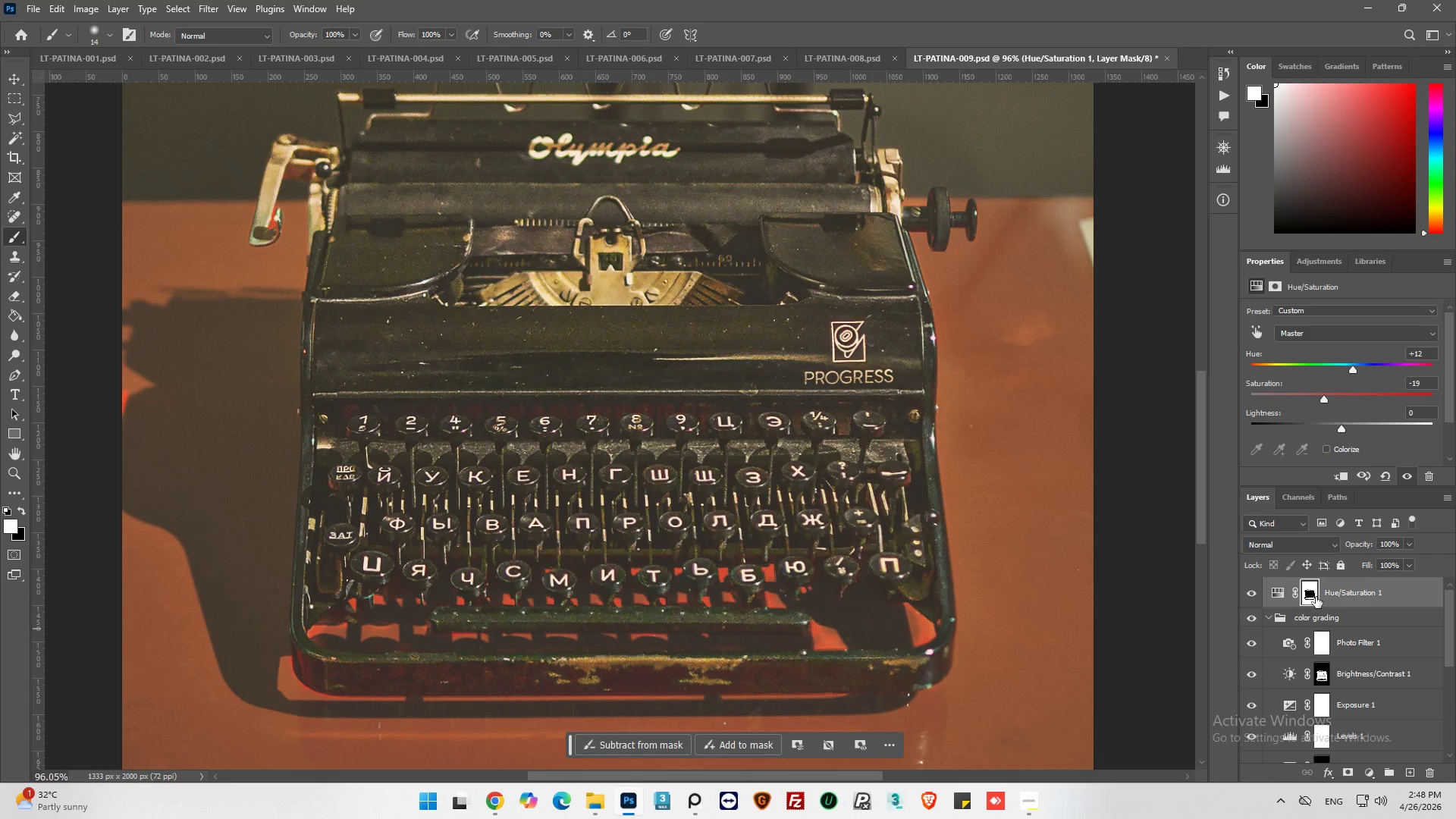 
hold_key(key=AltLeft, duration=0.31)
scroll: coordinate [764, 577], scroll_direction: down, amount: 6.0
 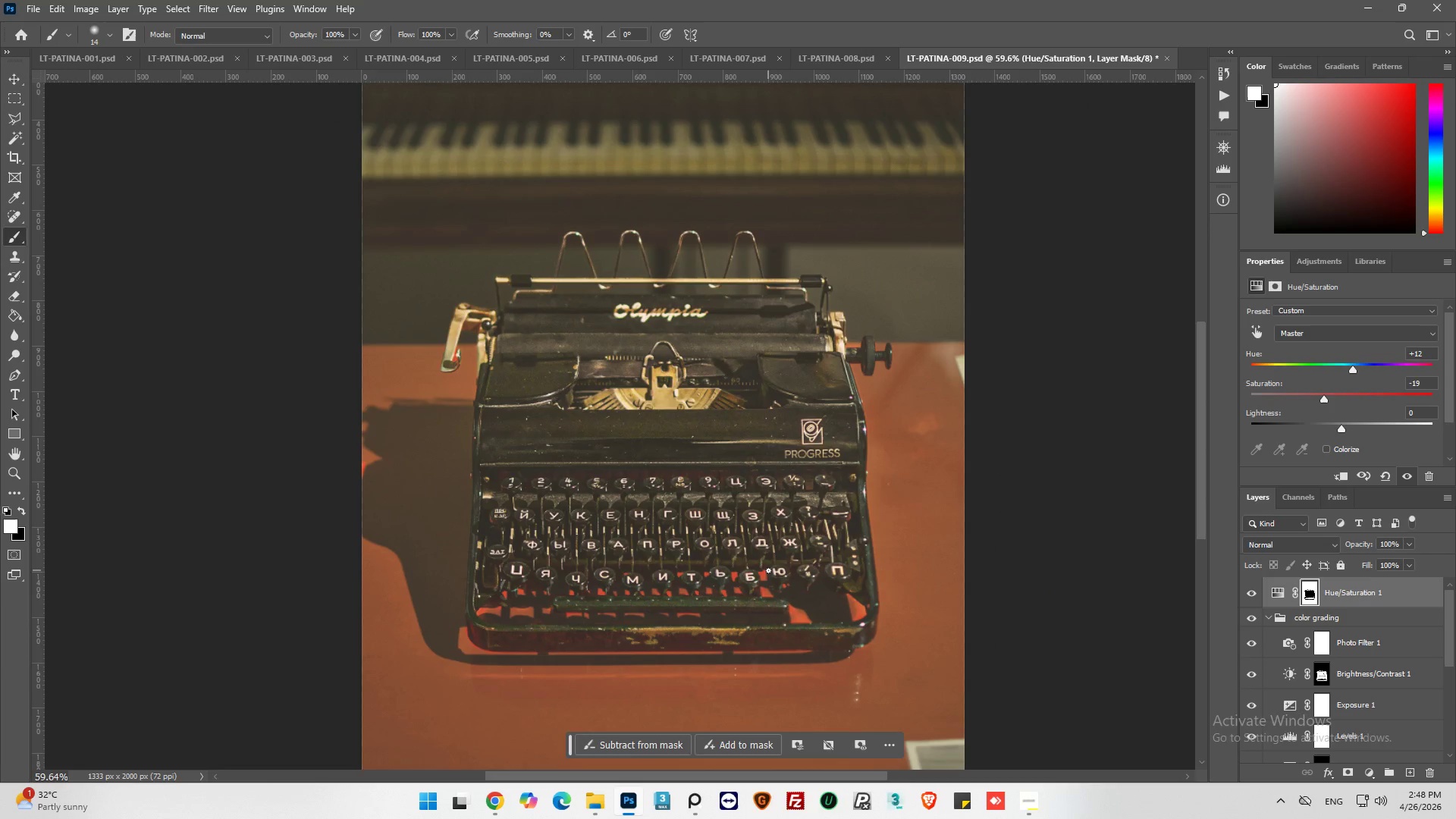 
hold_key(key=AltLeft, duration=1.45)
scroll: coordinate [444, 342], scroll_direction: up, amount: 16.0
 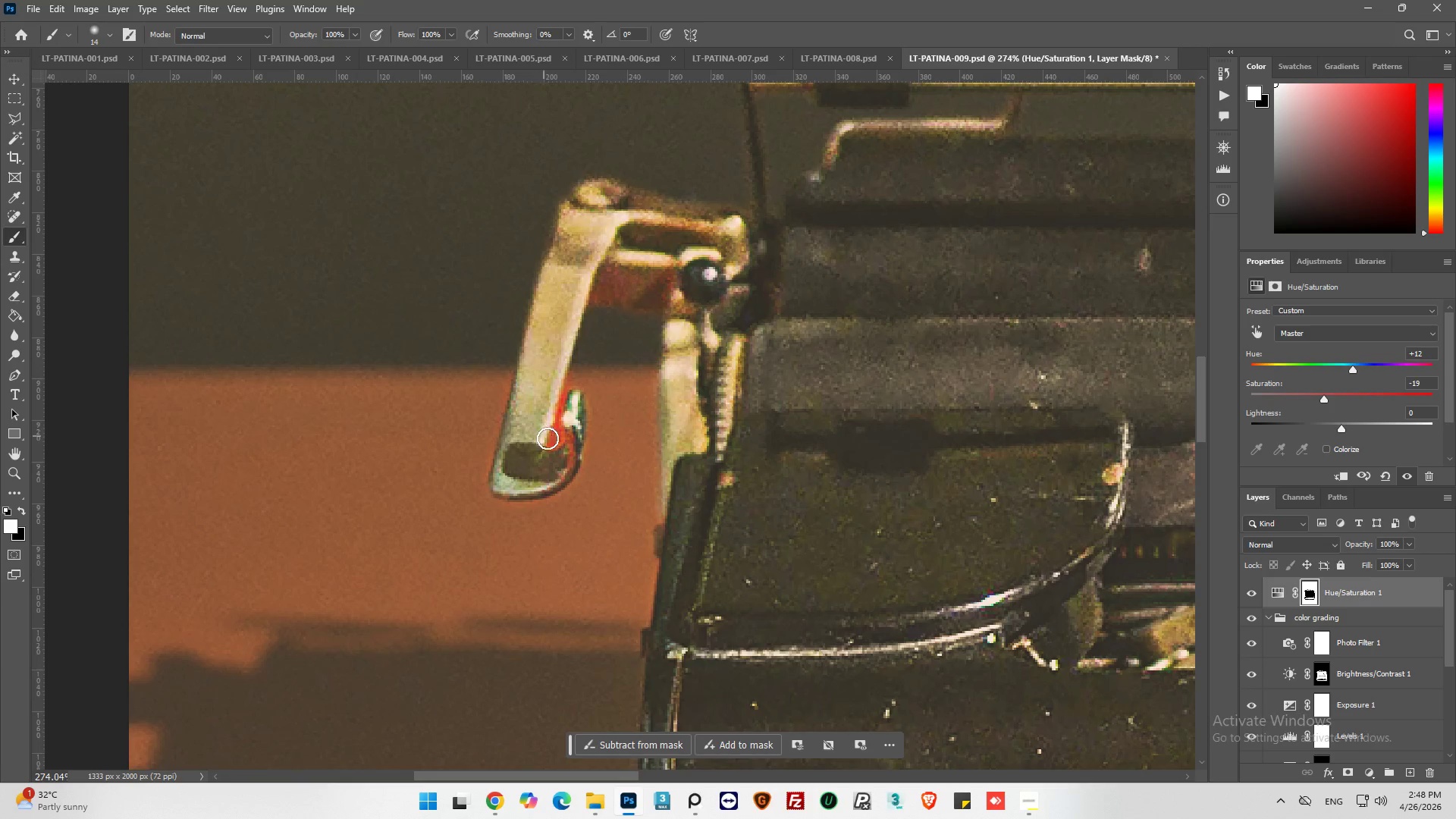 
left_click_drag(start_coordinate=[554, 448], to_coordinate=[560, 403])
 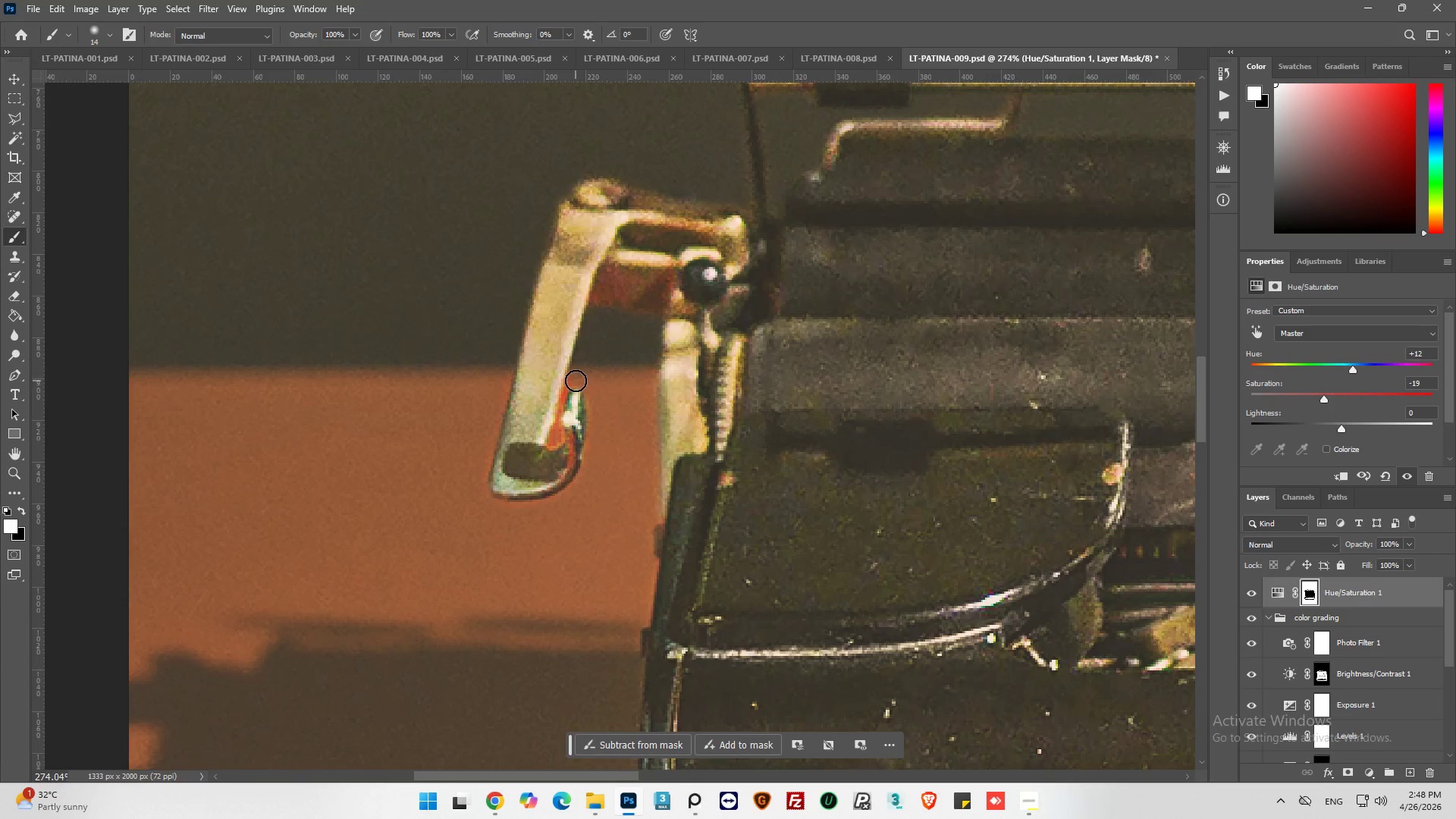 
left_click_drag(start_coordinate=[576, 379], to_coordinate=[563, 450])
 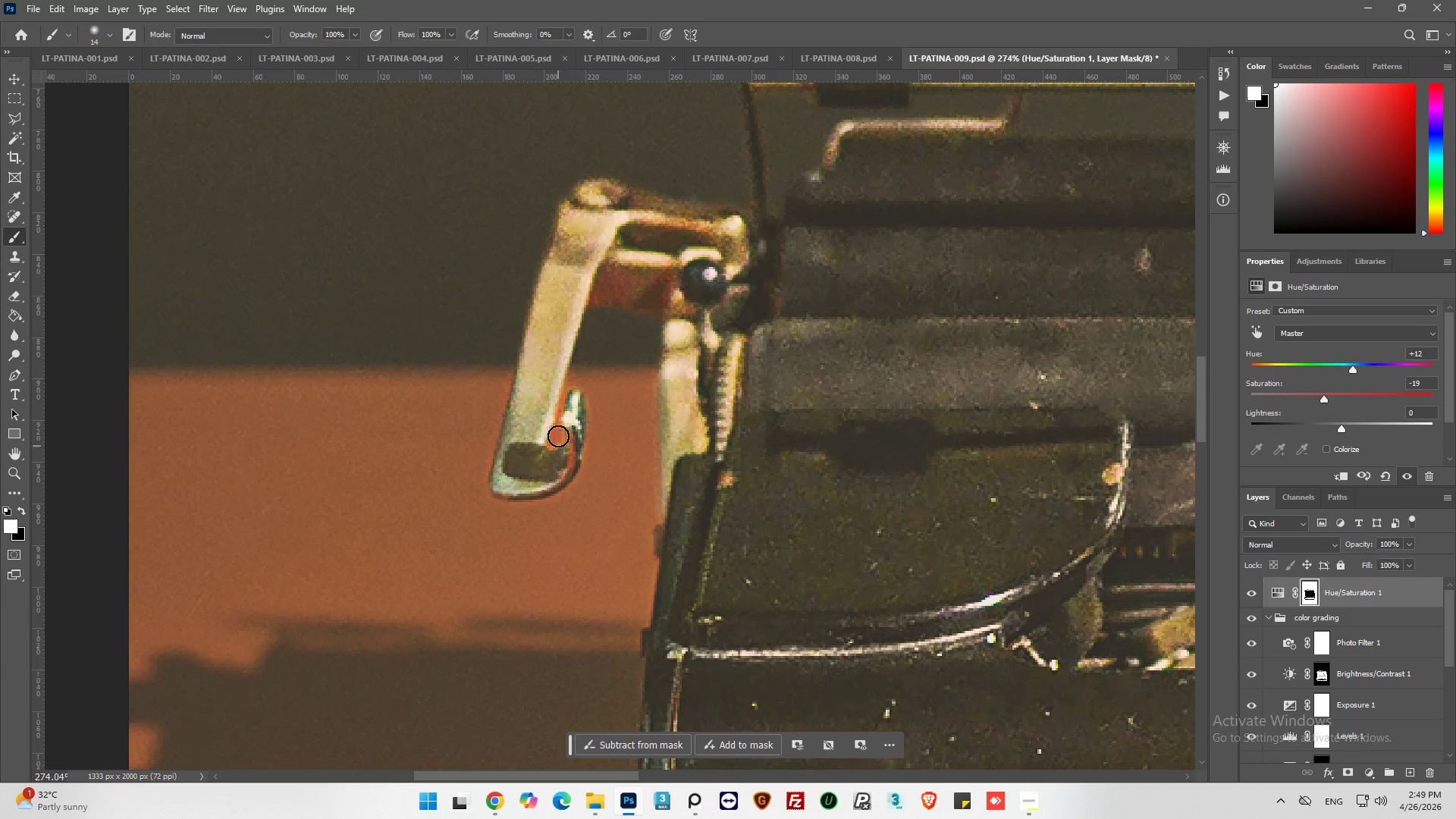 
left_click_drag(start_coordinate=[560, 423], to_coordinate=[567, 466])
 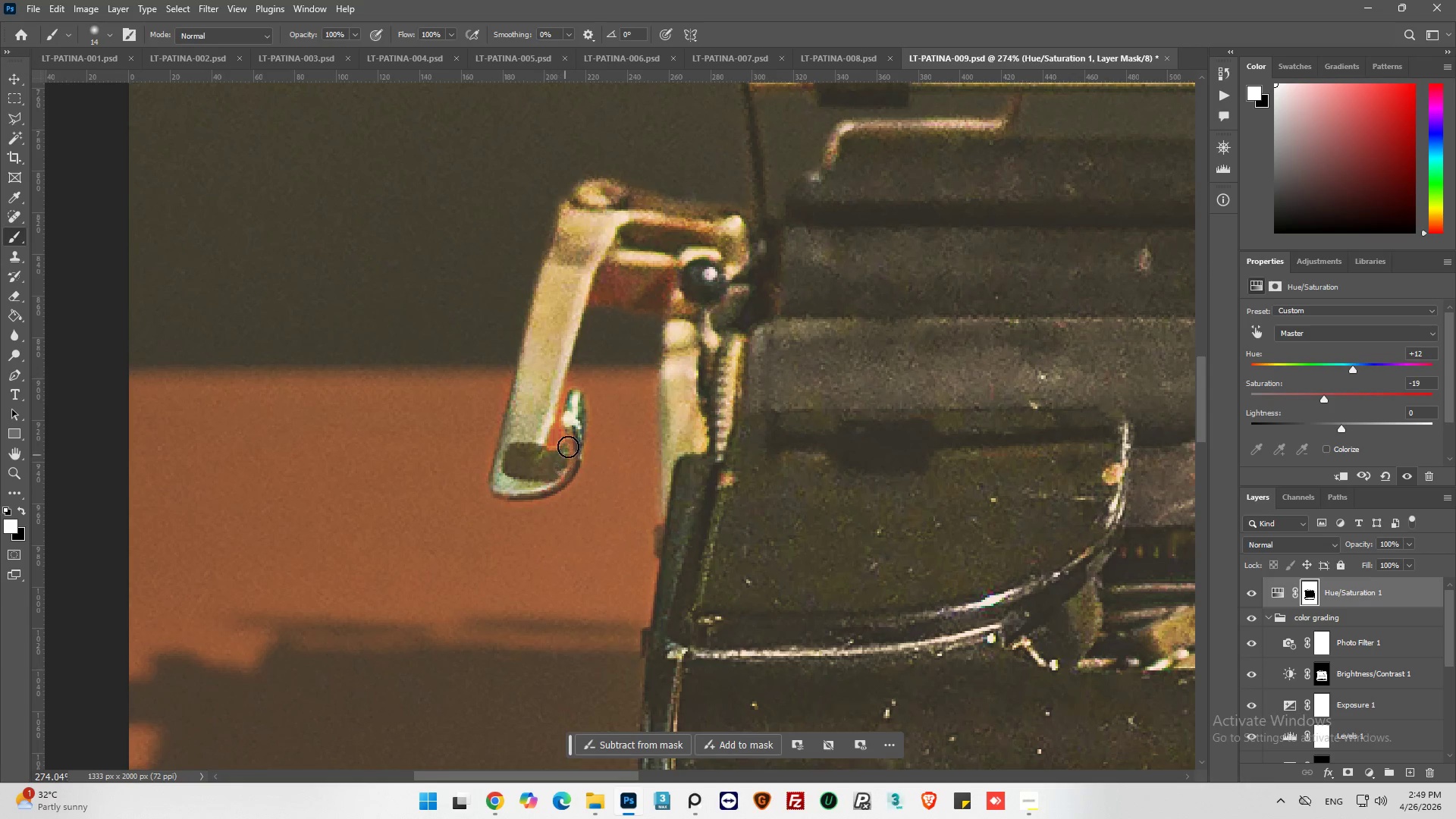 
left_click_drag(start_coordinate=[569, 444], to_coordinate=[492, 503])
 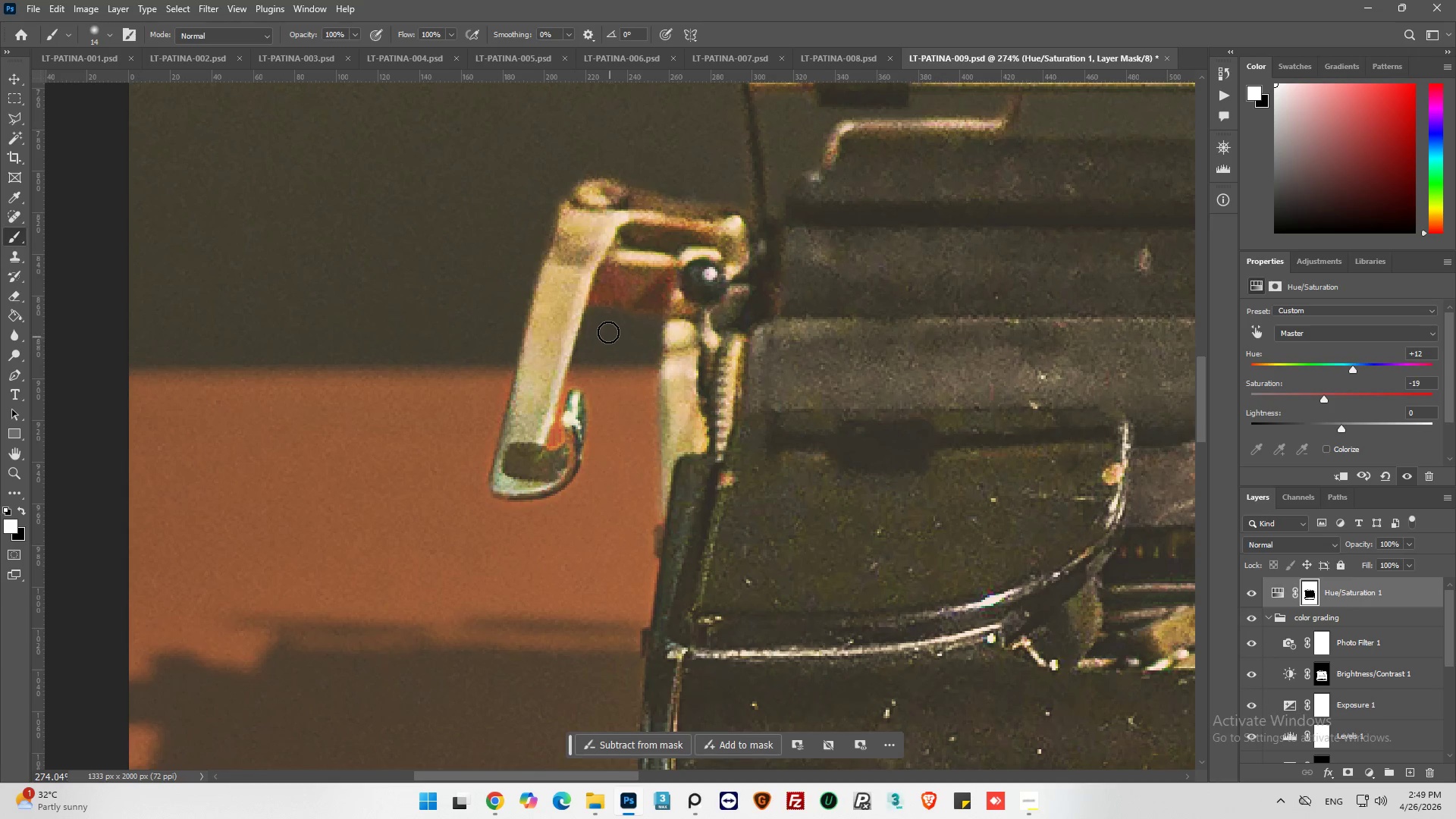 
left_click_drag(start_coordinate=[604, 318], to_coordinate=[733, 318])
 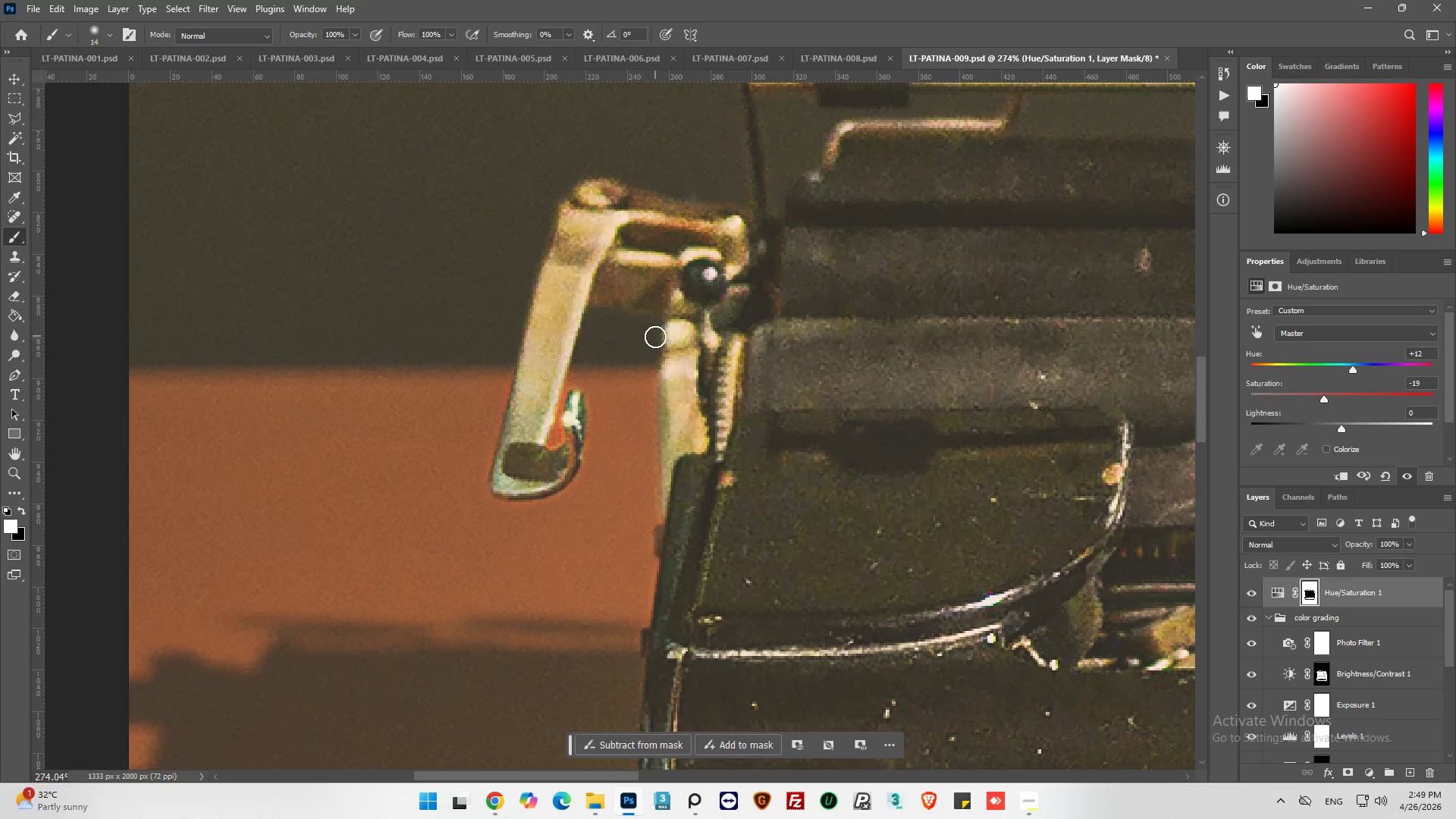 
hold_key(key=AltLeft, duration=0.78)
 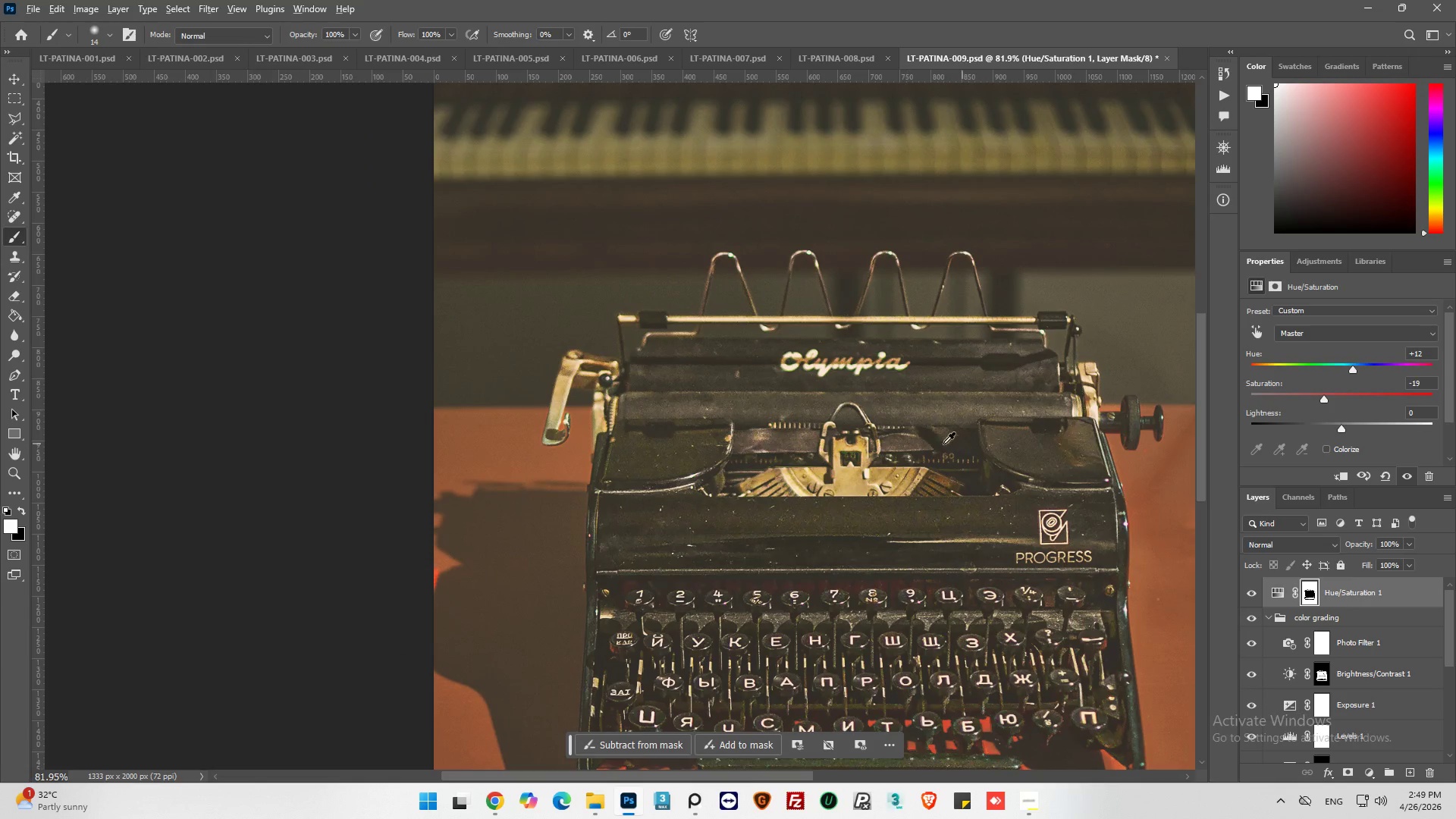 
hold_key(key=AltLeft, duration=0.36)
 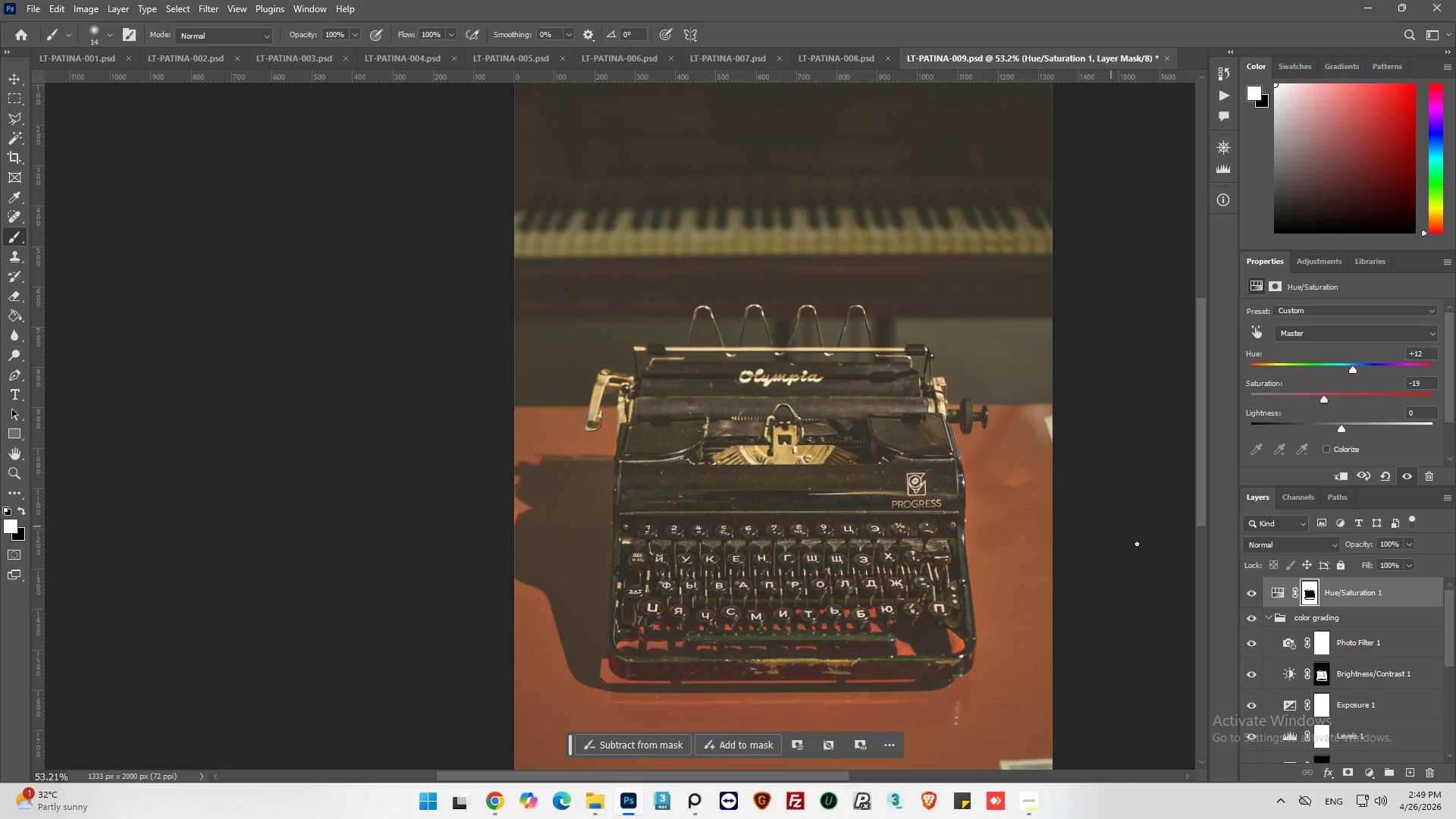 
scroll: coordinate [642, 480], scroll_direction: down, amount: 21.0
 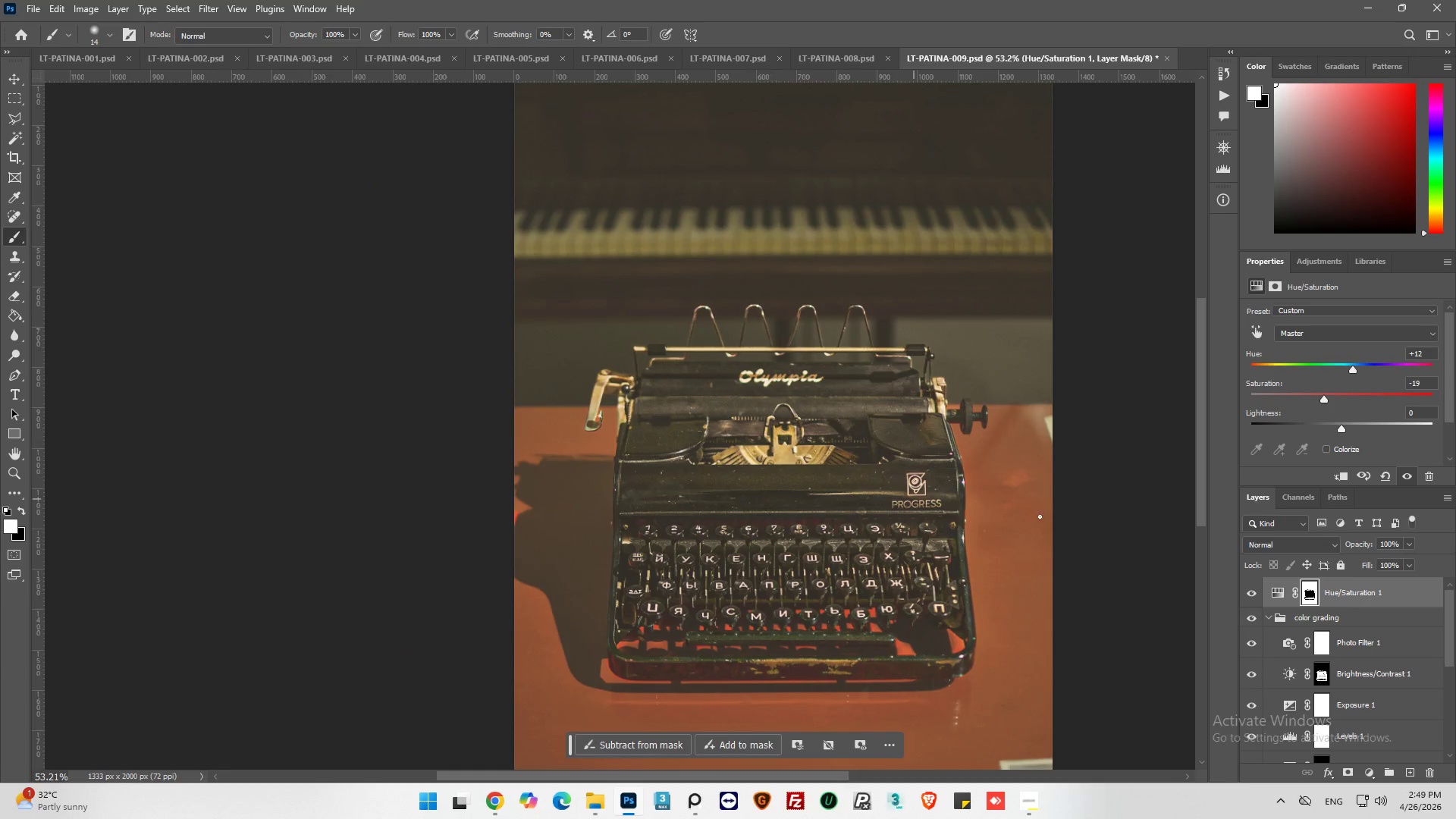 
hold_key(key=AltLeft, duration=0.84)
scroll: coordinate [1009, 560], scroll_direction: none, amount: 0.0
 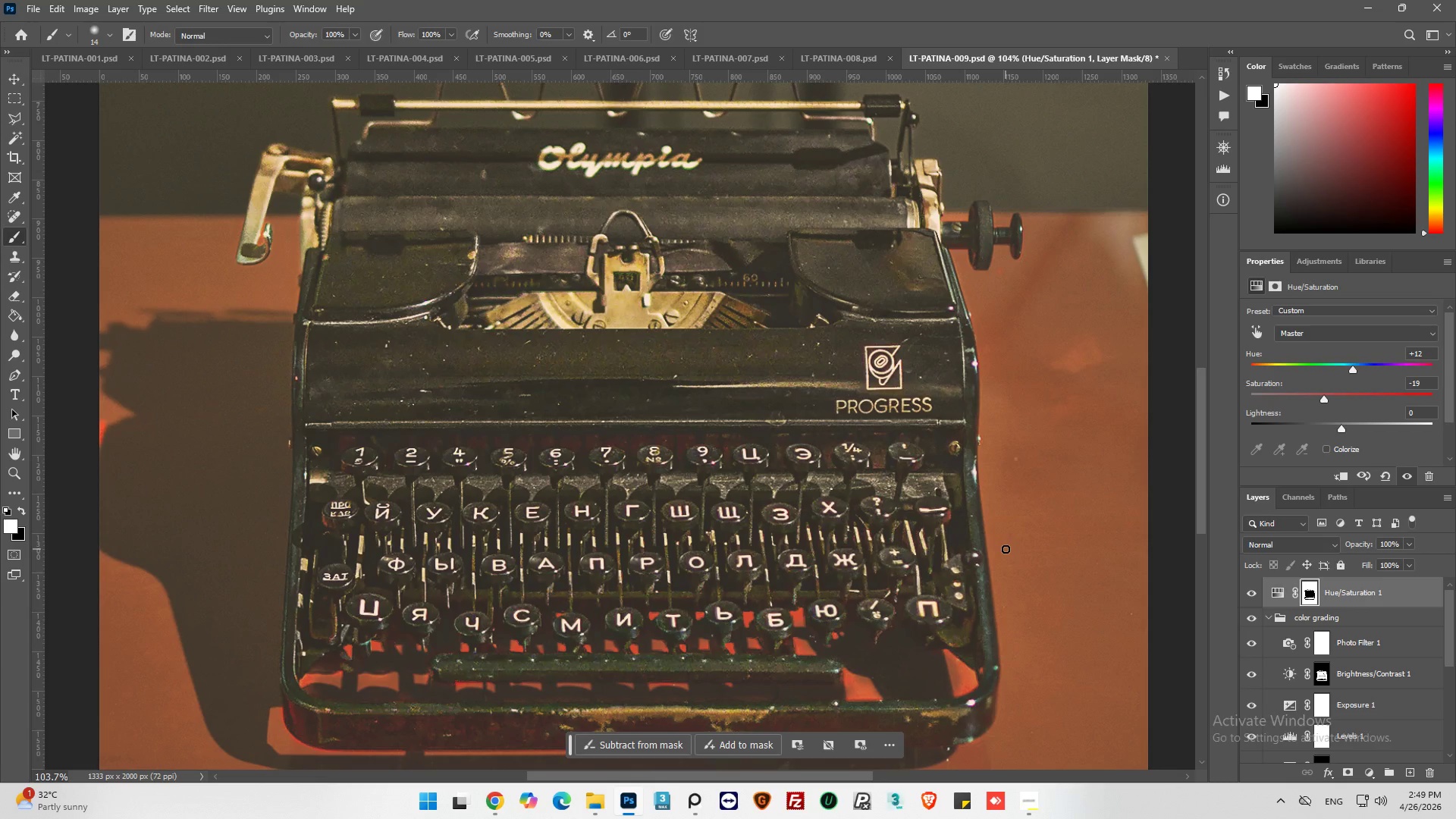 
key(Alt+AltLeft)
 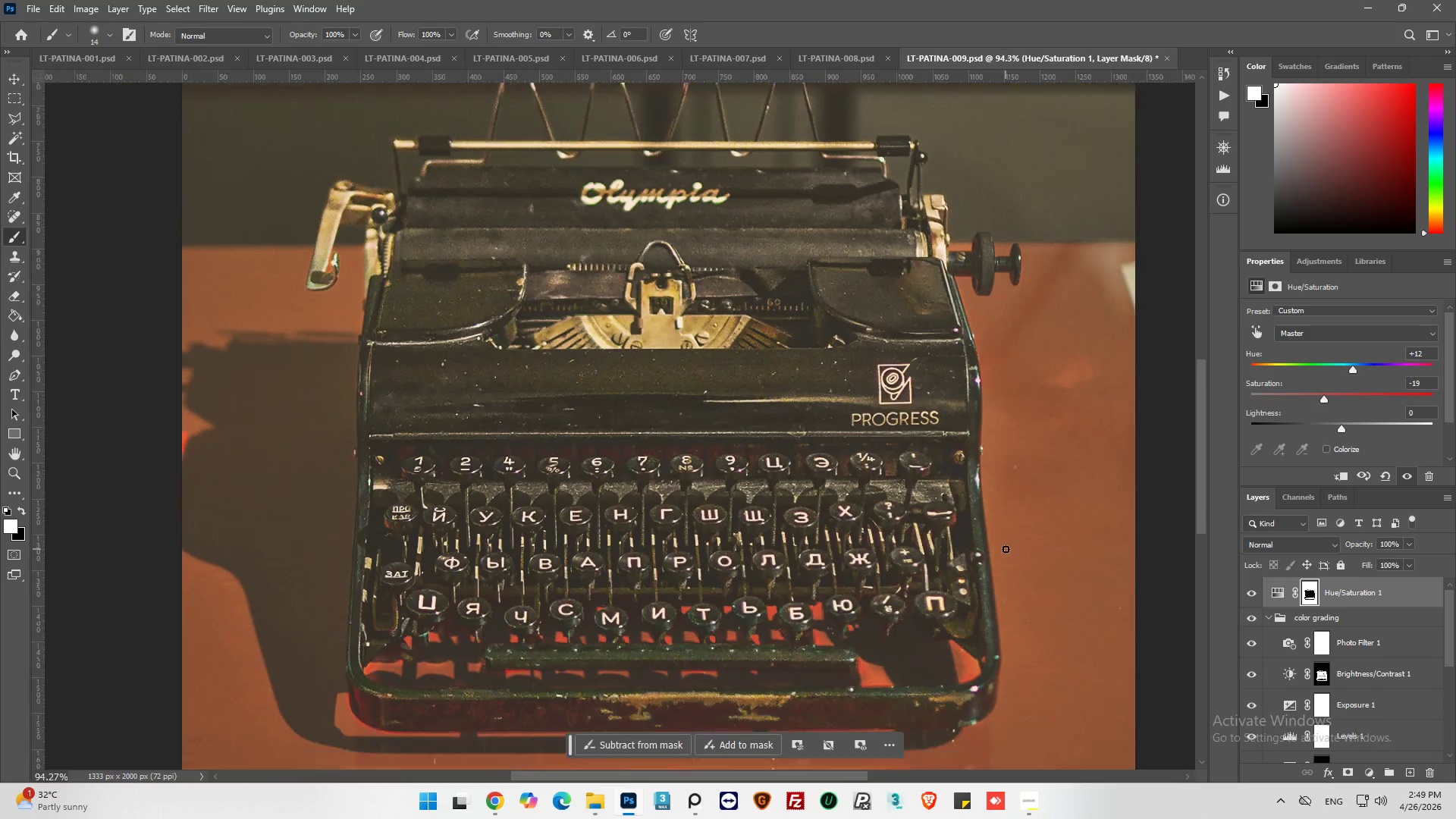 
scroll: coordinate [1006, 549], scroll_direction: down, amount: 2.0
 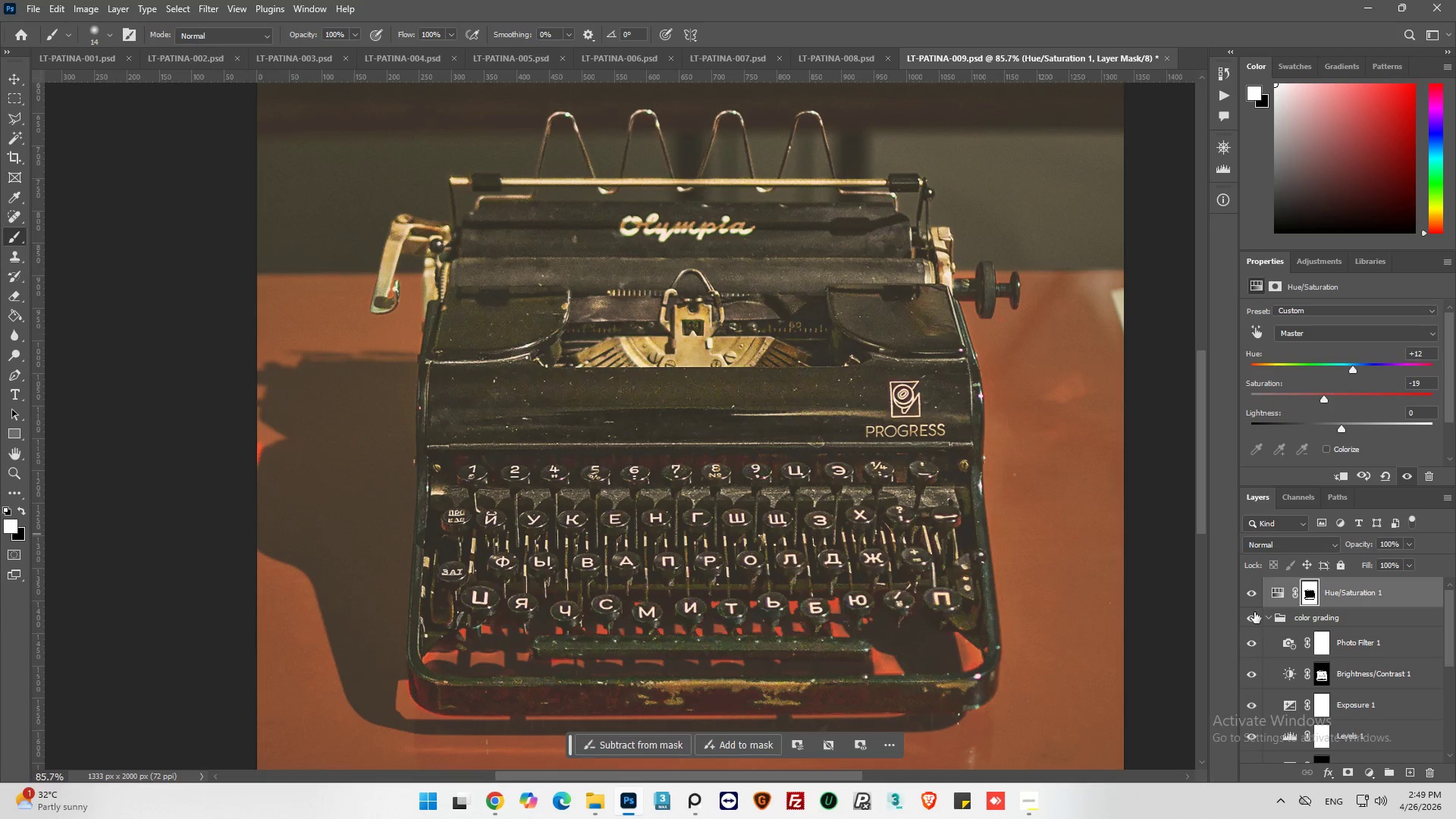 
left_click([1248, 593])
 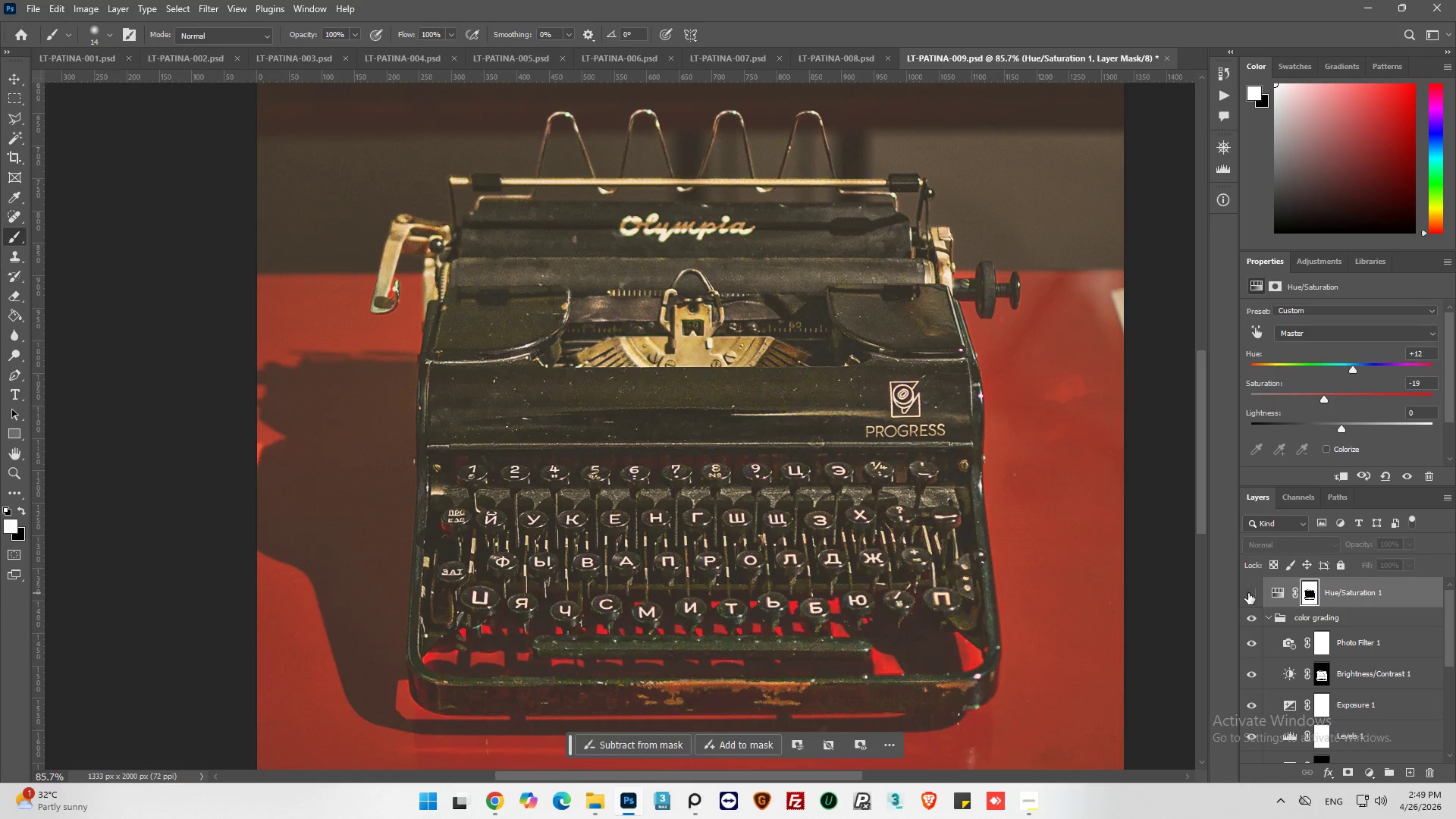 
left_click([1248, 593])
 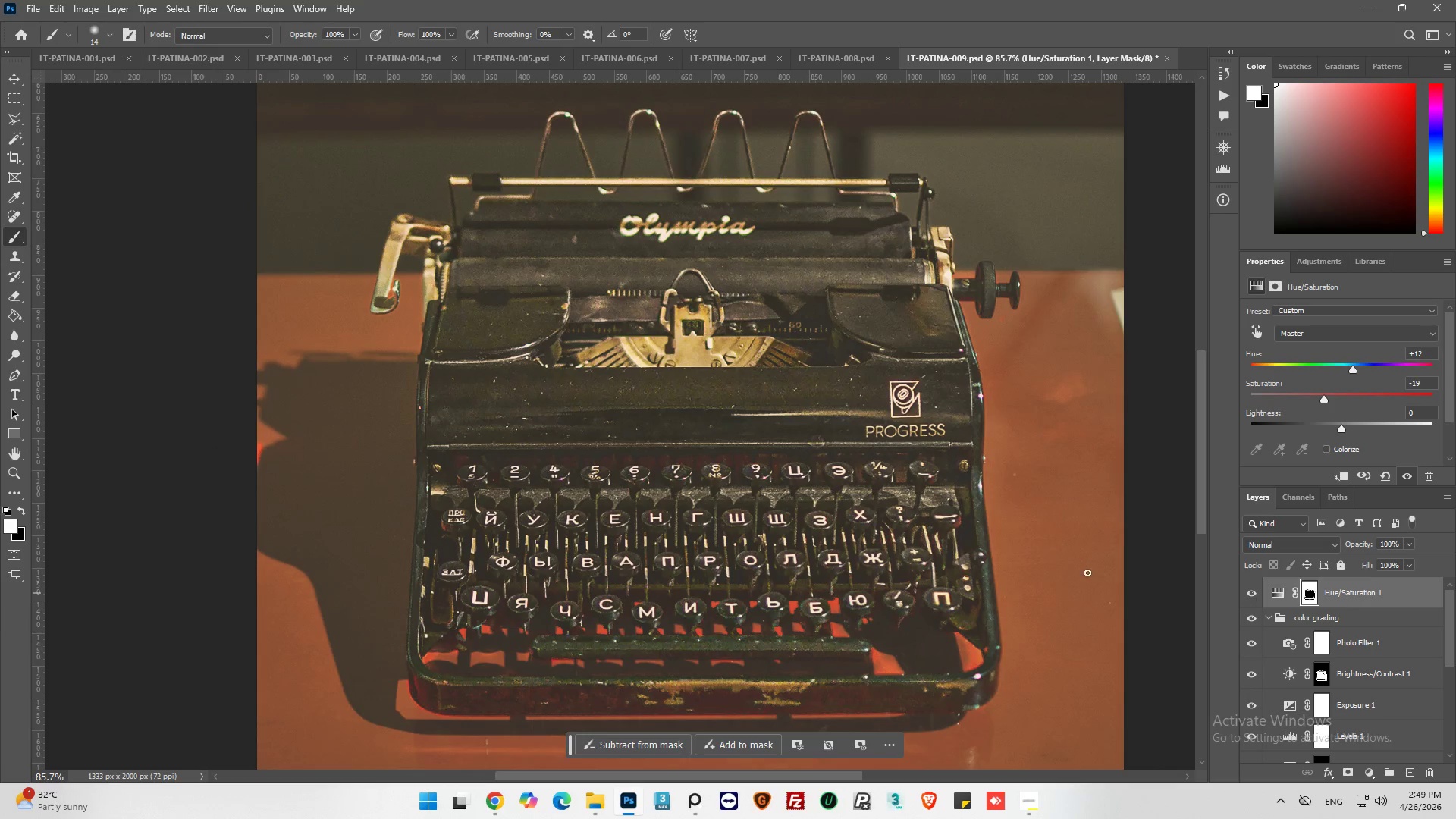 
hold_key(key=AltLeft, duration=0.34)
scroll: coordinate [502, 419], scroll_direction: down, amount: 8.0
 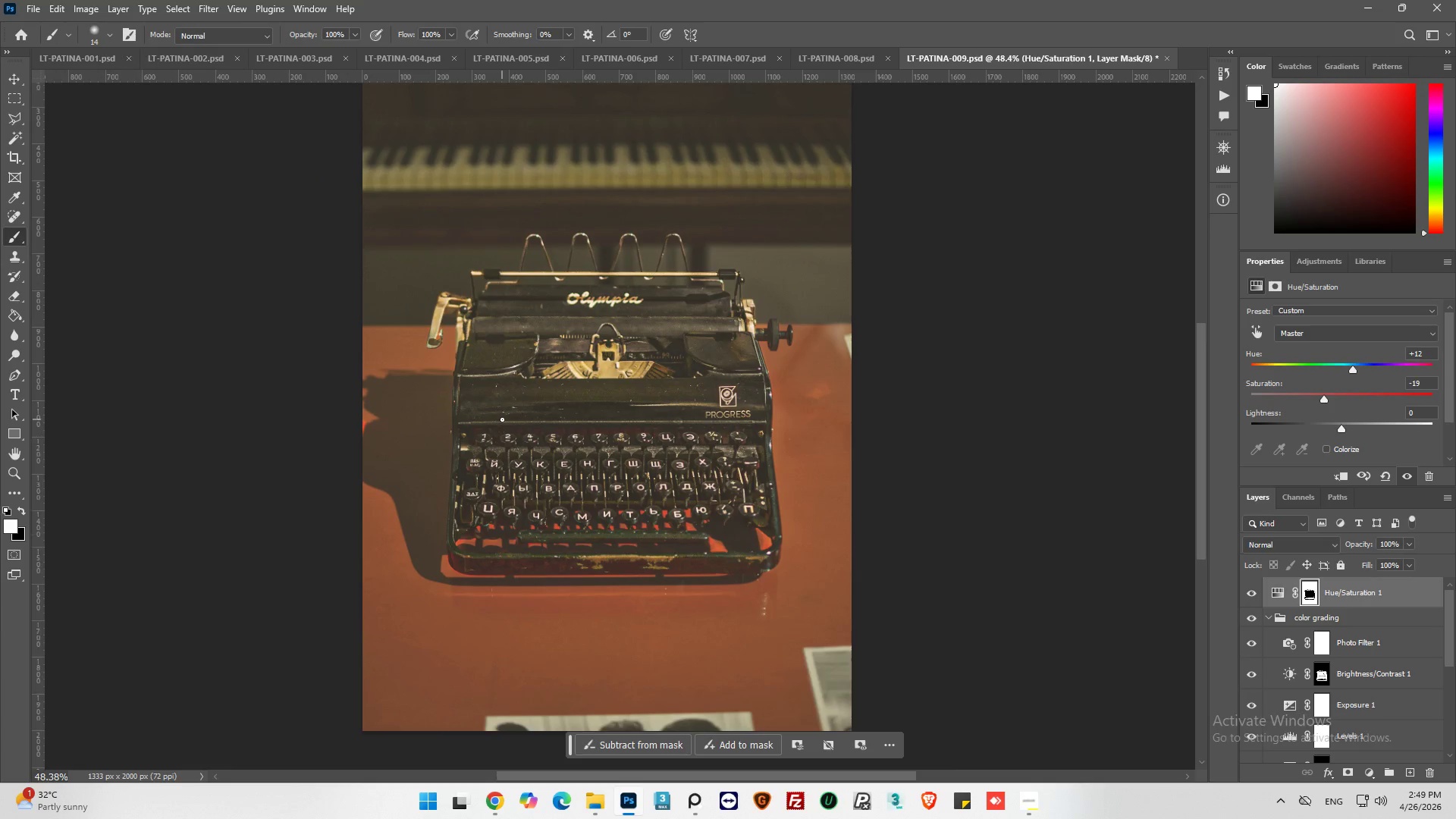 
scroll: coordinate [528, 401], scroll_direction: up, amount: 7.0
 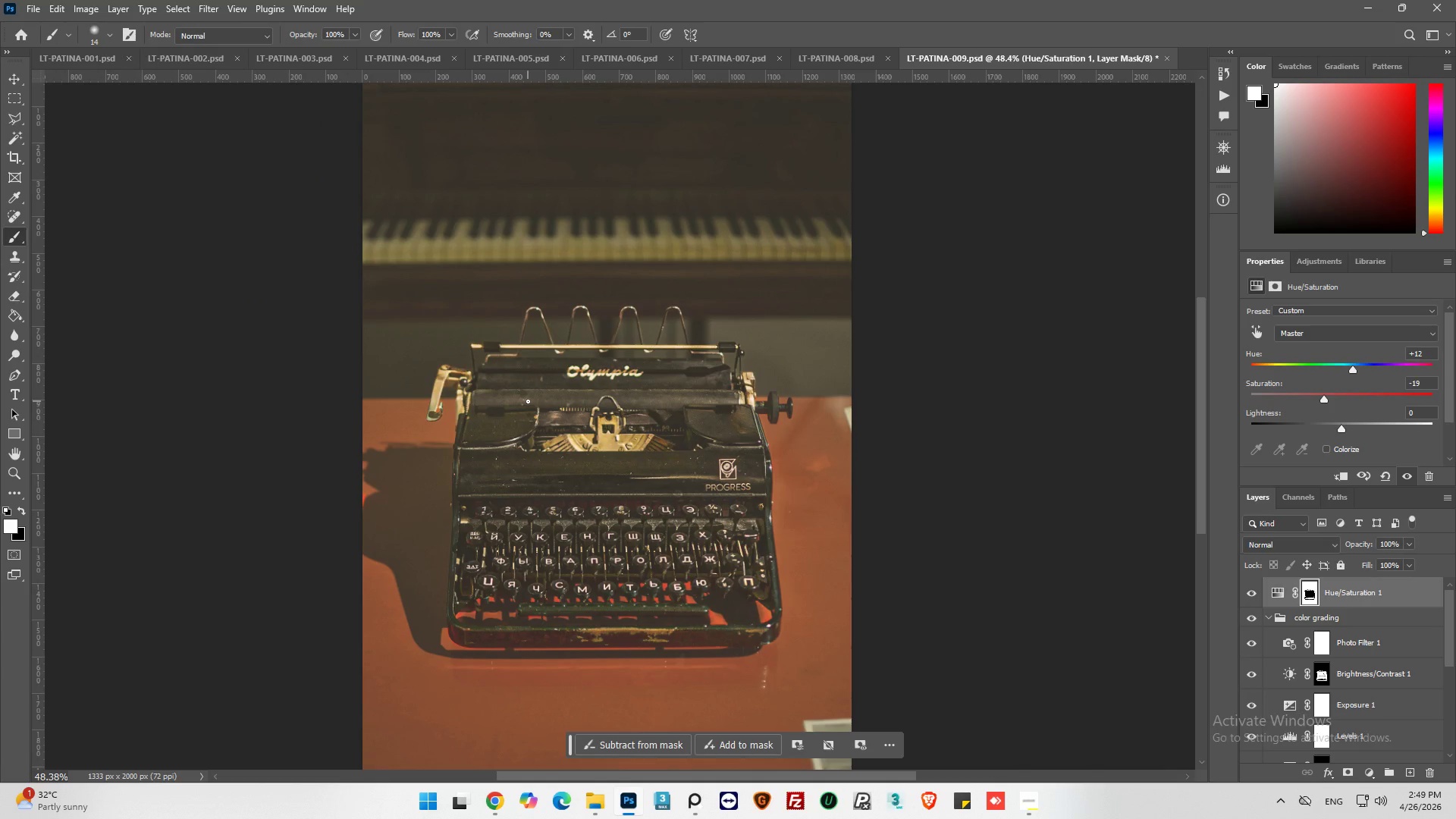 
hold_key(key=AltLeft, duration=0.44)
 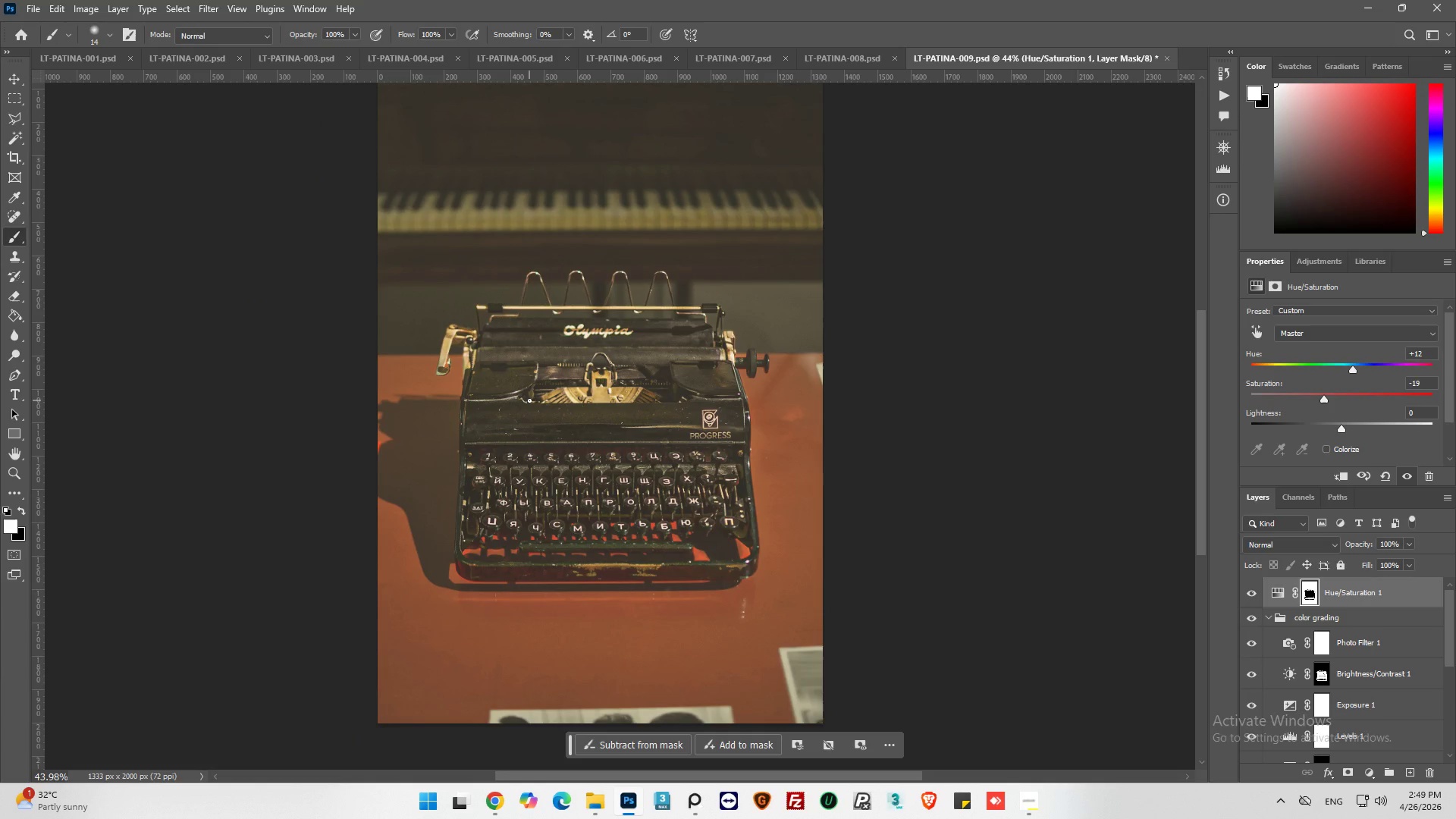 
scroll: coordinate [529, 400], scroll_direction: down, amount: 5.0
 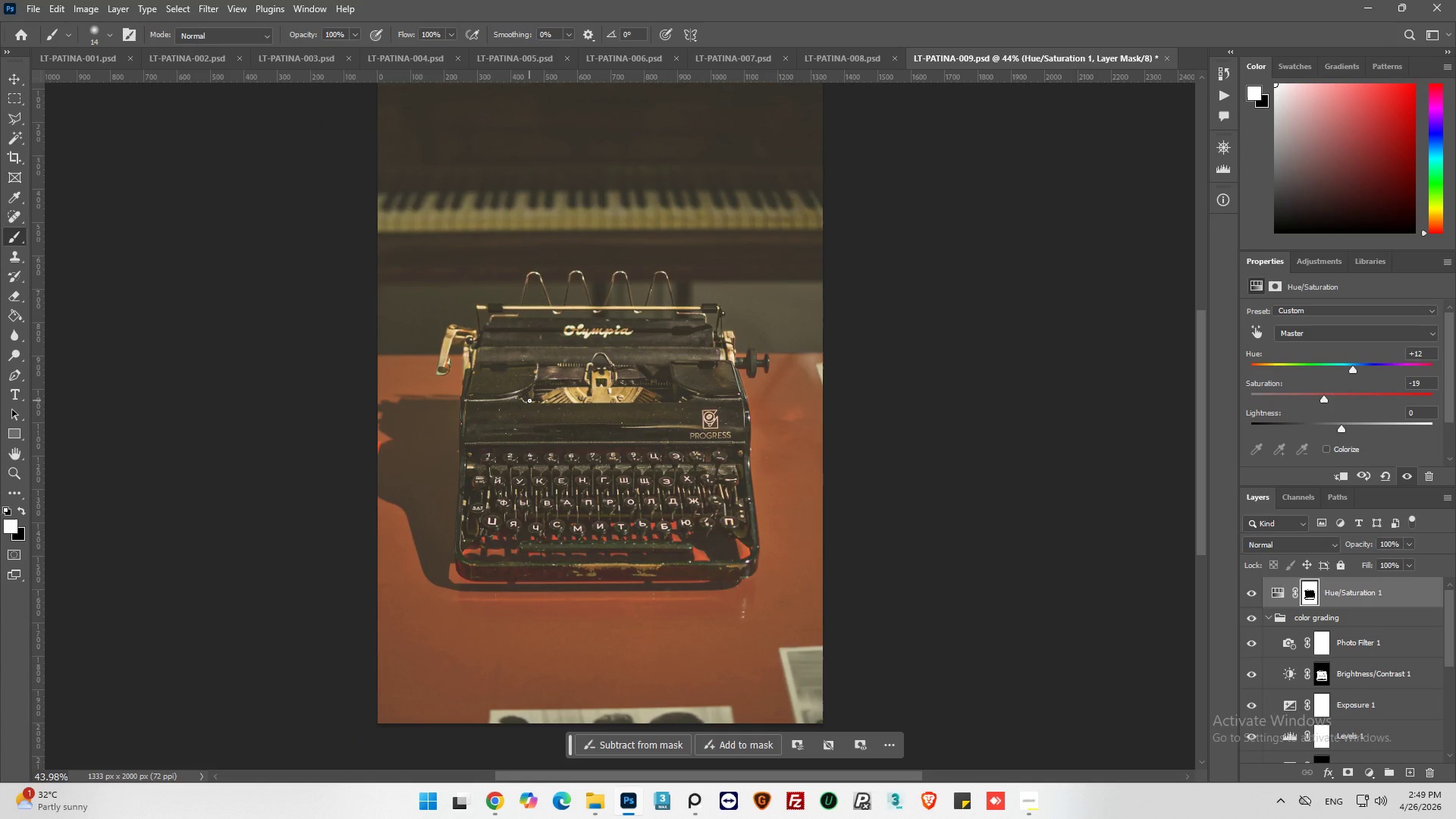 
hold_key(key=AltLeft, duration=0.64)
hold_key(key=AltLeft, duration=0.34)
scroll: coordinate [427, 646], scroll_direction: none, amount: 0.0
 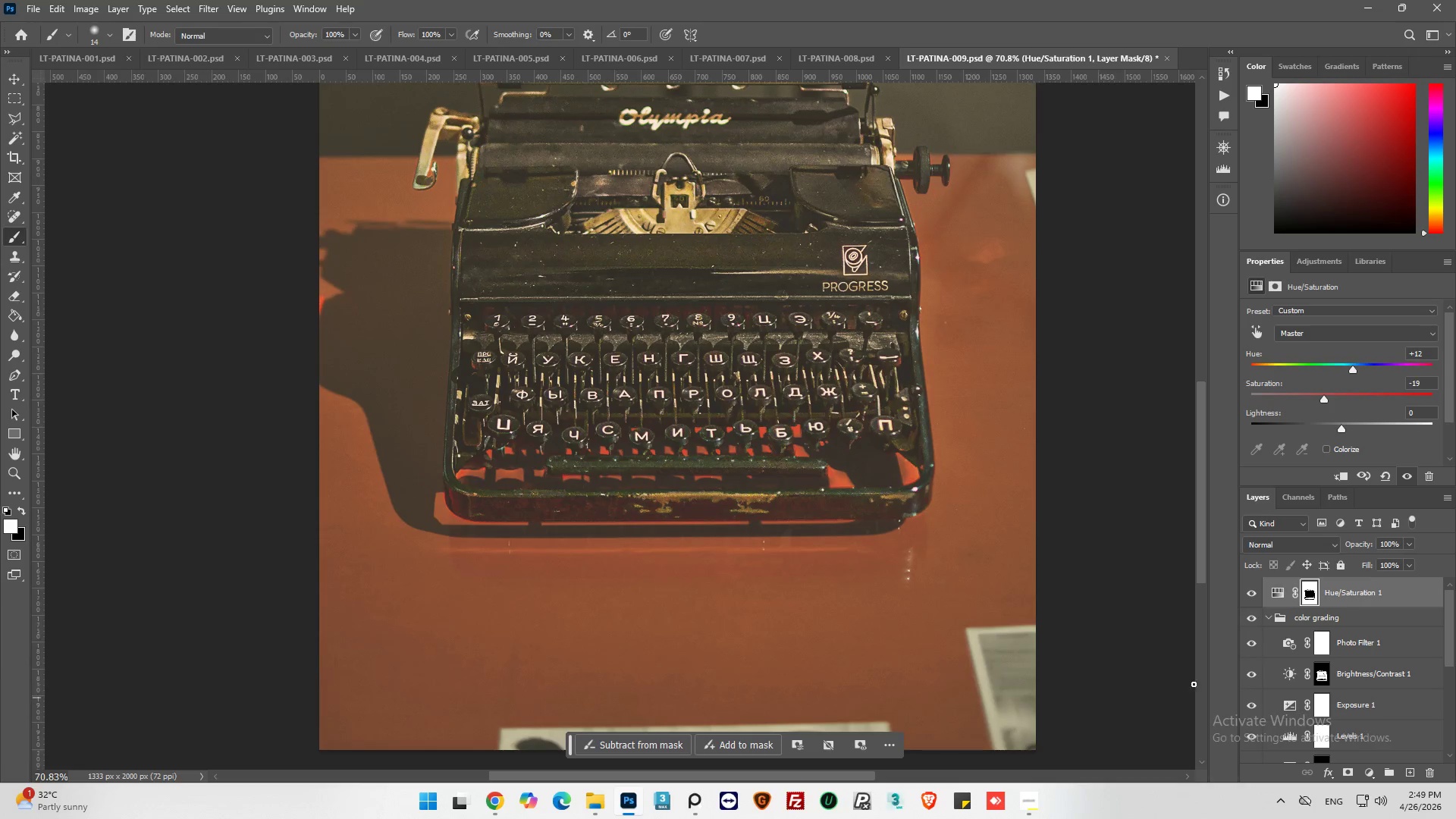 
left_click([1272, 598])
 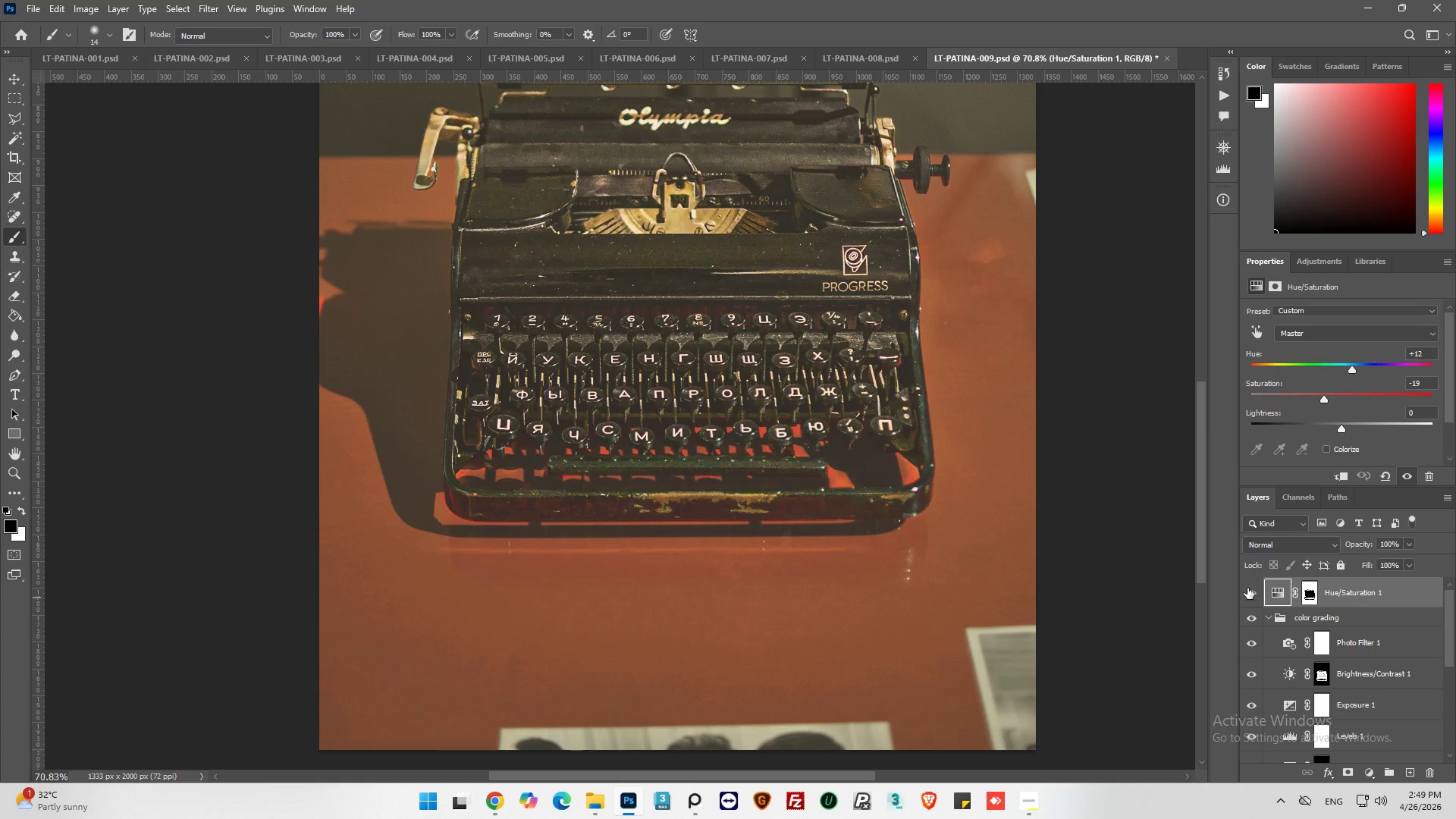 
left_click([1247, 587])
 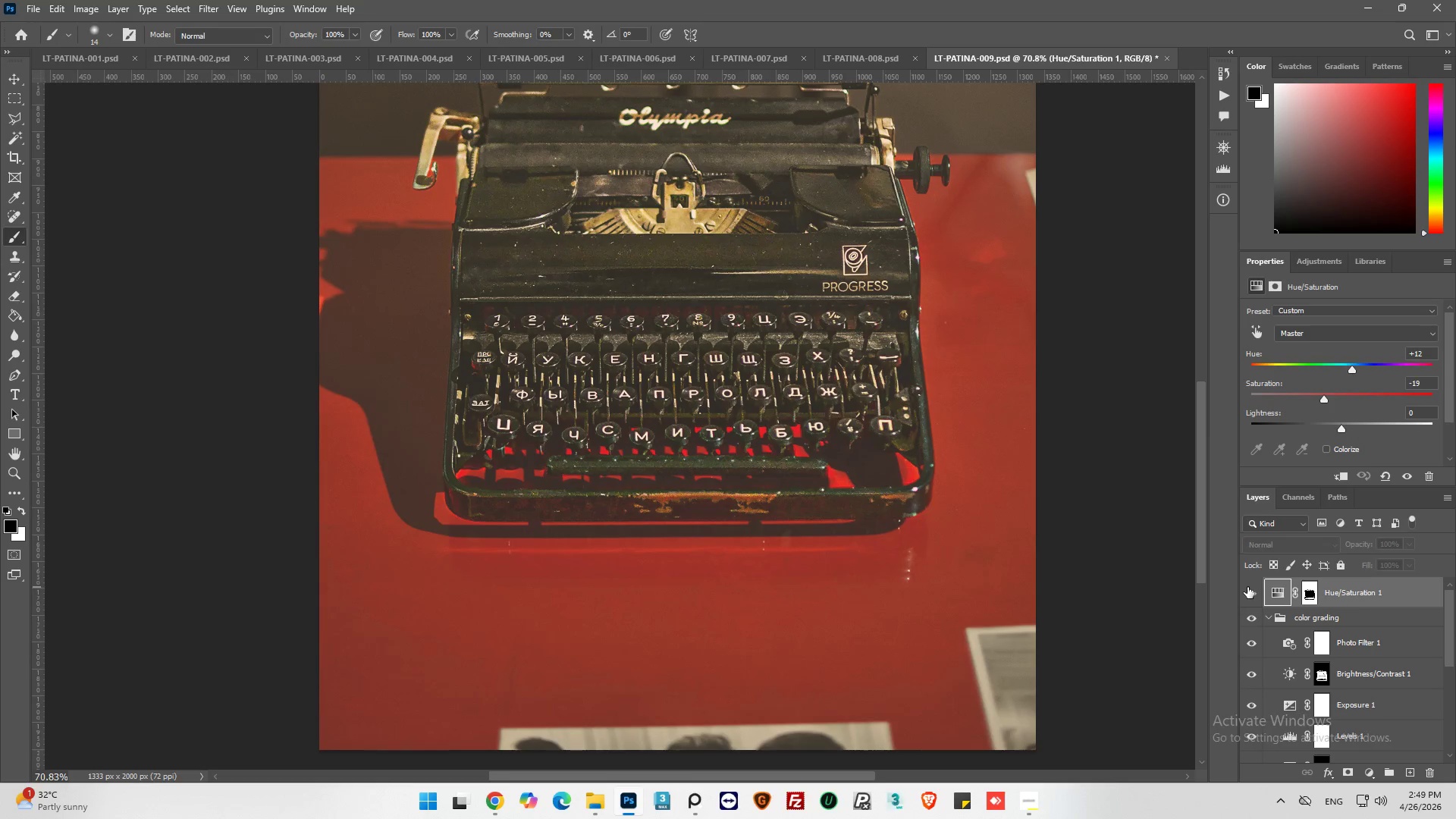 
left_click([1247, 587])
 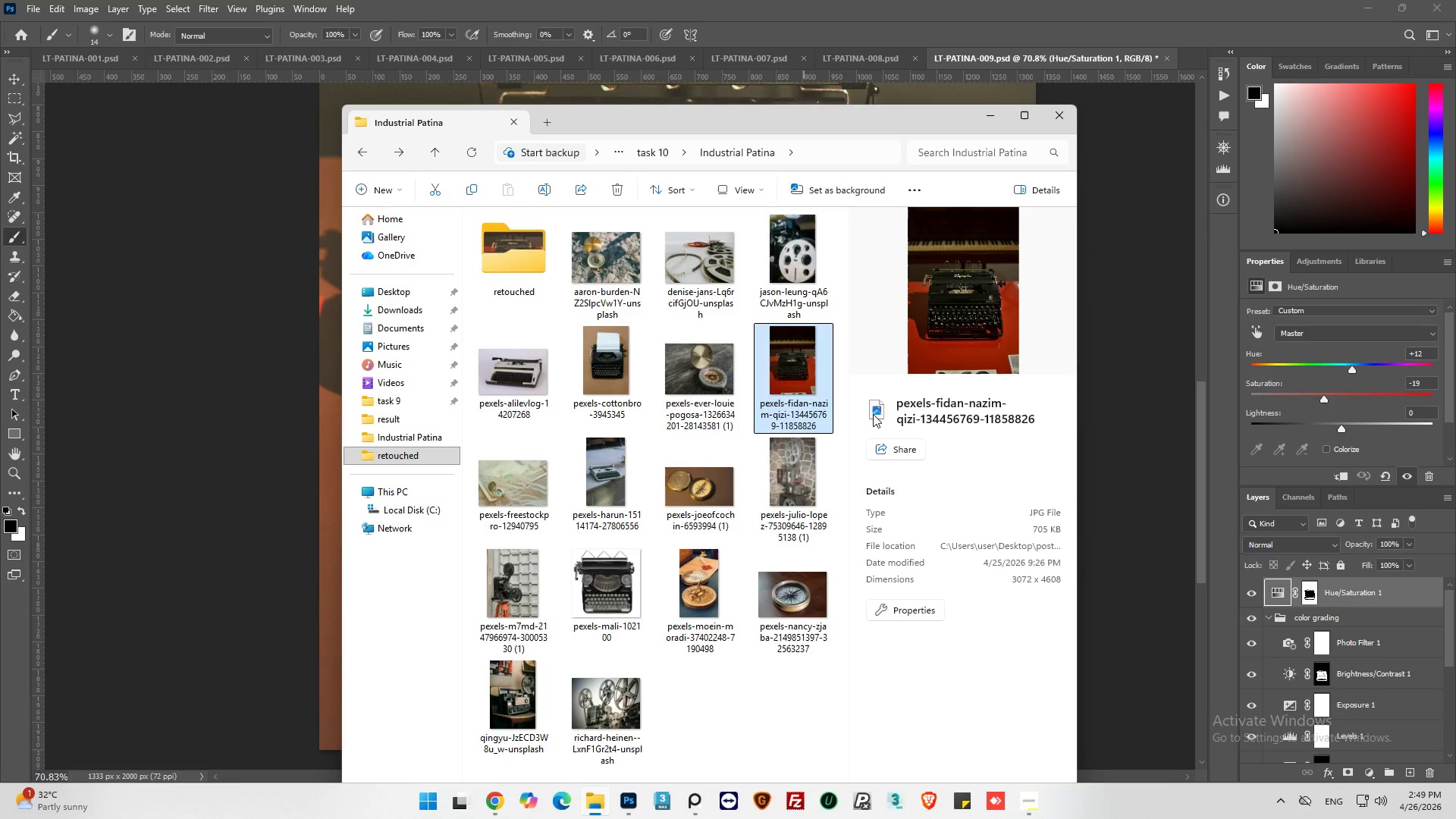 
double_click([516, 247])
 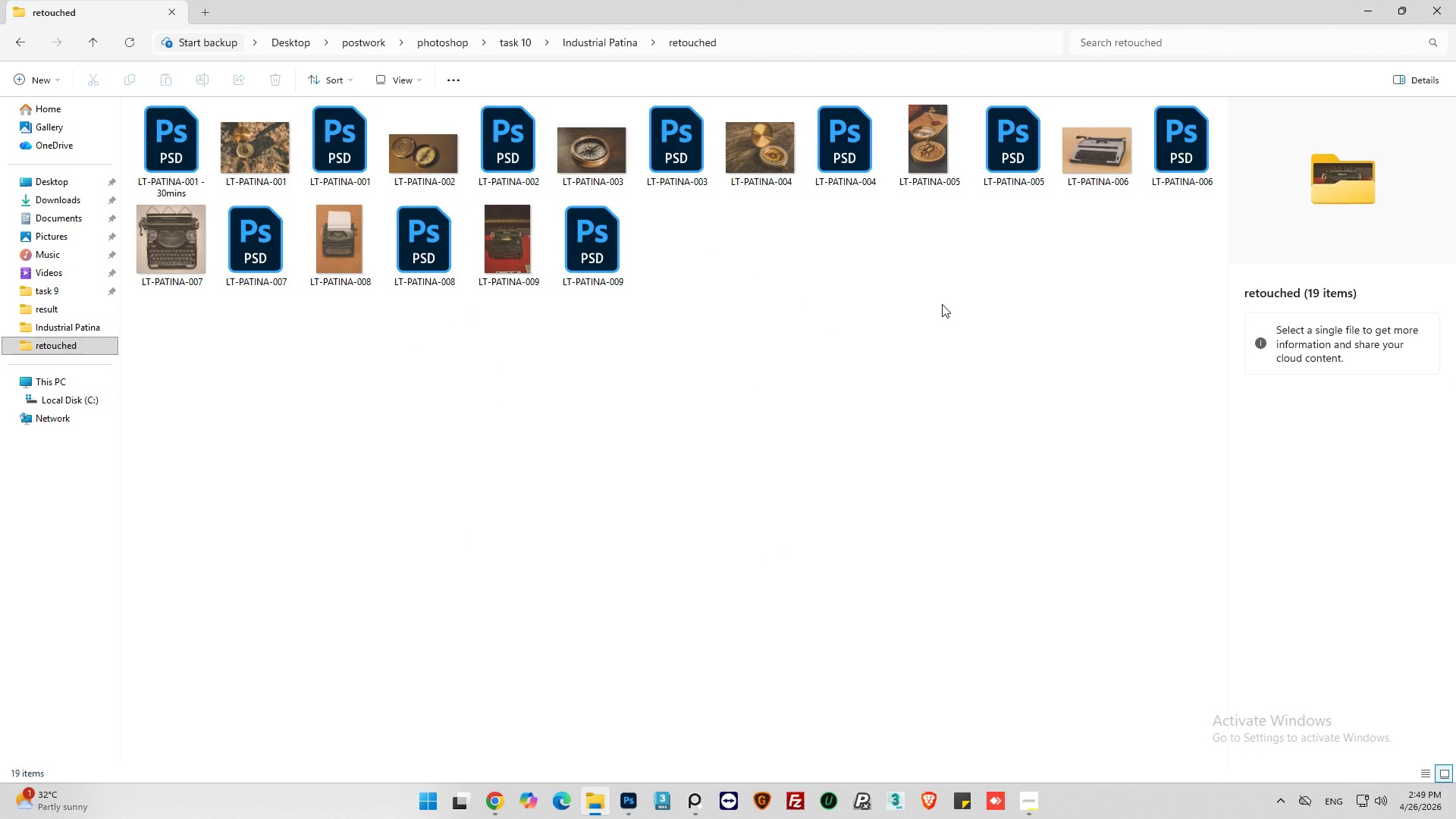 
wait(13.55)
 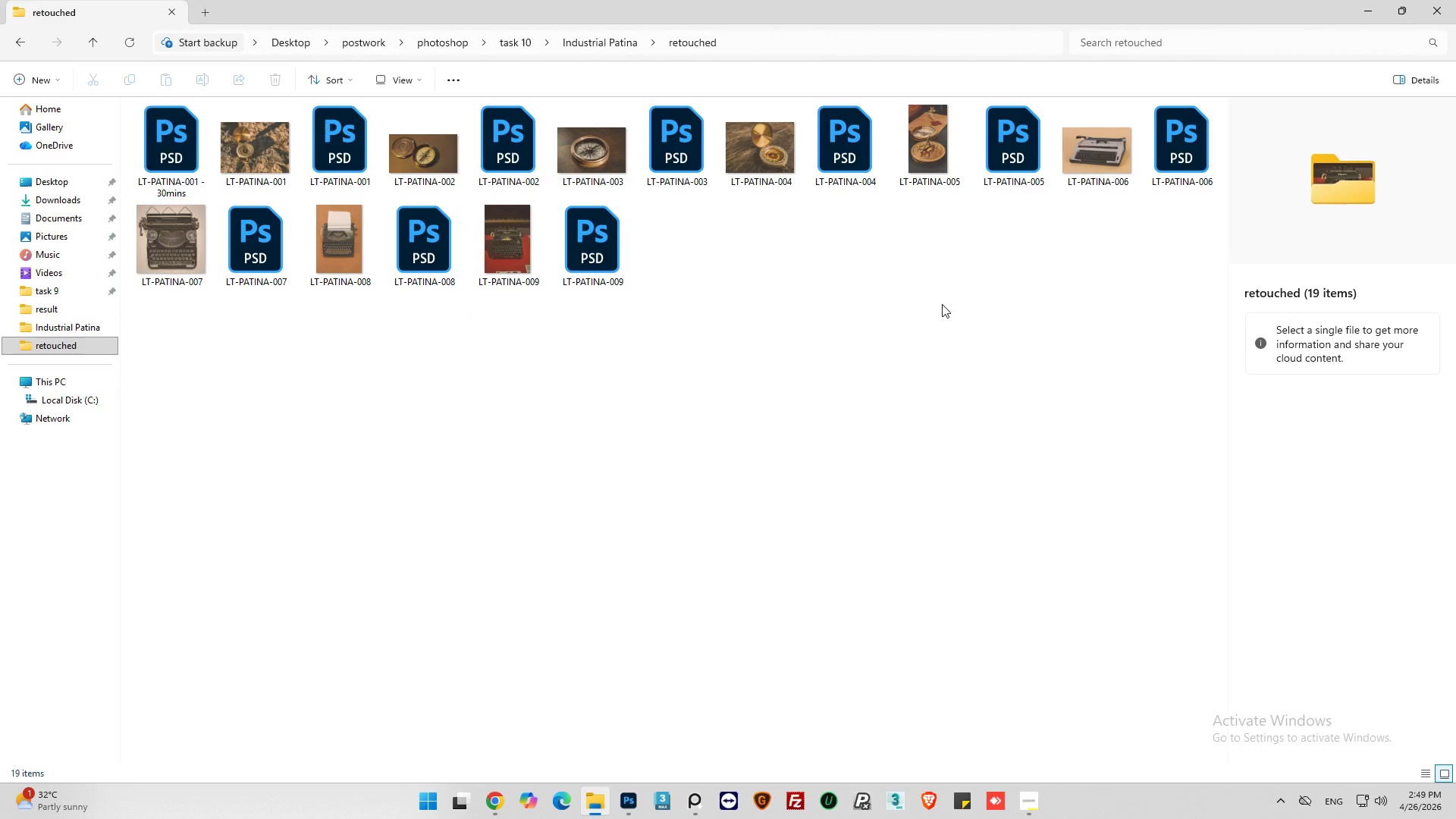 
left_click([1366, 4])
 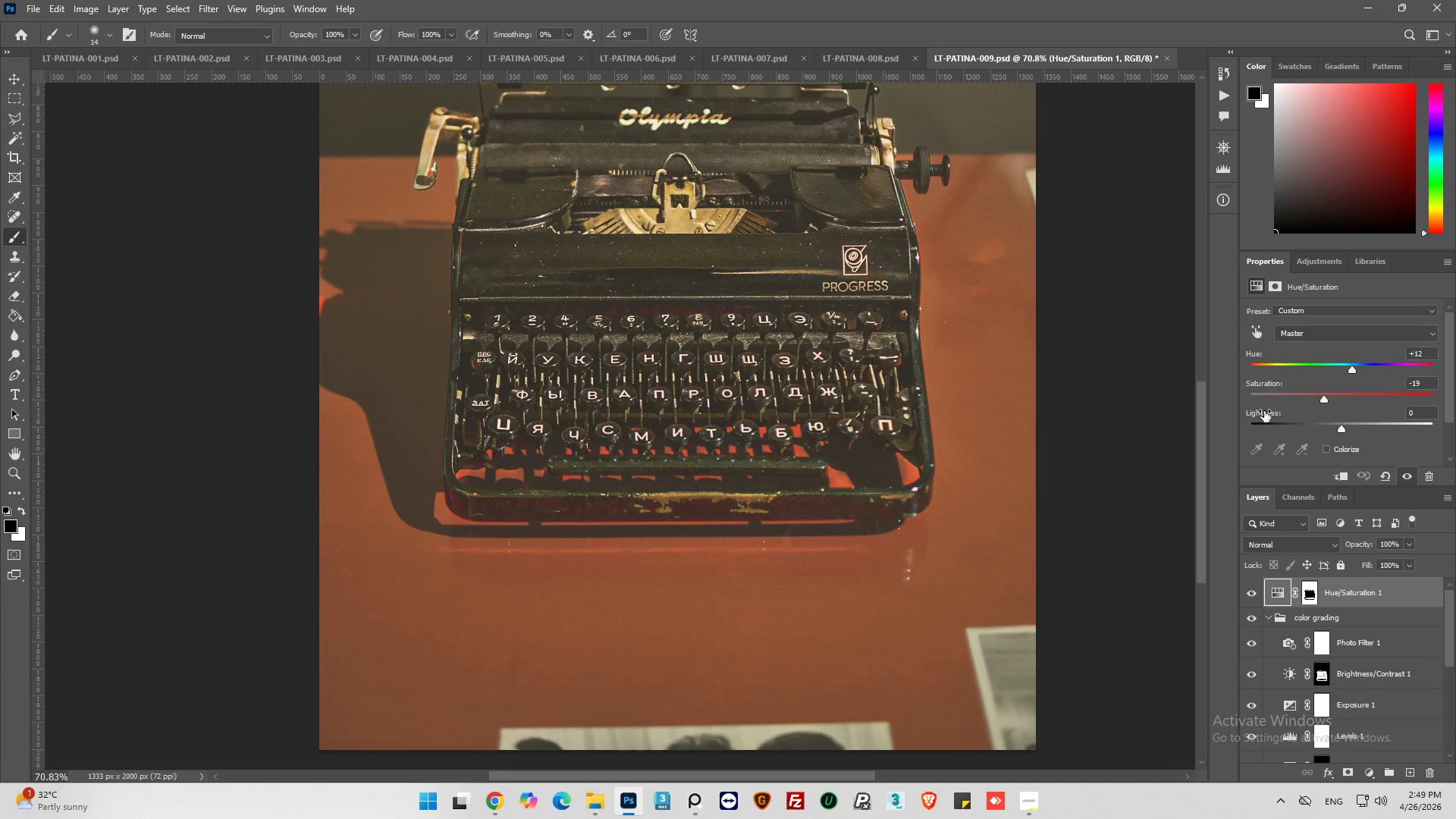 
wait(8.16)
 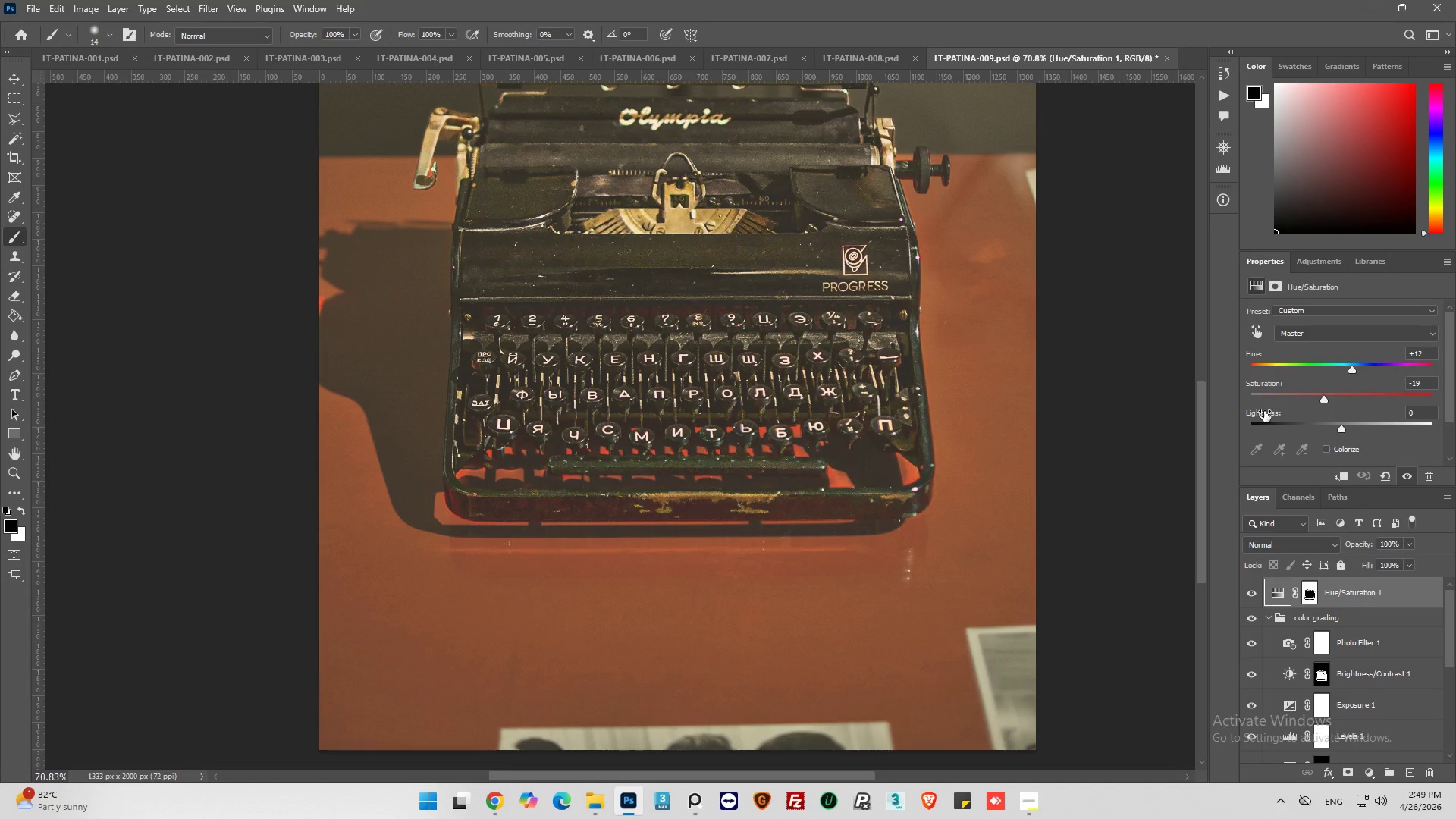 
hold_key(key=AltLeft, duration=0.31)
 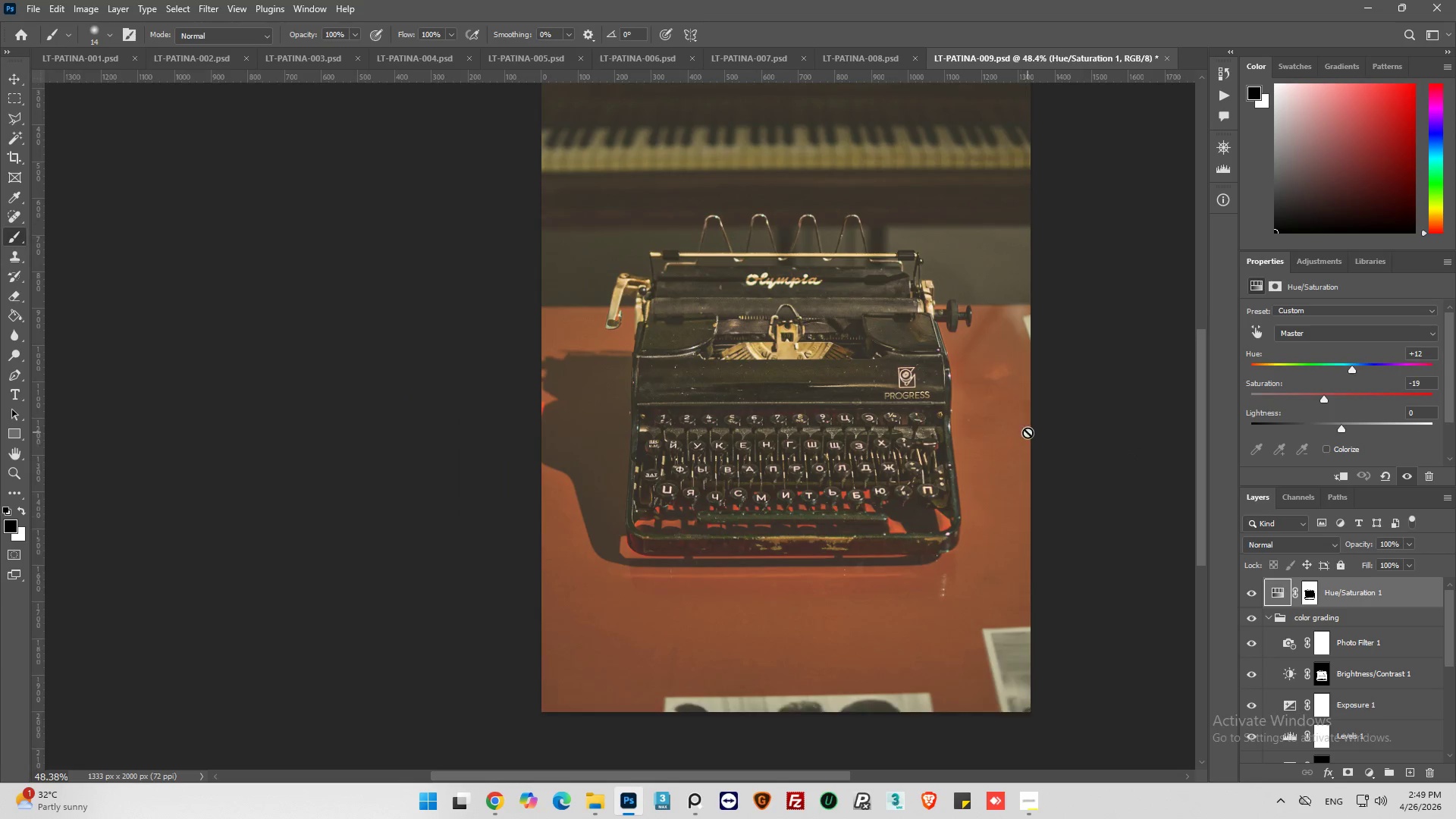 
hold_key(key=AltLeft, duration=0.36)
 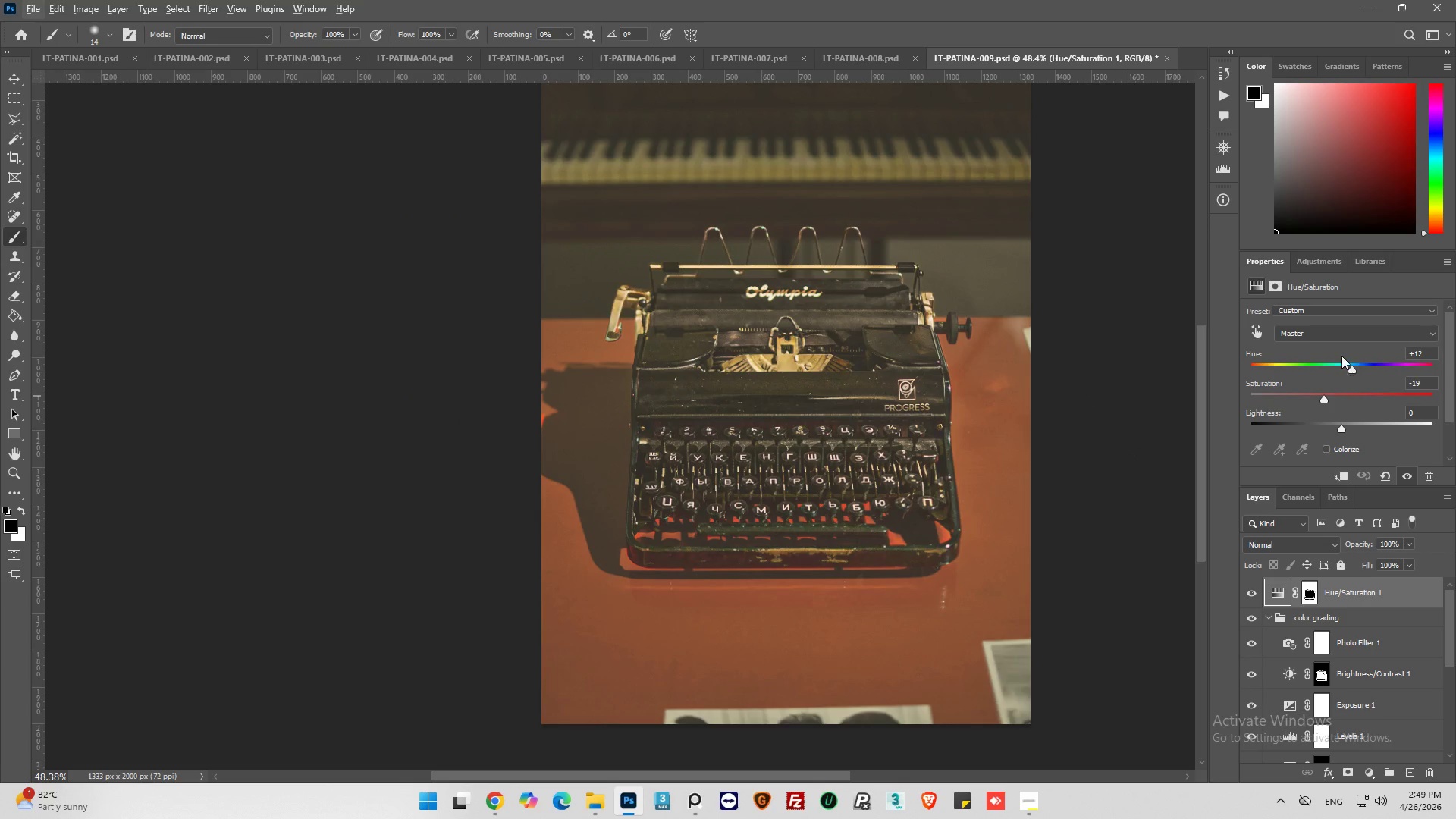 
scroll: coordinate [1029, 431], scroll_direction: up, amount: 2.0
 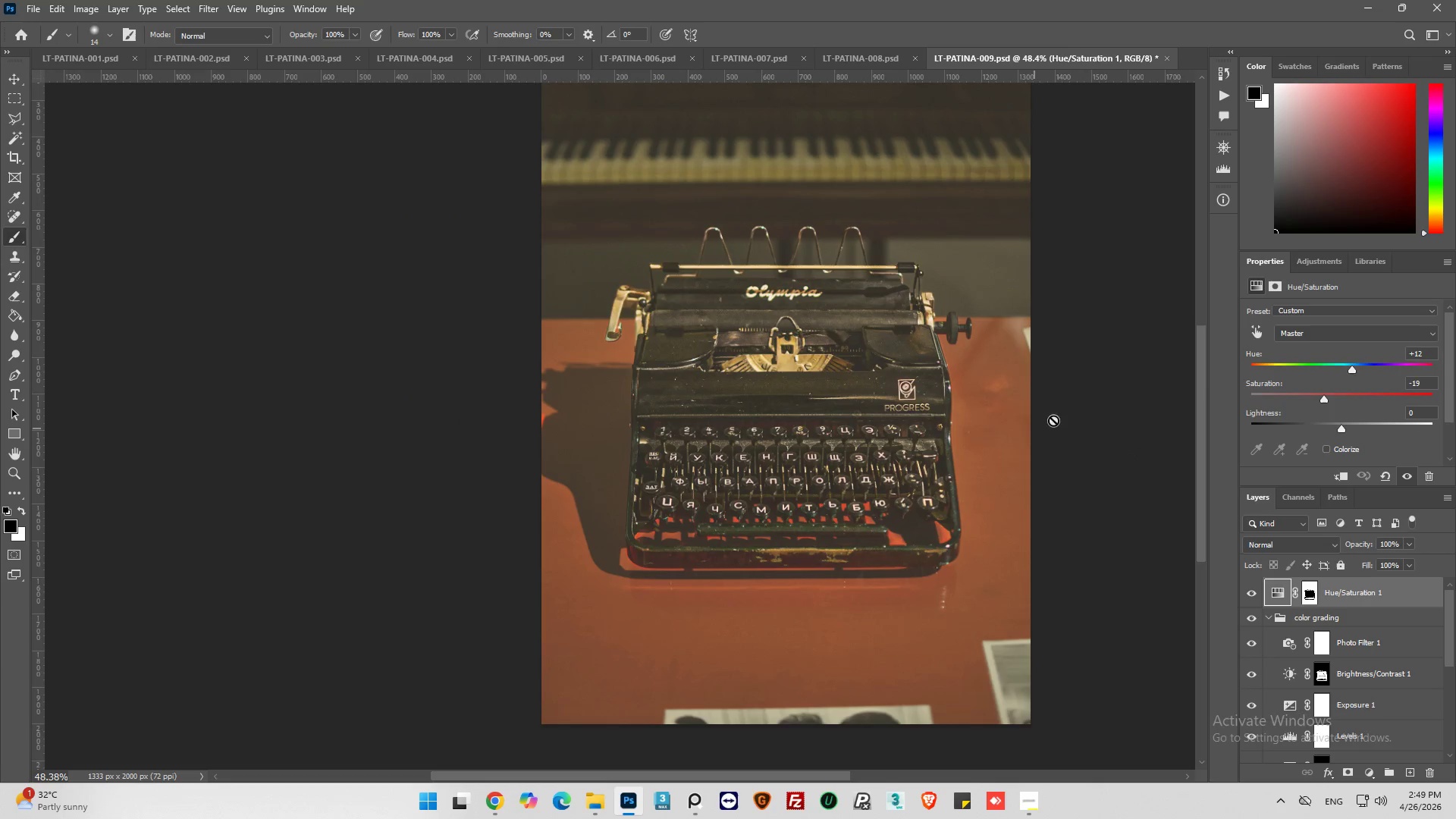 
left_click([1340, 329])
 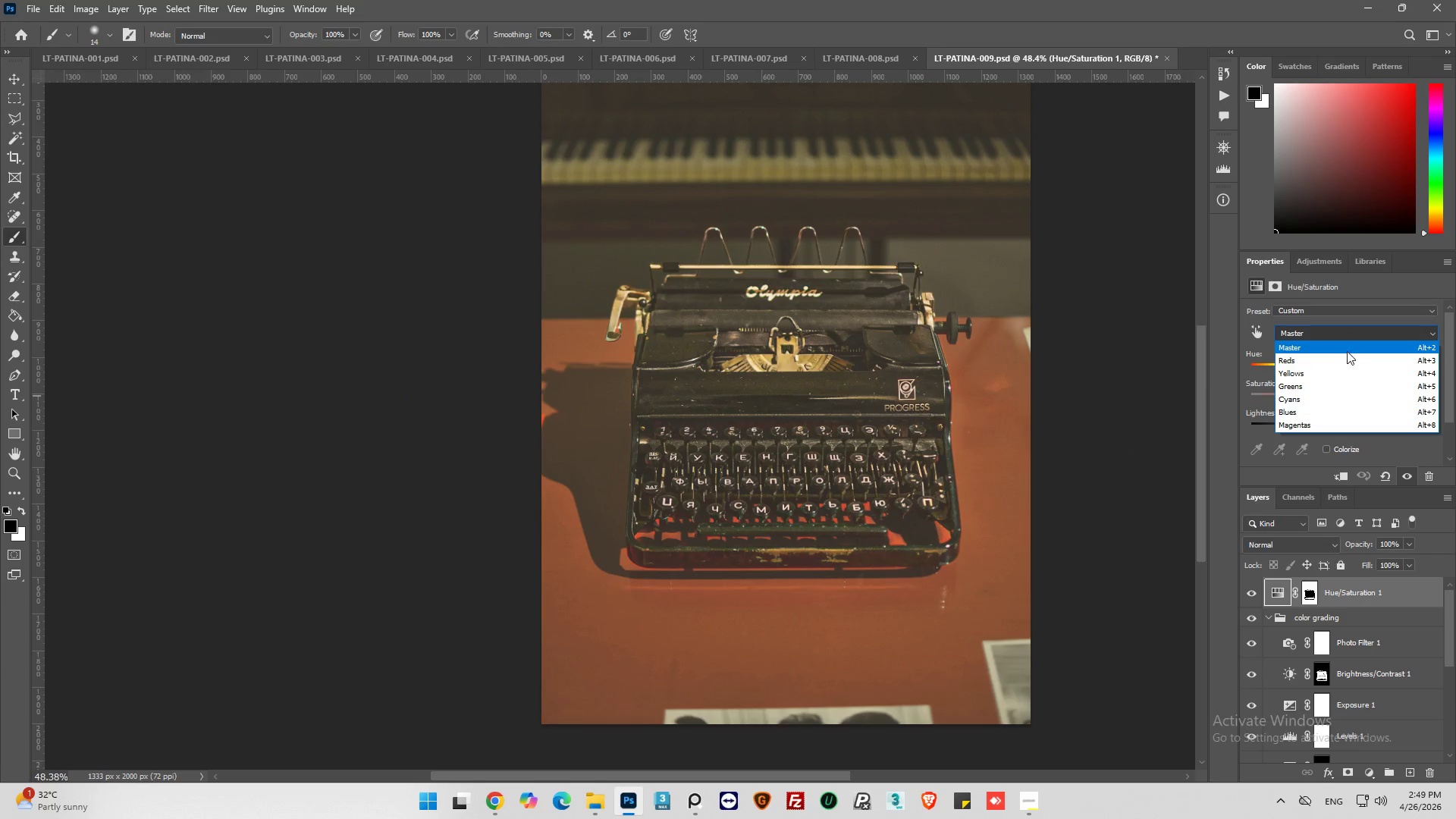 
left_click([1348, 360])
 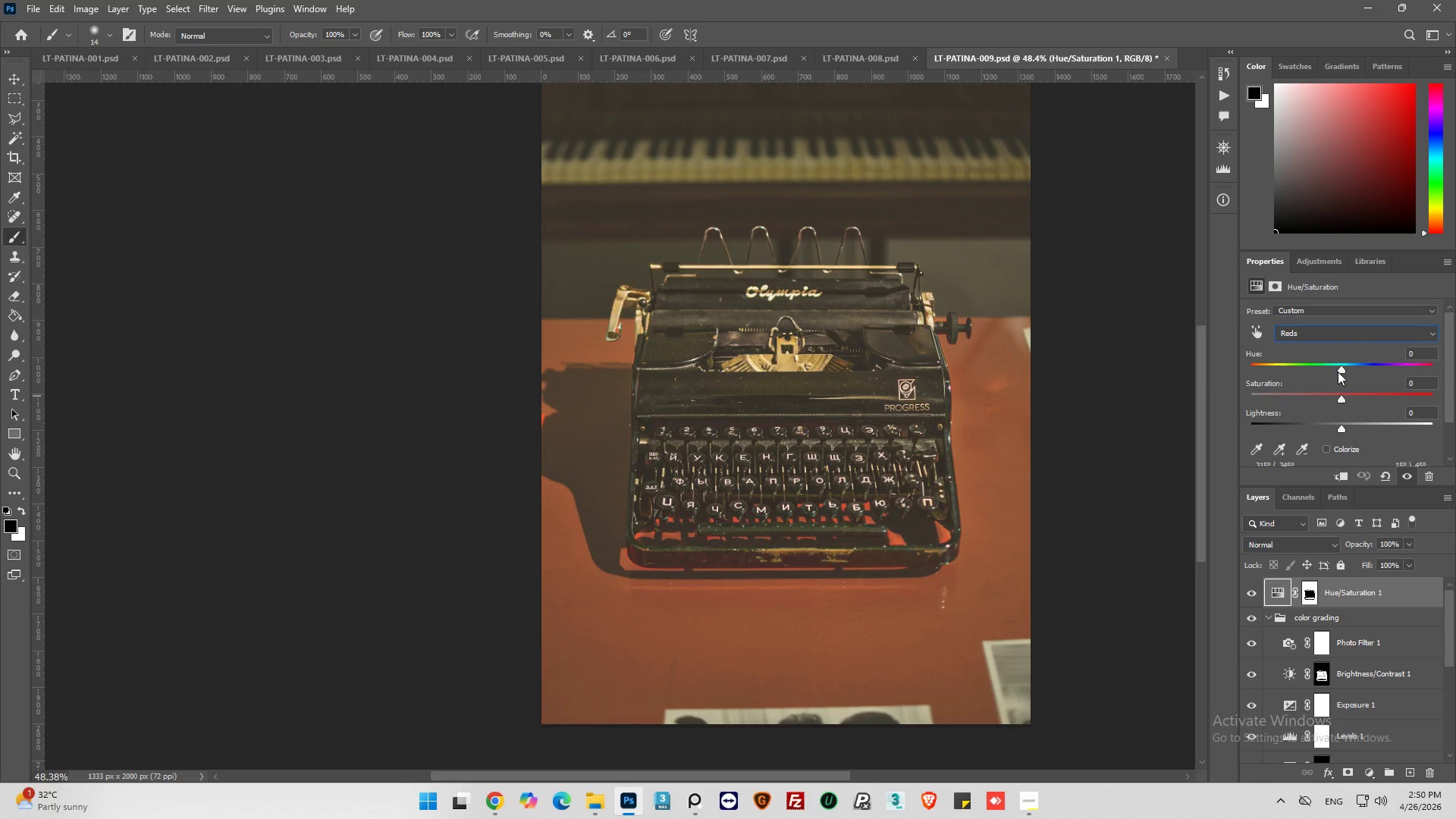 
left_click_drag(start_coordinate=[1335, 369], to_coordinate=[1354, 374])
 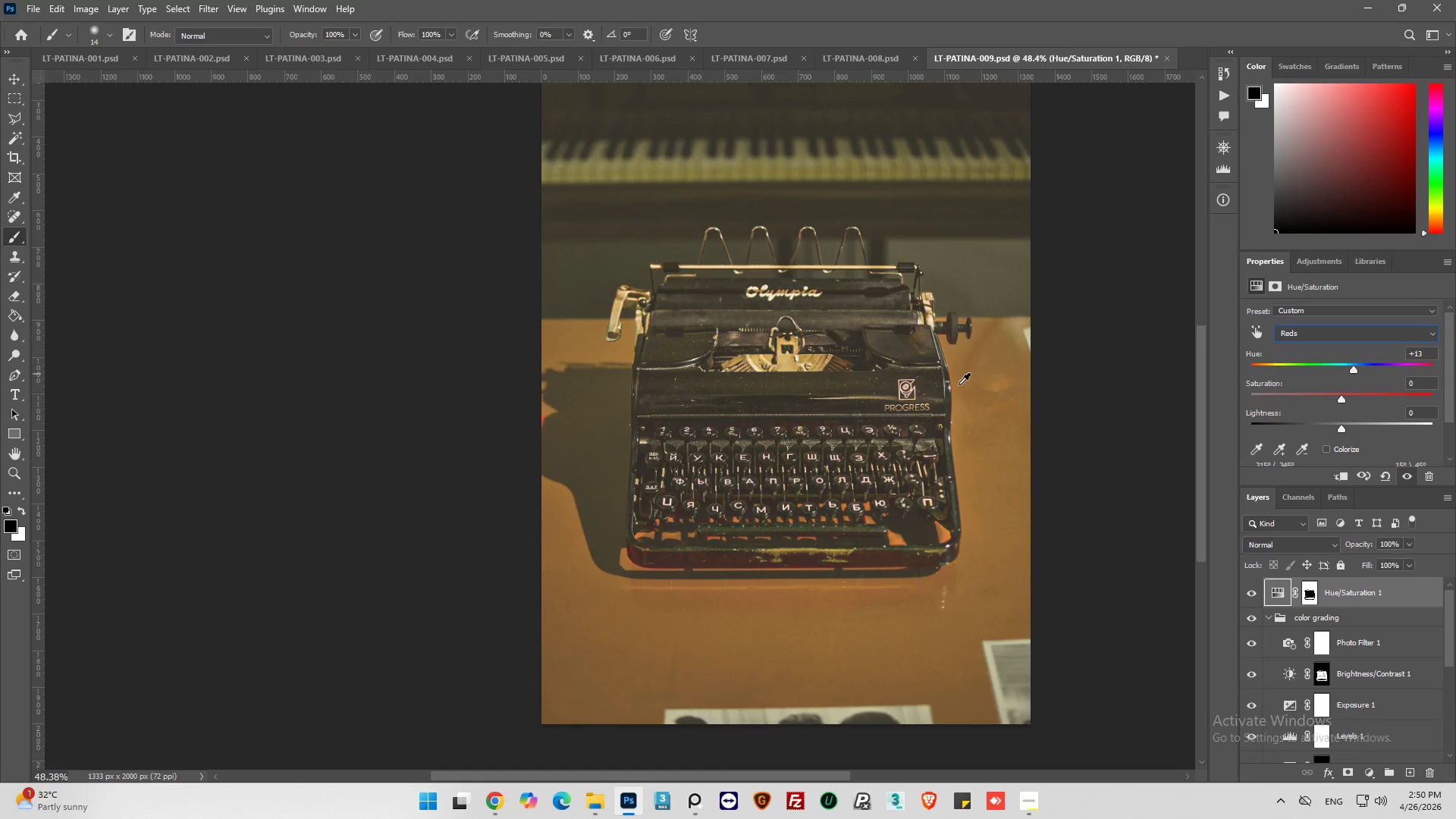 
hold_key(key=AltLeft, duration=0.33)
scroll: coordinate [934, 385], scroll_direction: down, amount: 3.0
 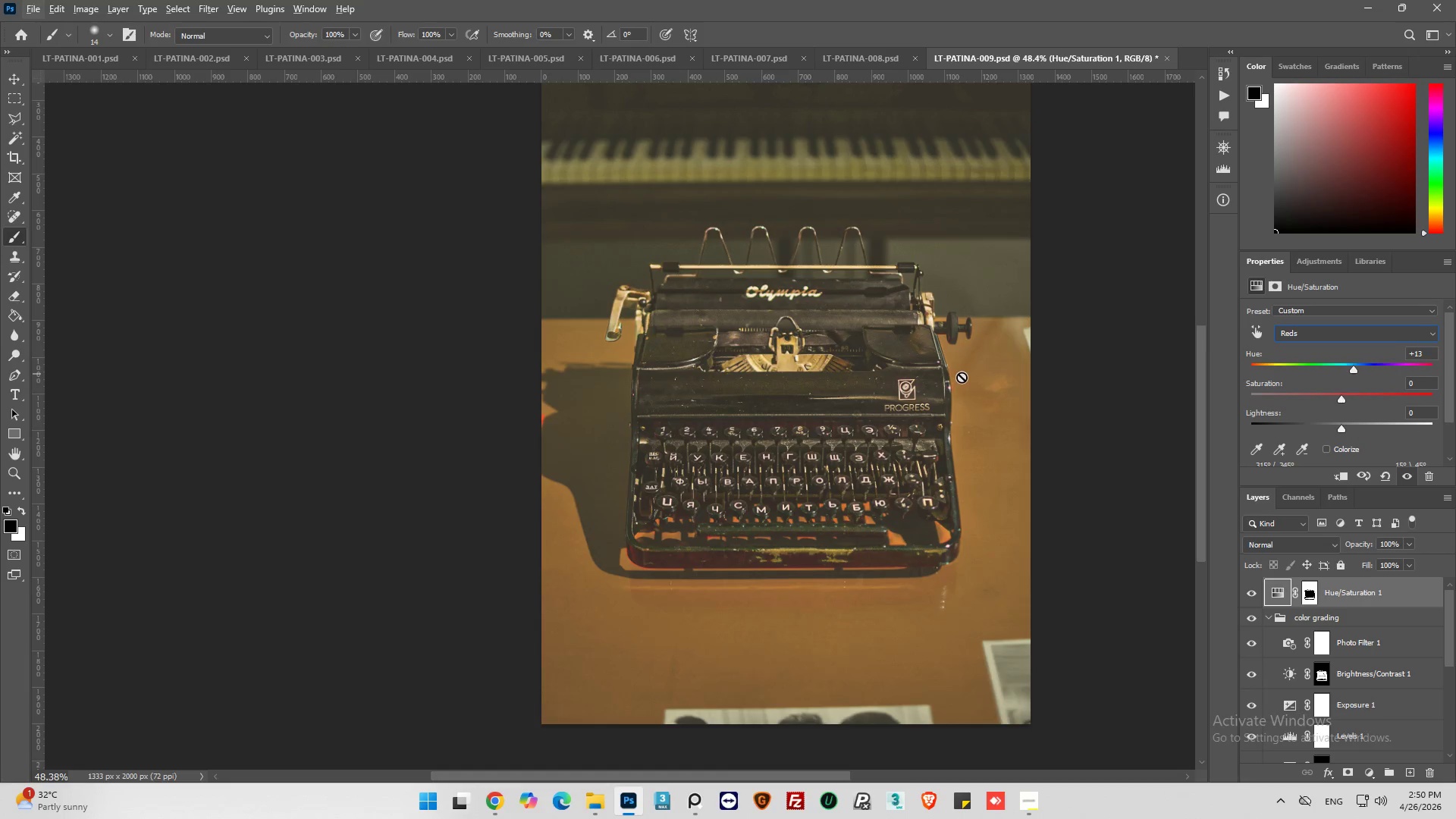 
wait(8.35)
 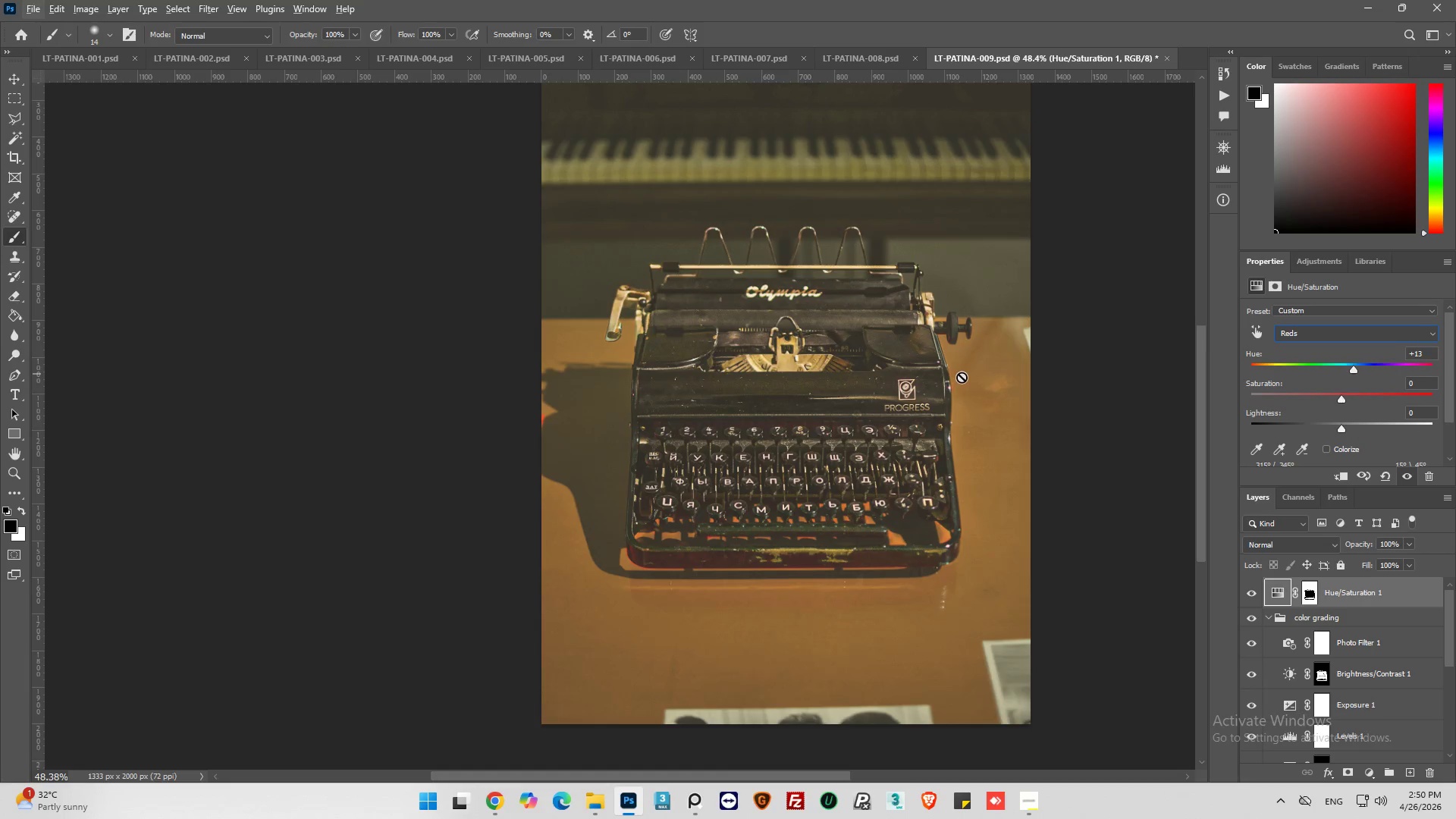 
hold_key(key=AltLeft, duration=0.86)
scroll: coordinate [957, 318], scroll_direction: up, amount: 10.0
 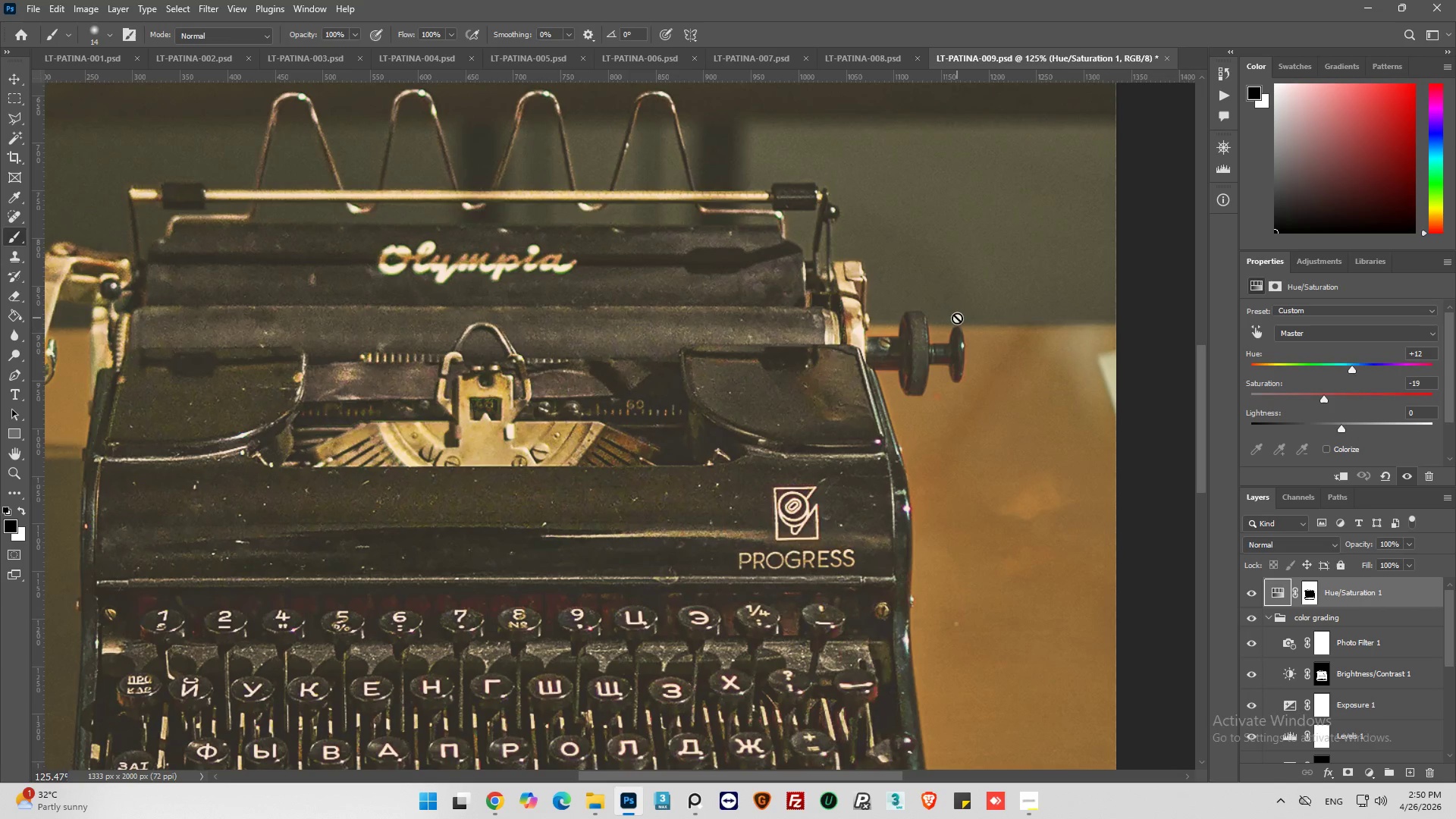 
hold_key(key=AltLeft, duration=0.84)
scroll: coordinate [951, 323], scroll_direction: up, amount: 2.0
 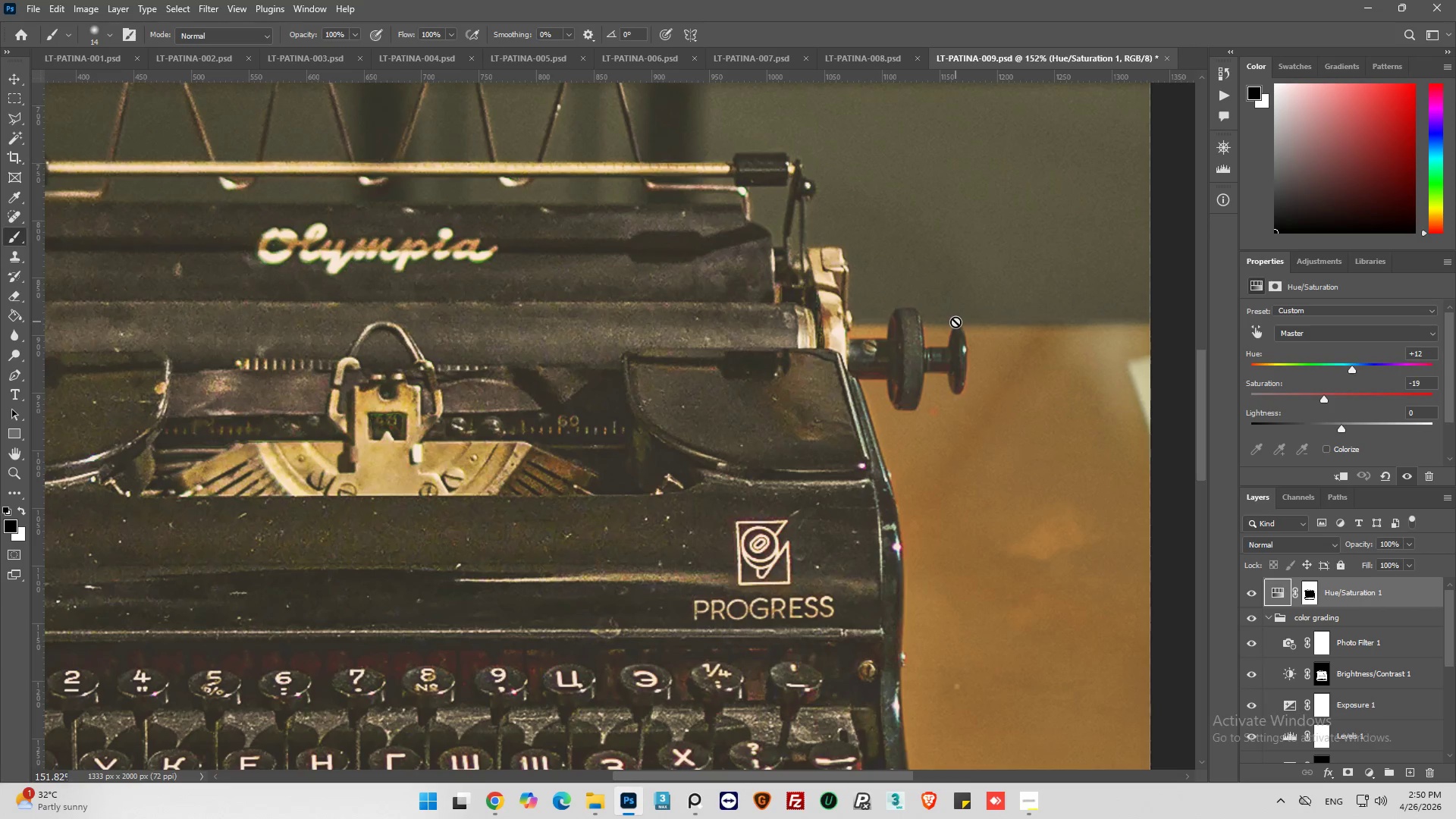 
wait(6.76)
 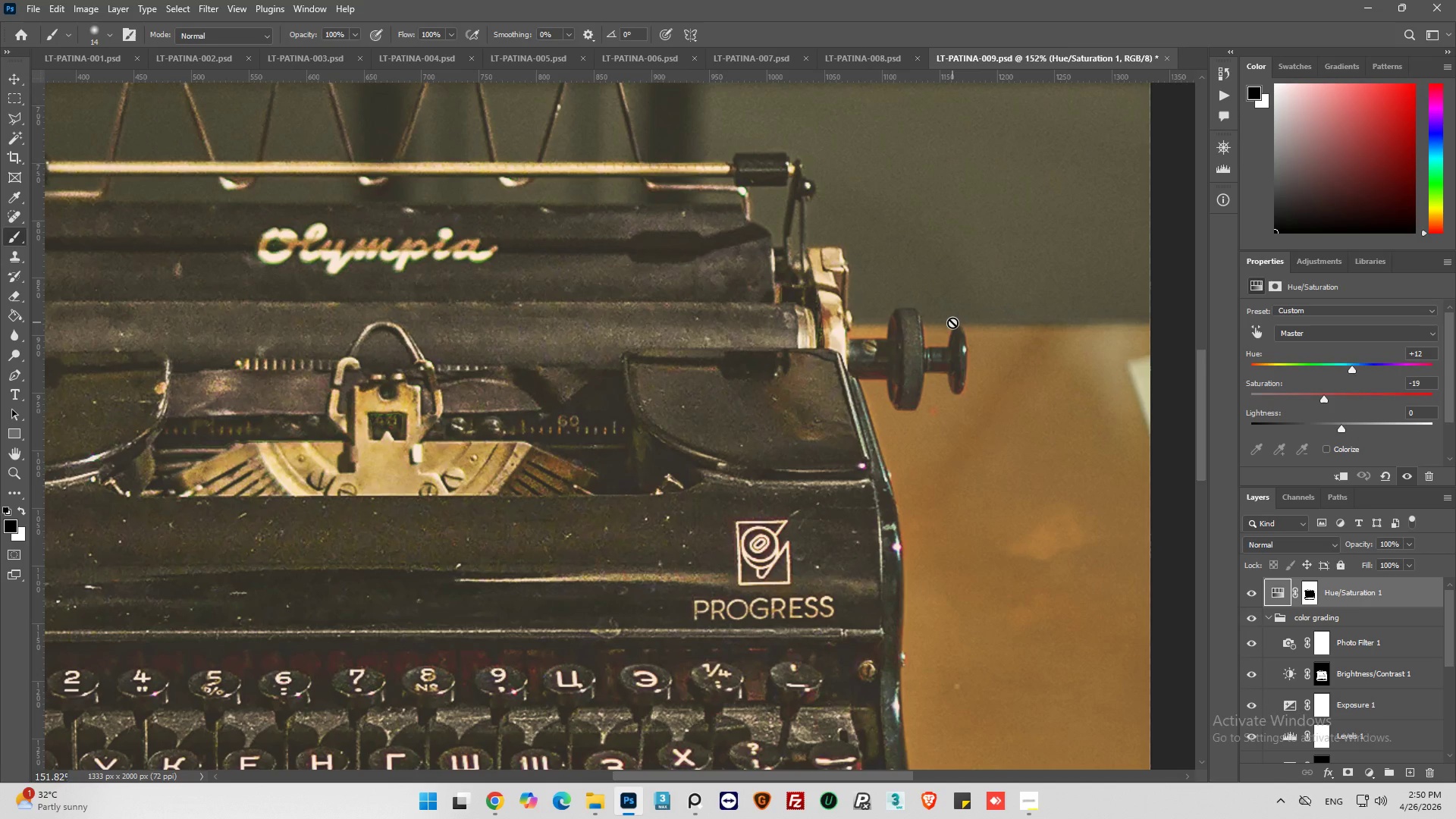 
left_click([1306, 594])
 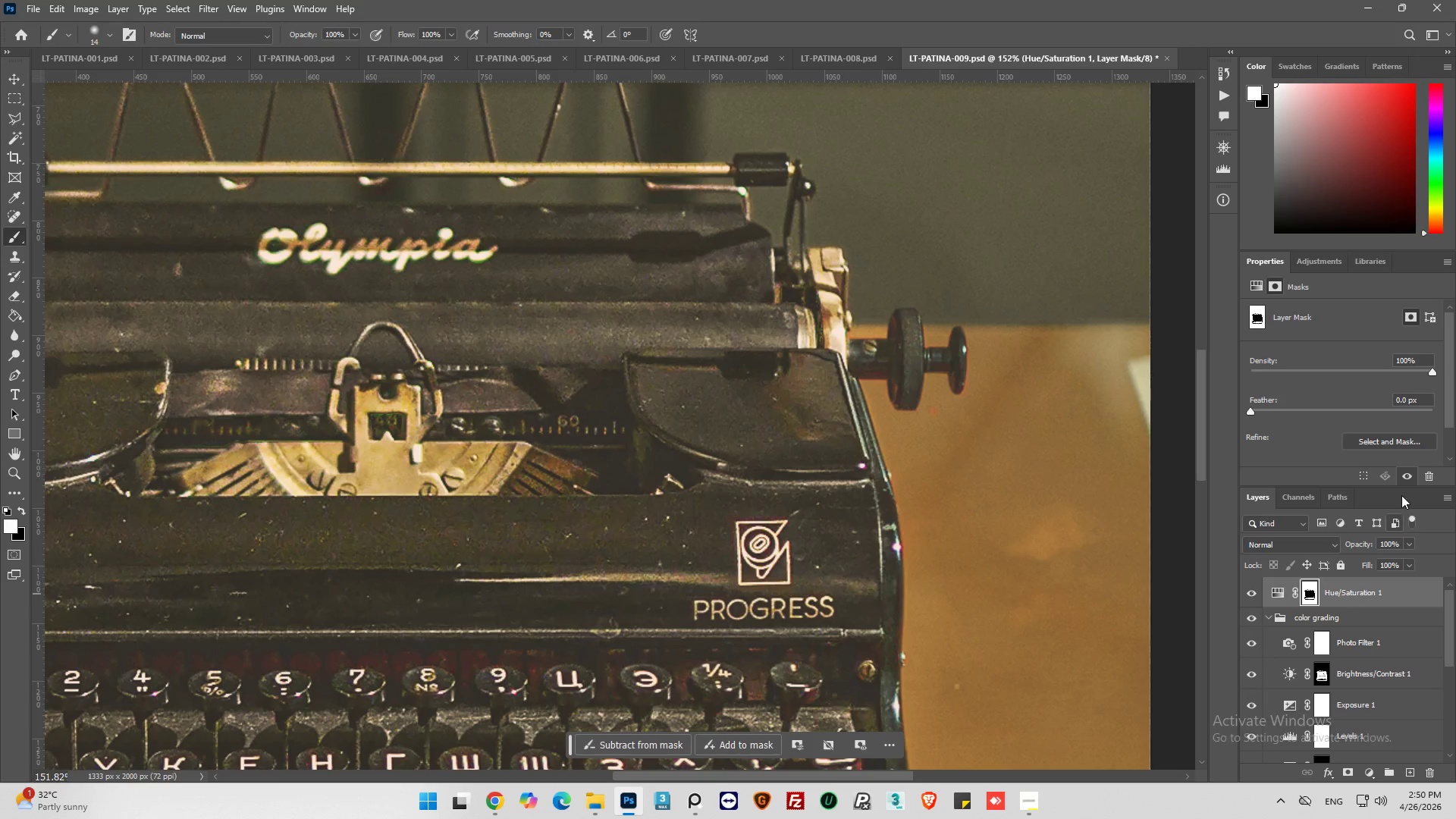 
left_click([1411, 483])
 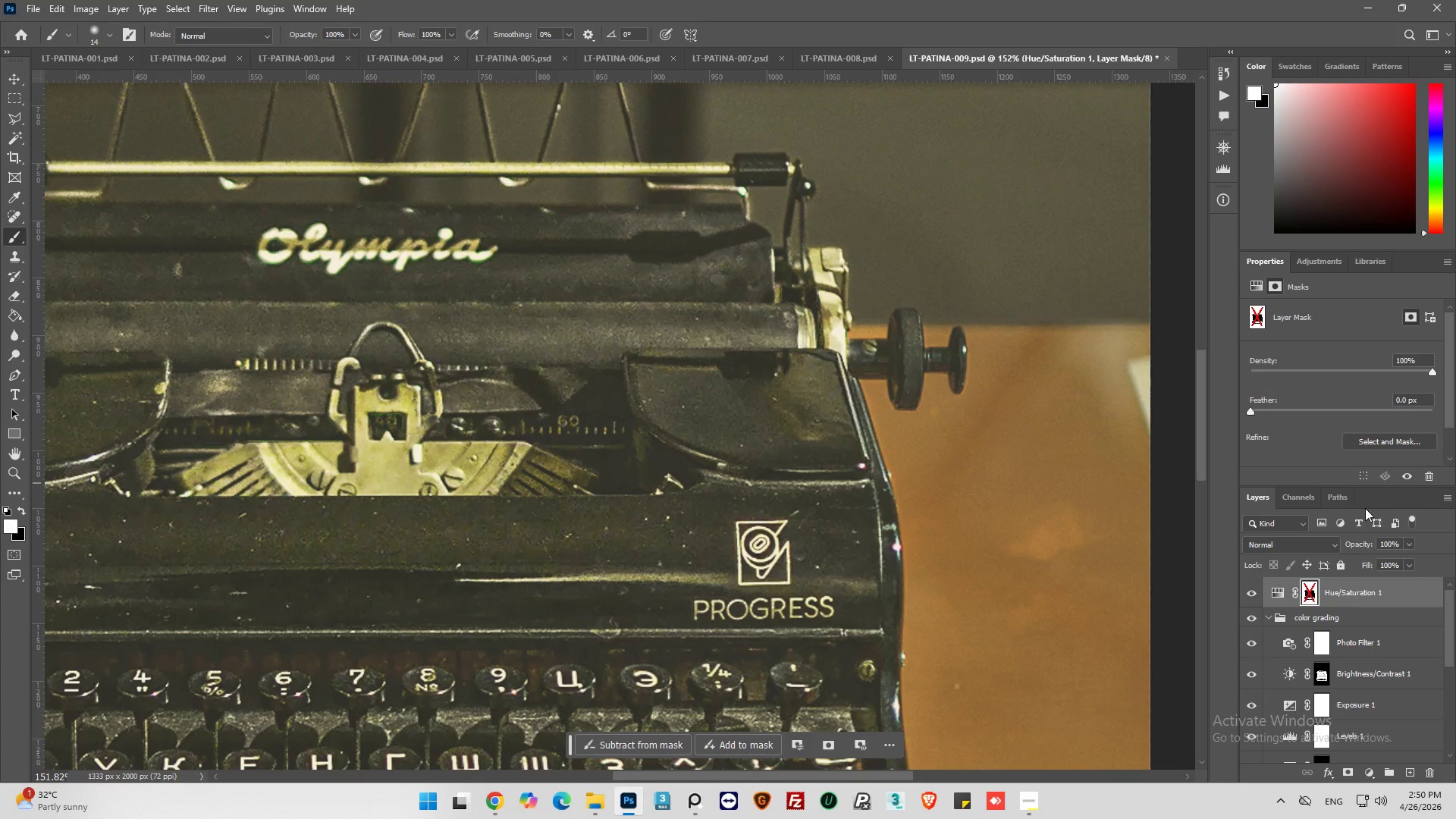 
hold_key(key=AltLeft, duration=0.66)
 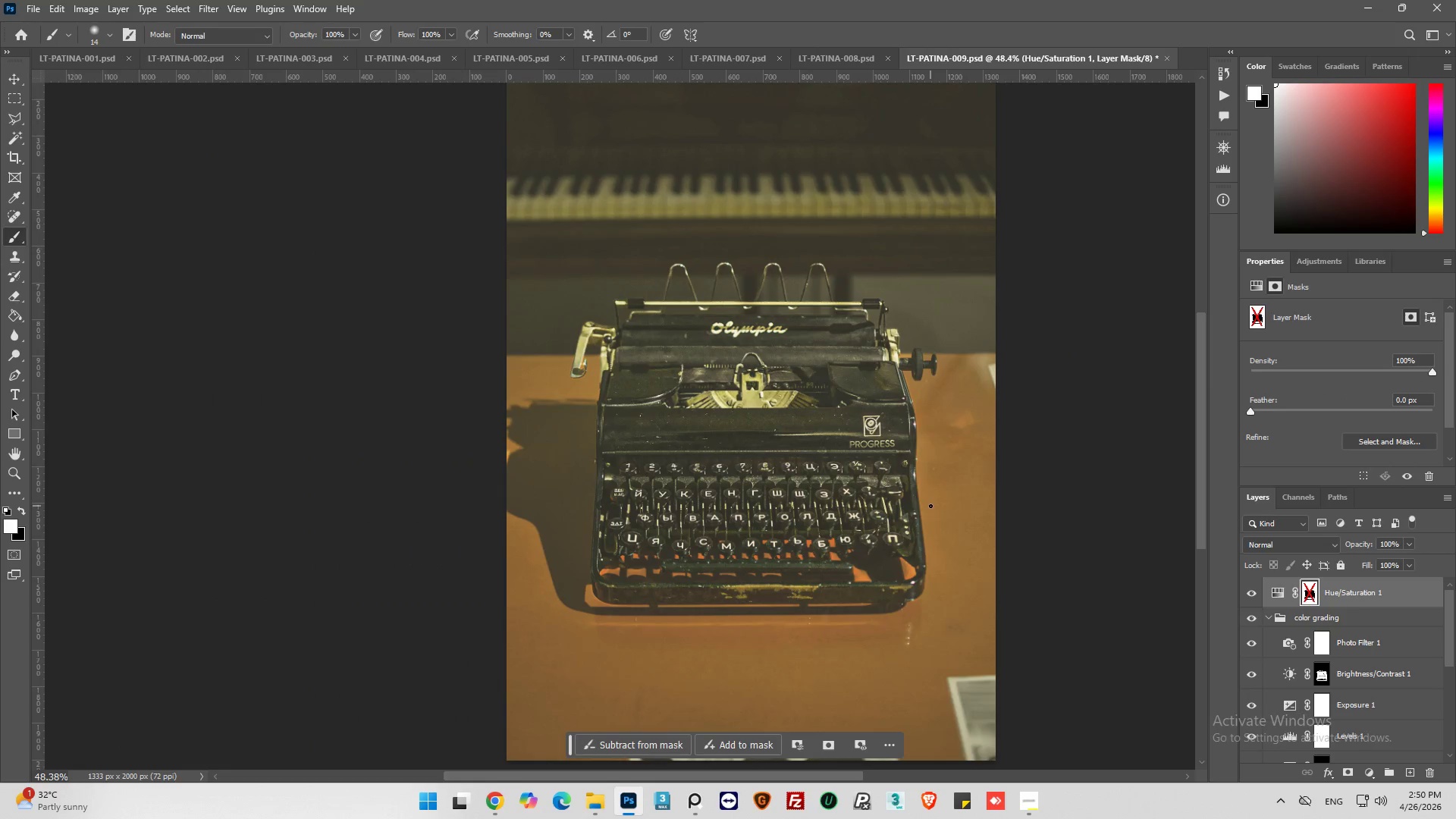 
hold_key(key=AltLeft, duration=0.47)
 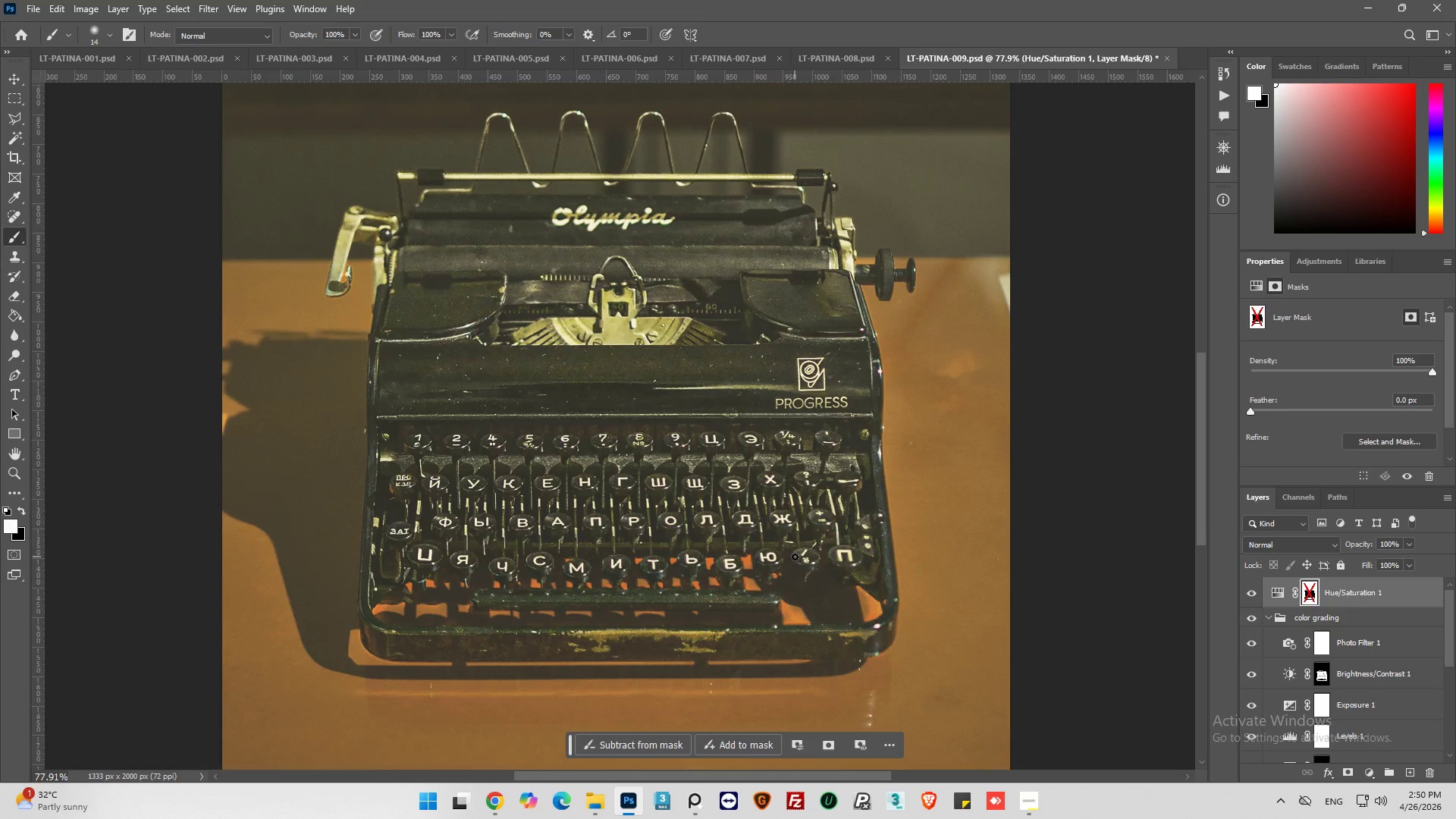 
key(Alt+AltLeft)
 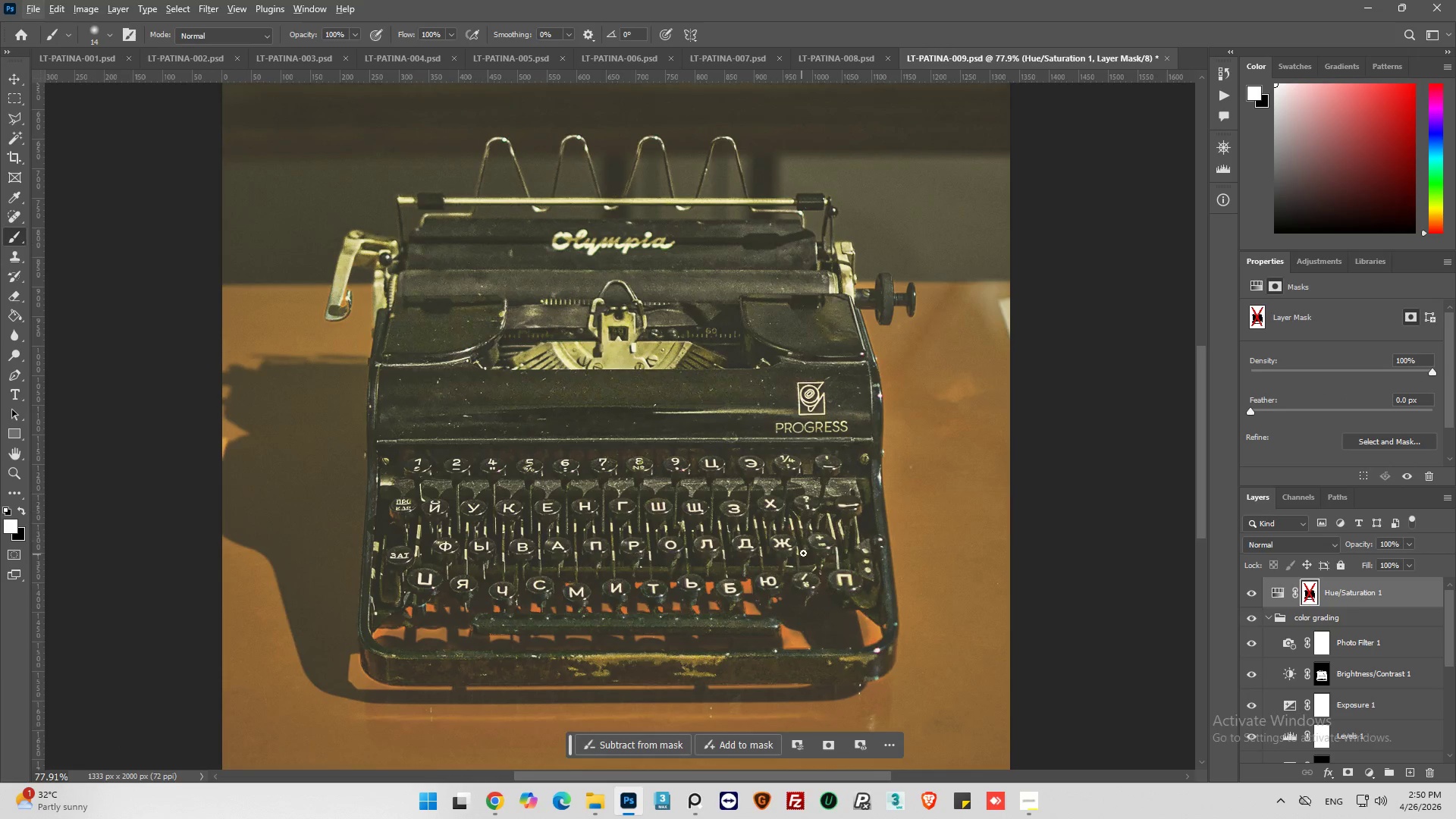 
key(Alt+AltLeft)
 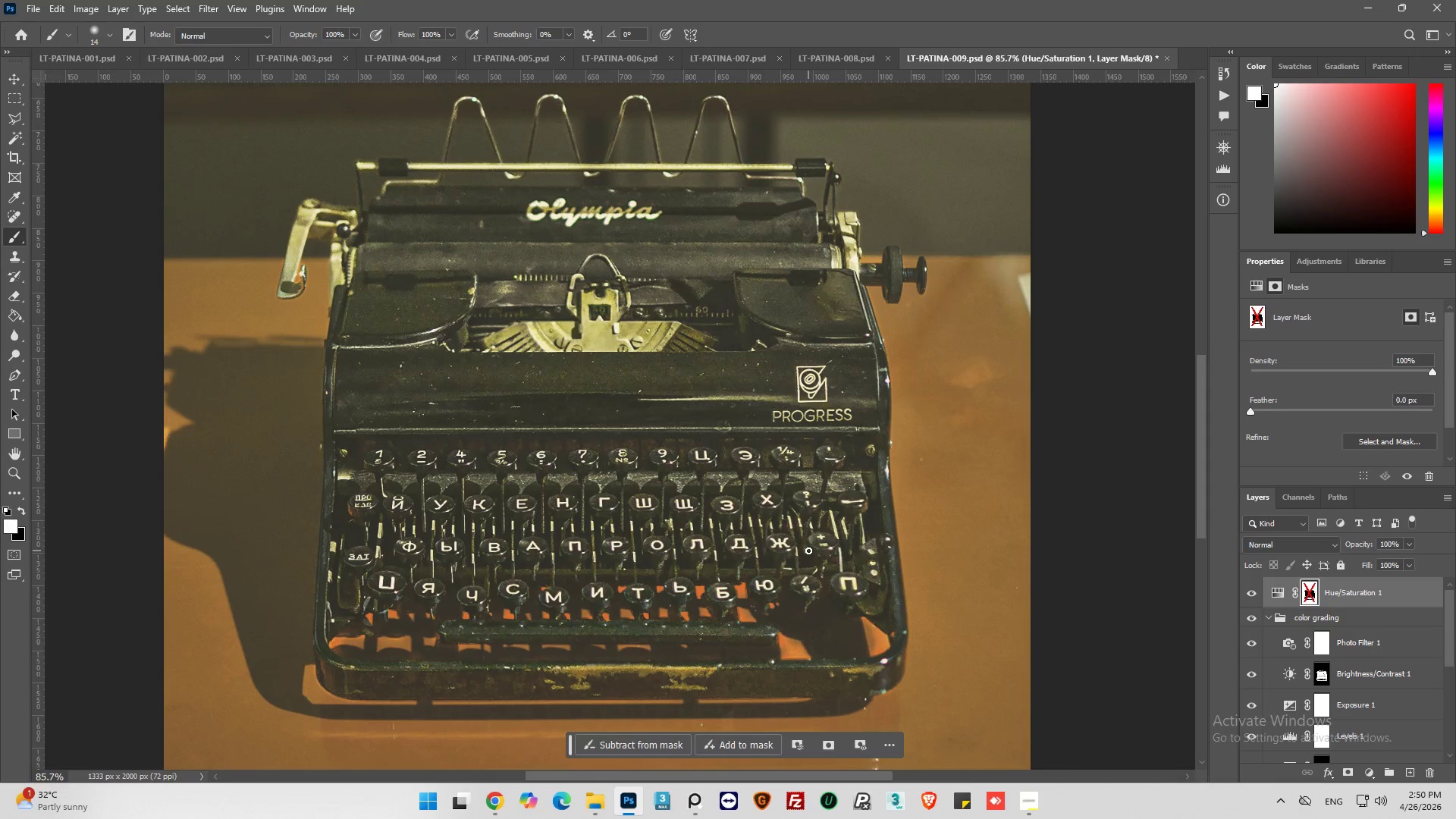 
scroll: coordinate [808, 551], scroll_direction: down, amount: 7.0
 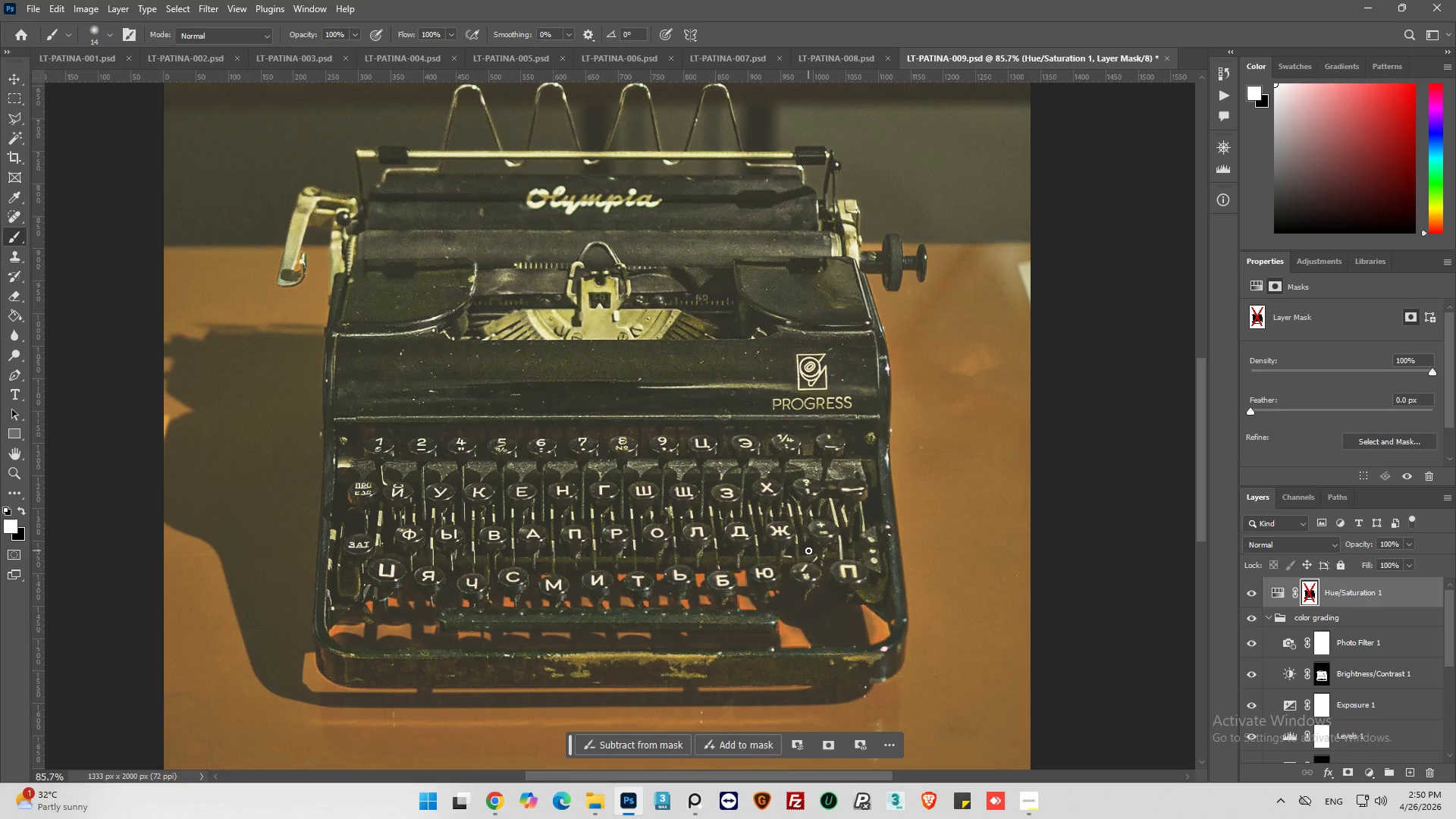 
hold_key(key=AltLeft, duration=0.41)
scroll: coordinate [811, 550], scroll_direction: down, amount: 3.0
 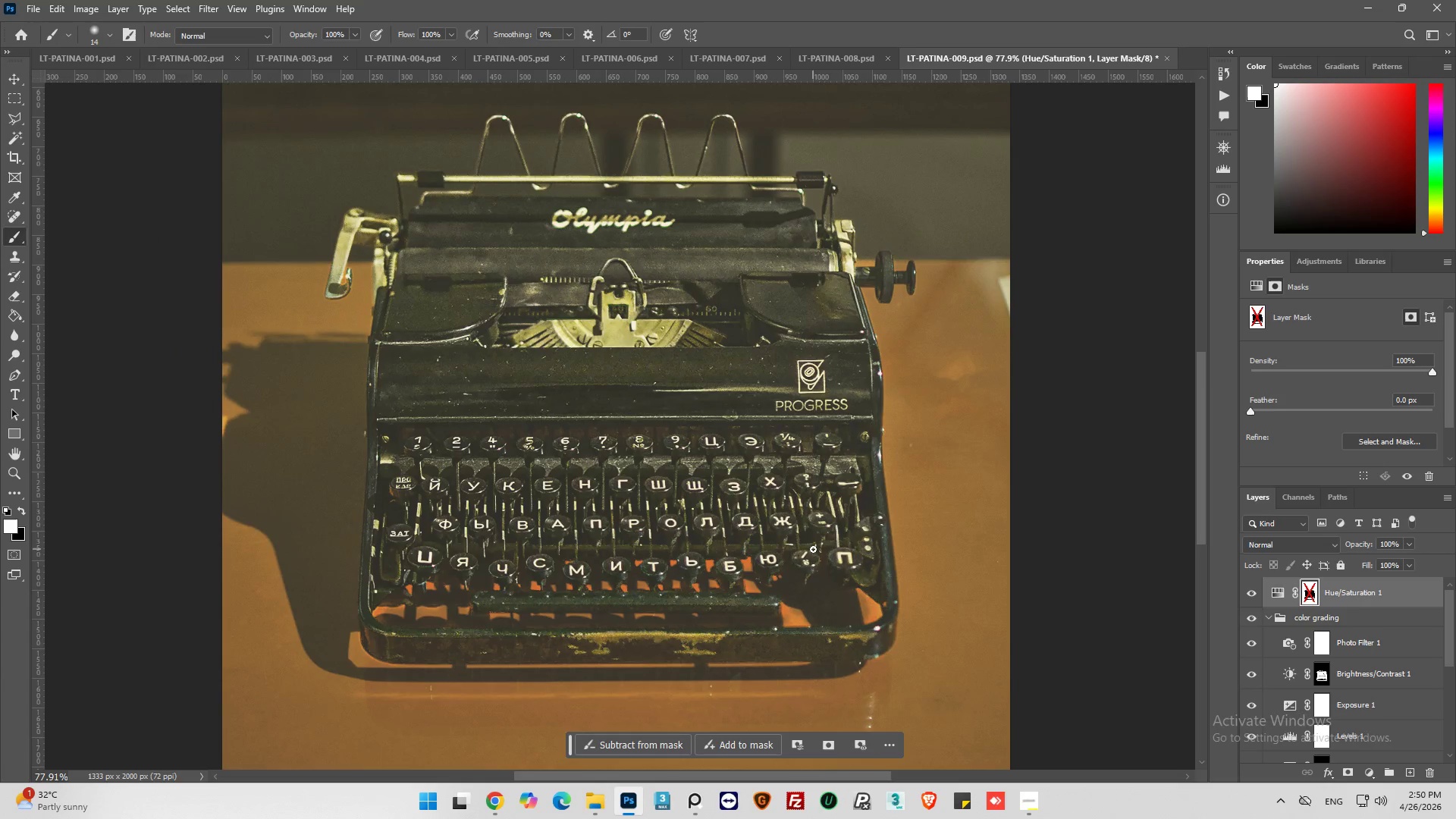 
key(Alt+AltLeft)
 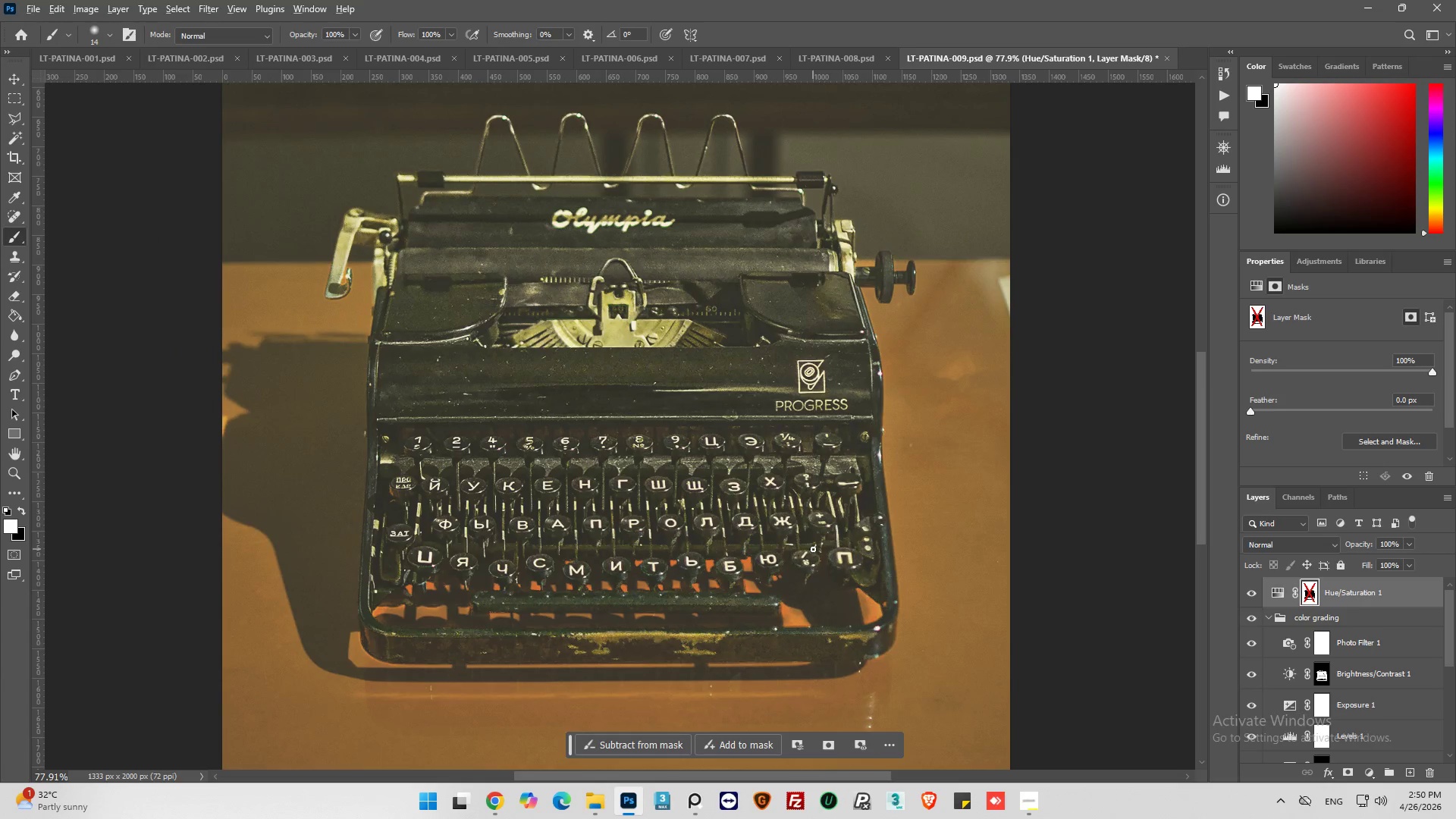 
scroll: coordinate [815, 548], scroll_direction: down, amount: 5.0
 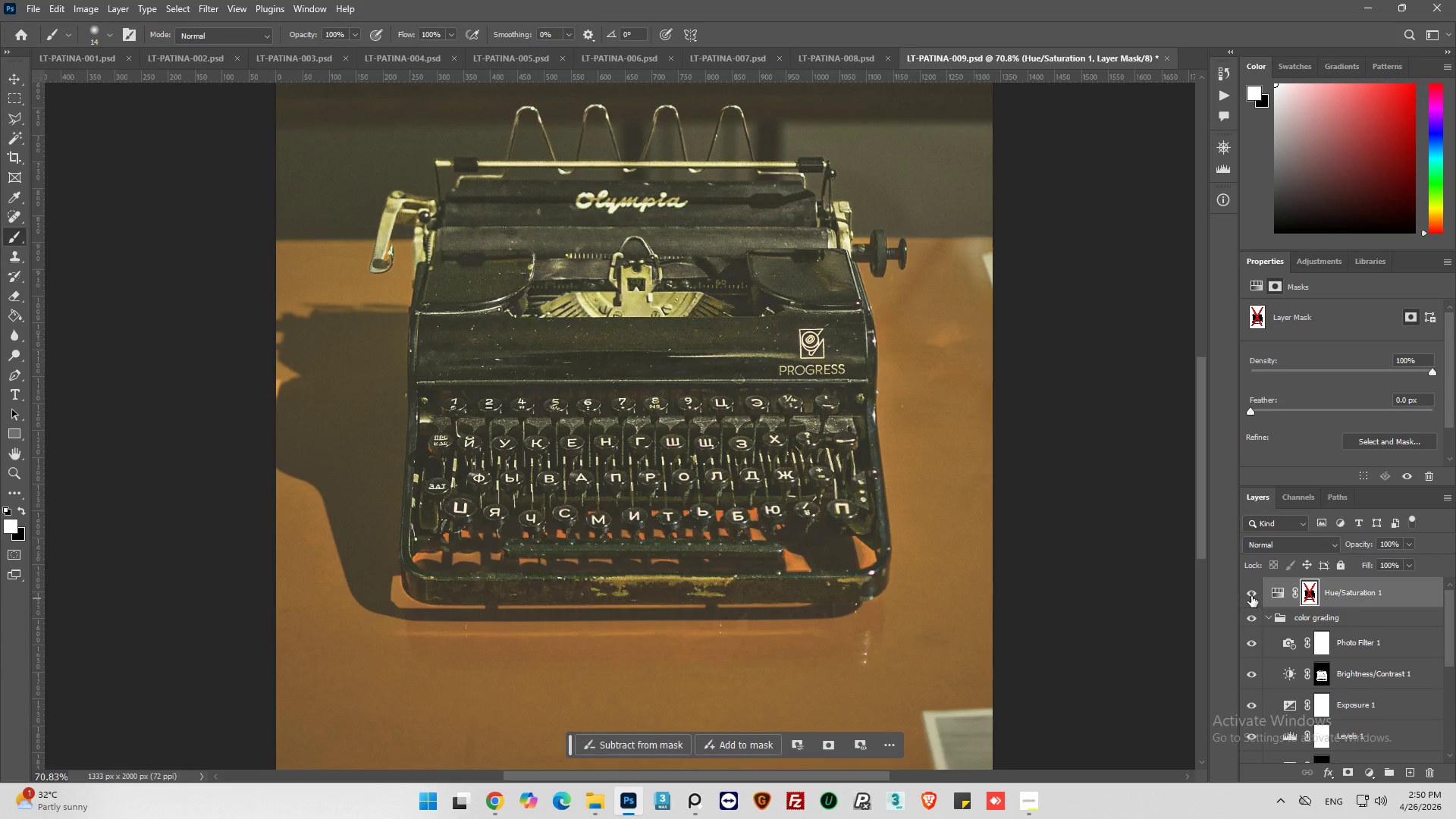 
left_click([1251, 596])
 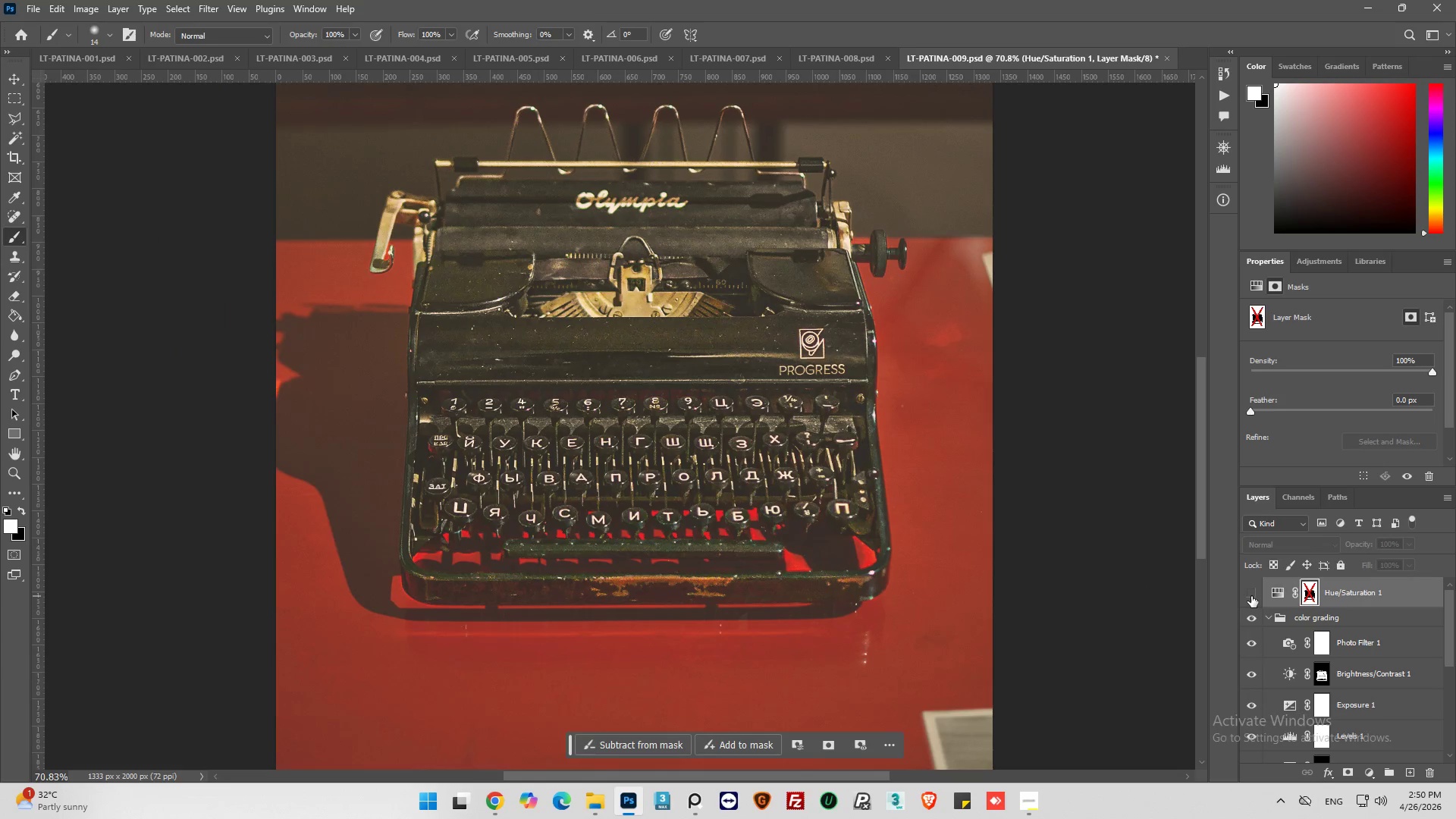 
left_click([1251, 596])
 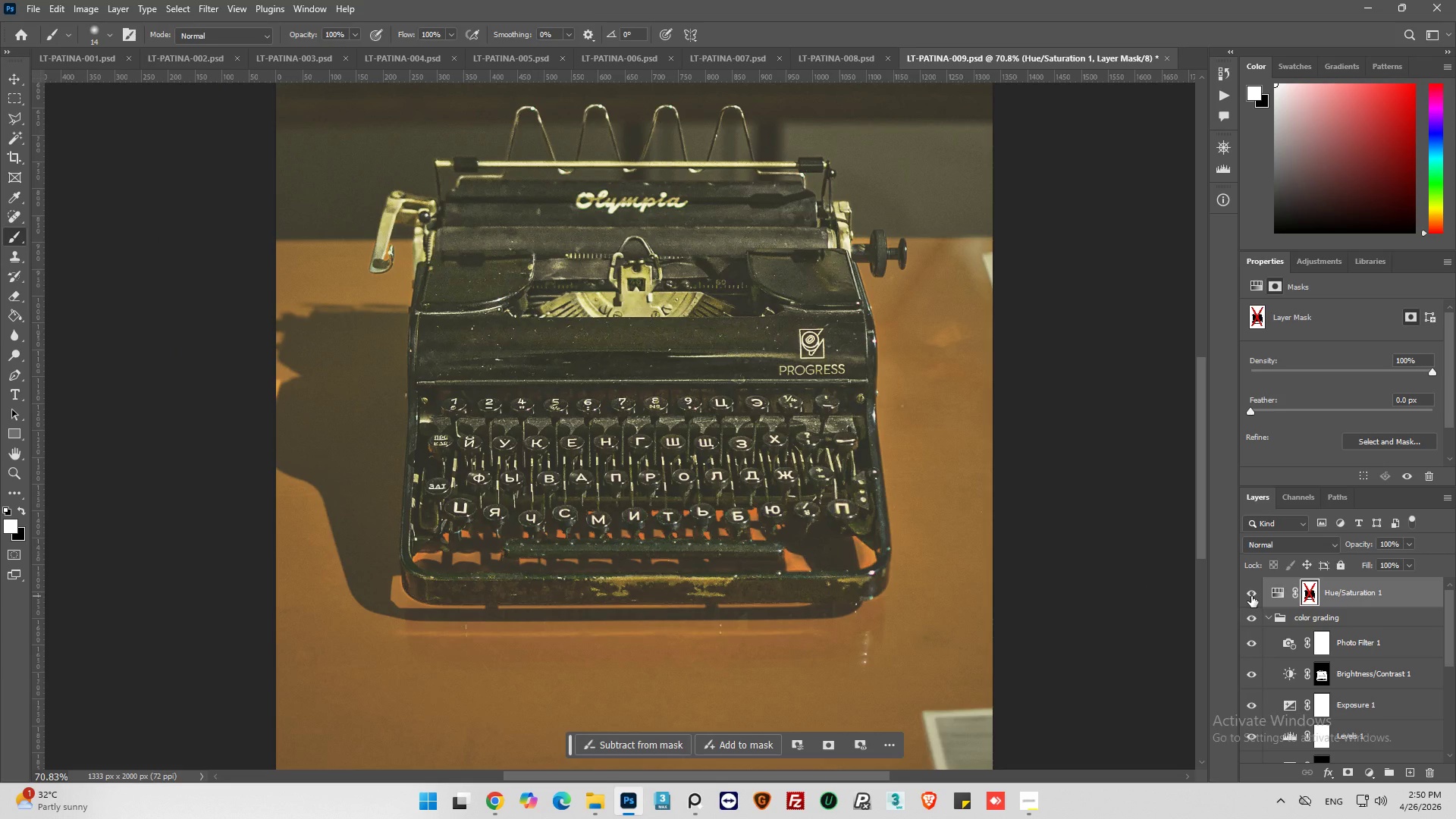 
left_click([1251, 596])
 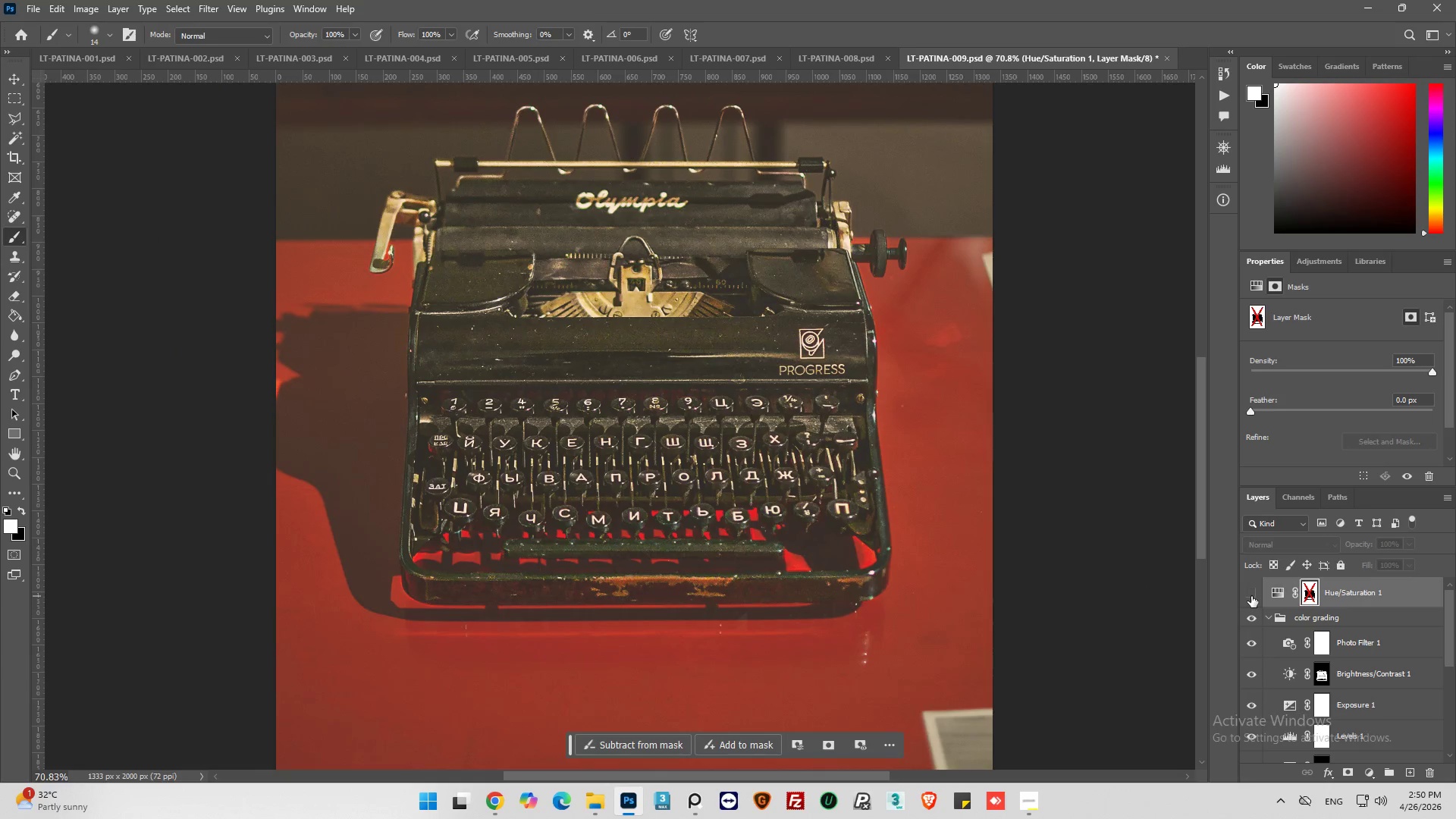 
left_click([1251, 596])
 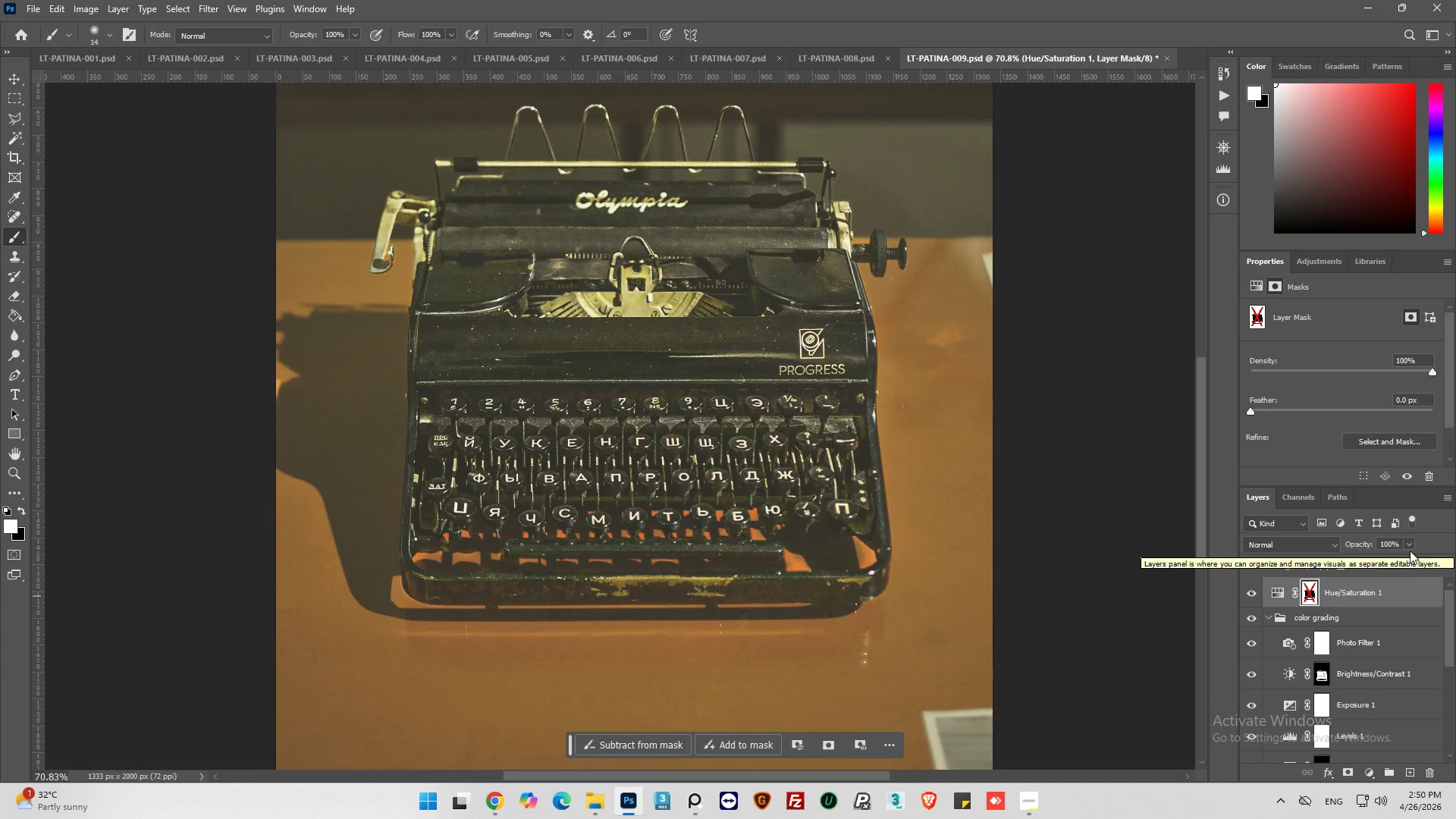 
wait(5.06)
 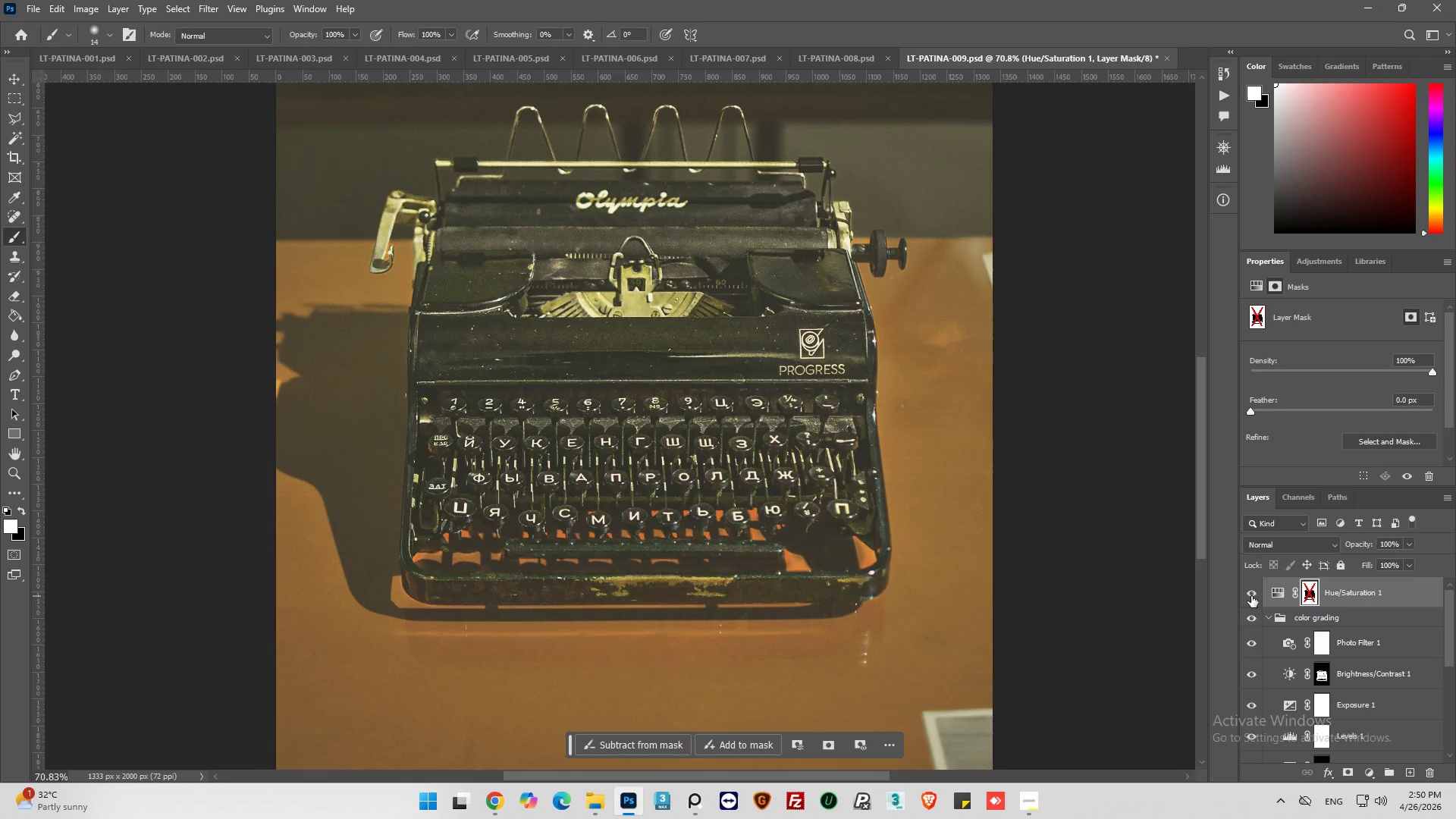 
left_click([1404, 479])
 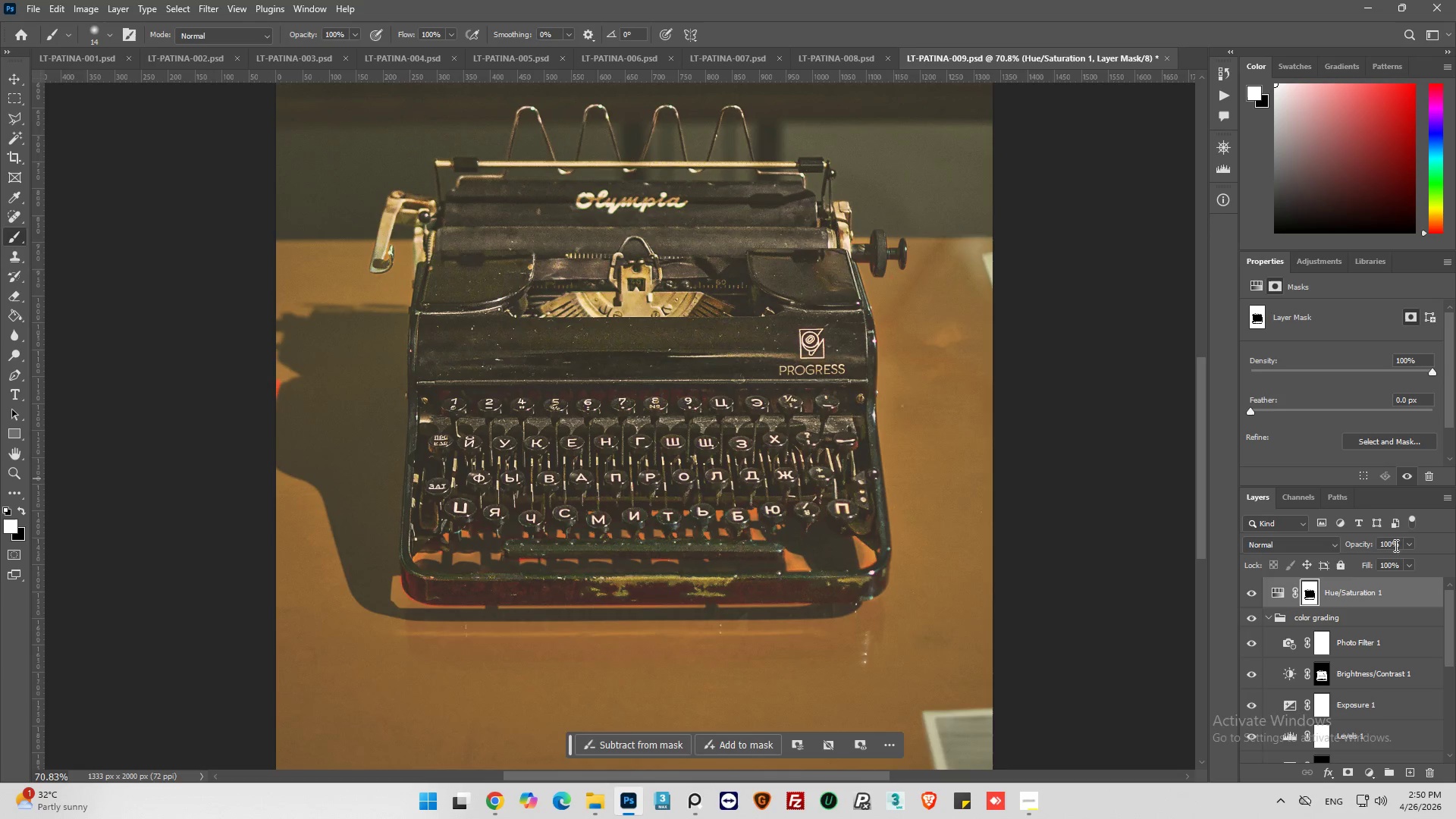 
left_click([1406, 541])
 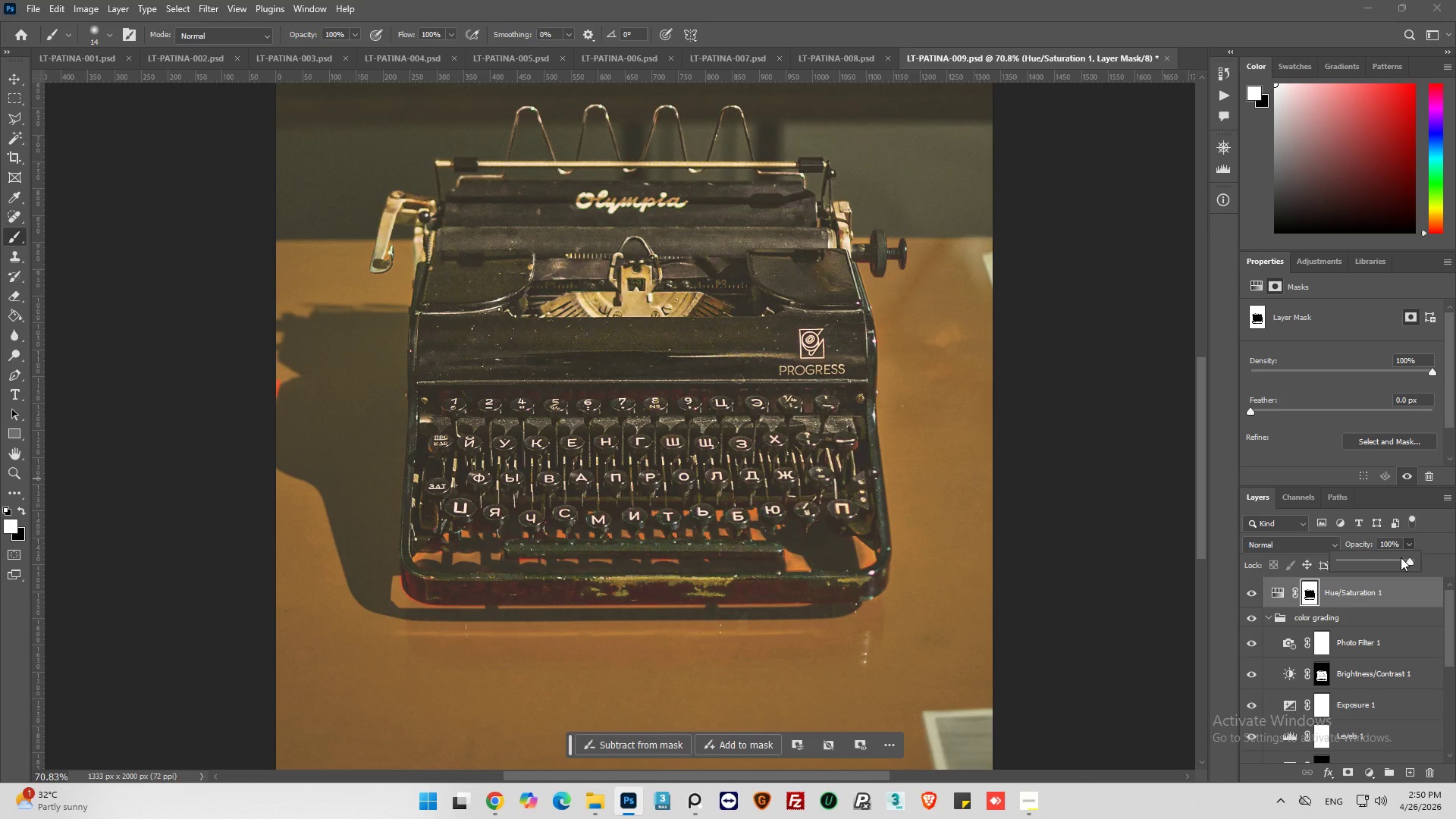 
left_click_drag(start_coordinate=[1401, 557], to_coordinate=[1381, 568])
 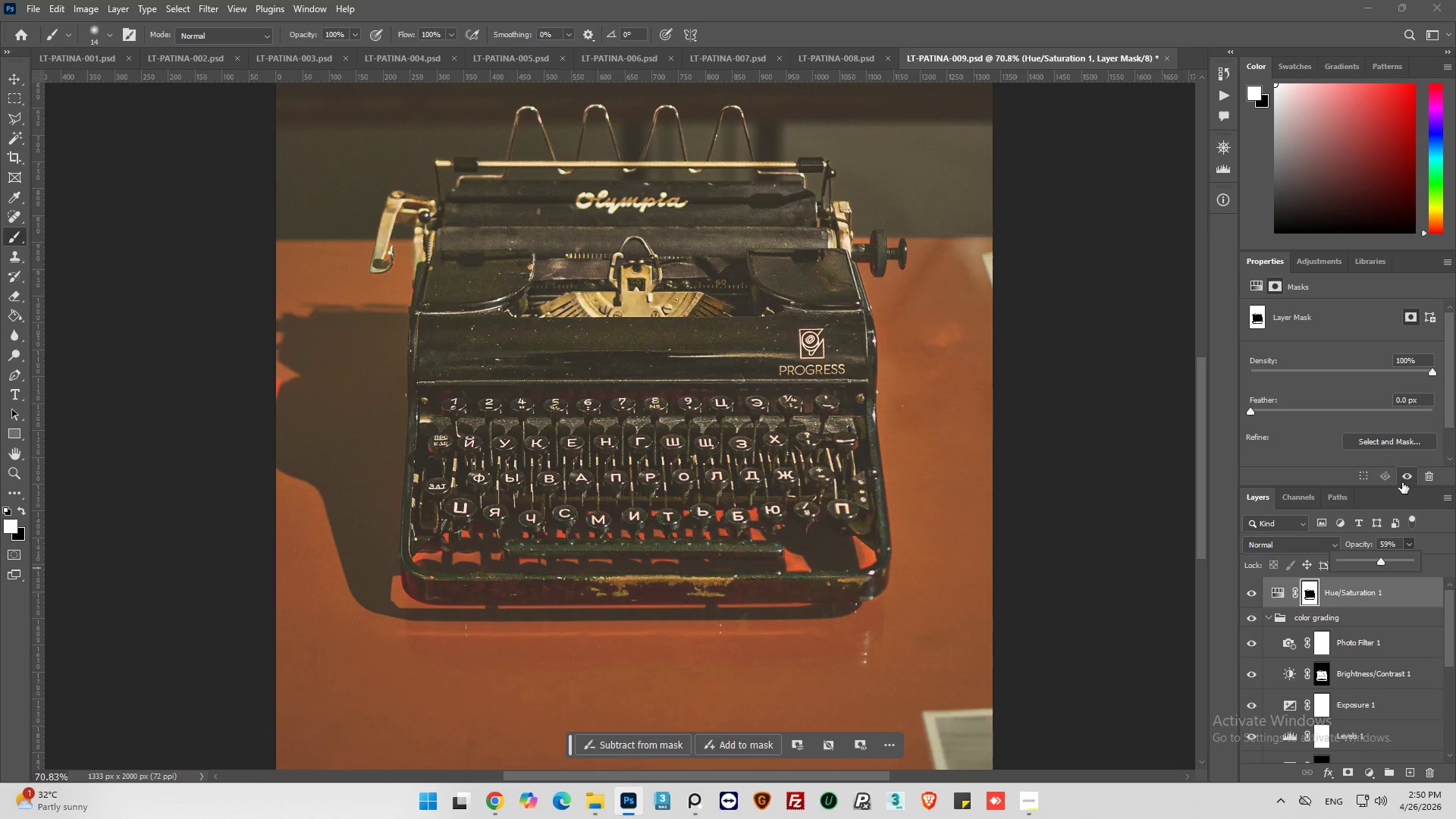 
left_click([1407, 478])
 